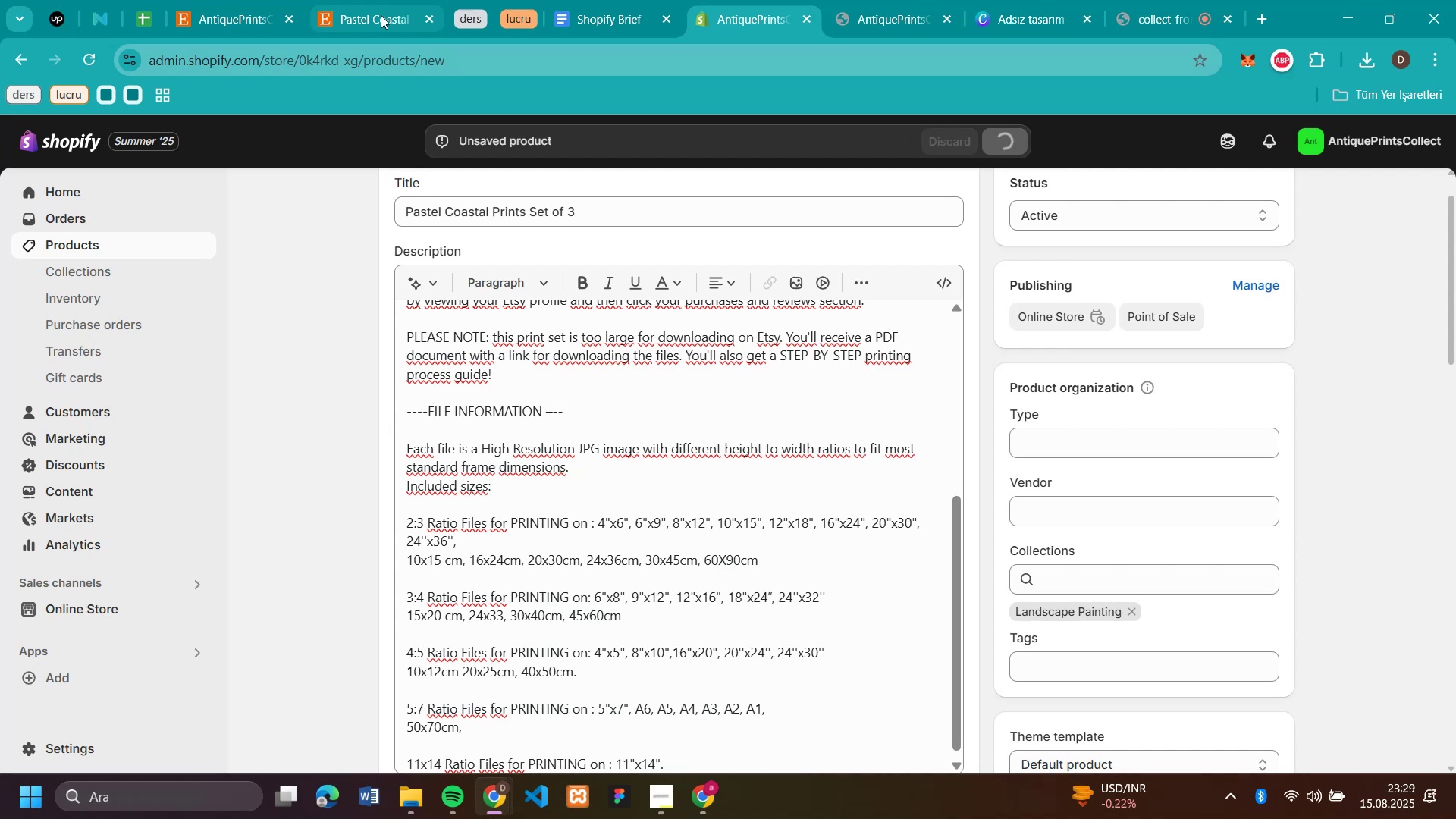 
left_click([381, 15])
 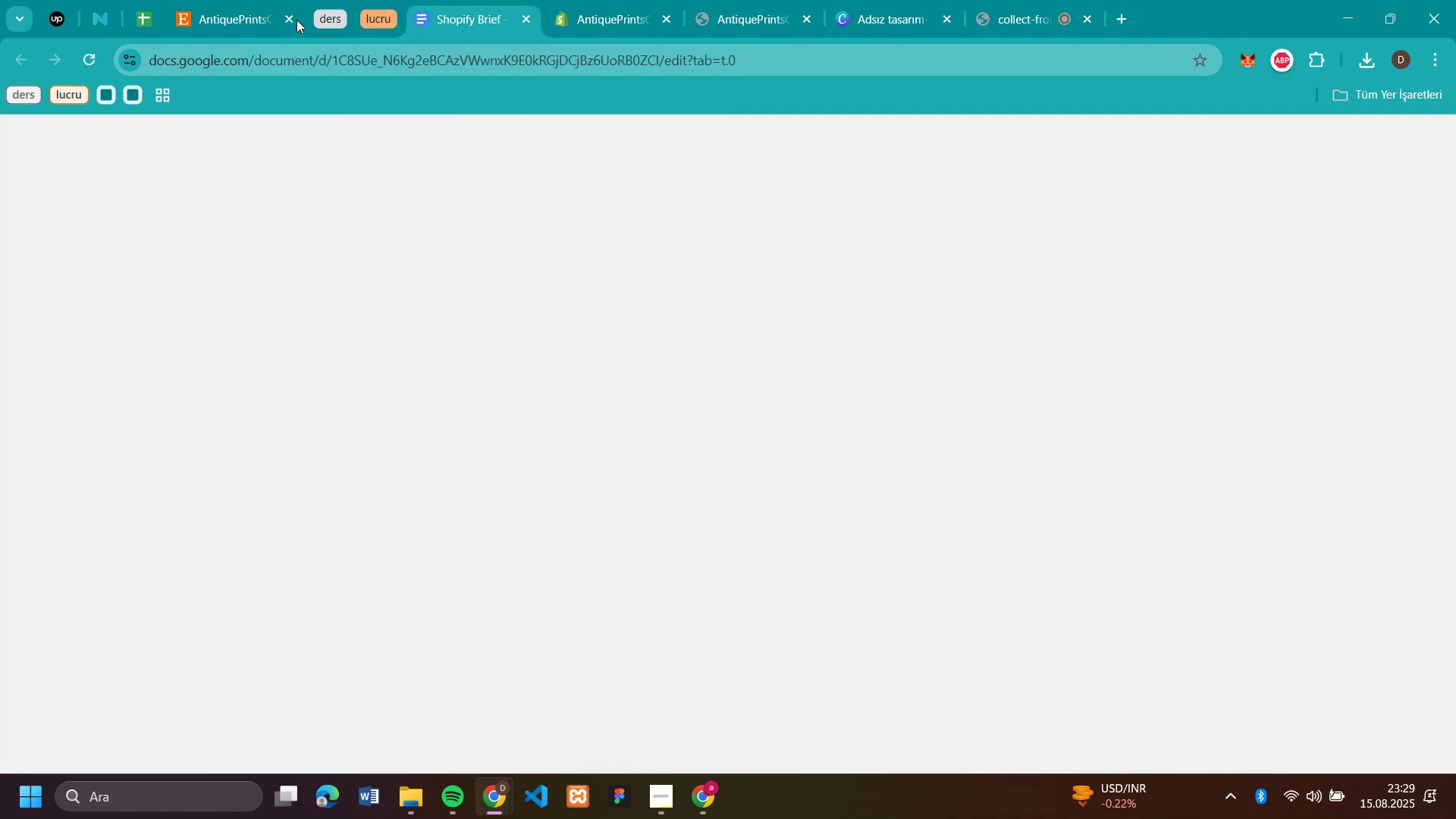 
left_click([238, 17])
 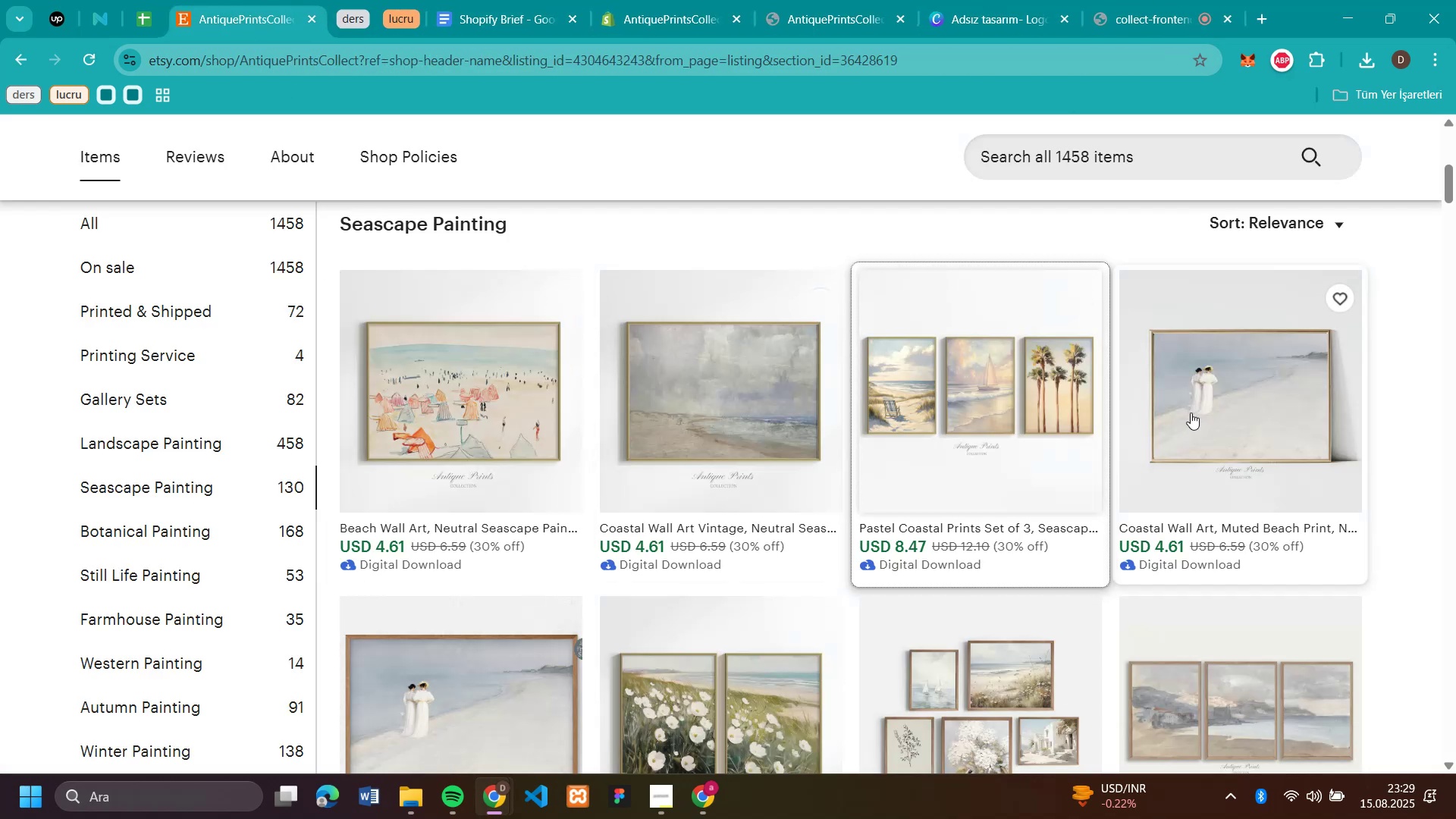 
left_click([1228, 381])
 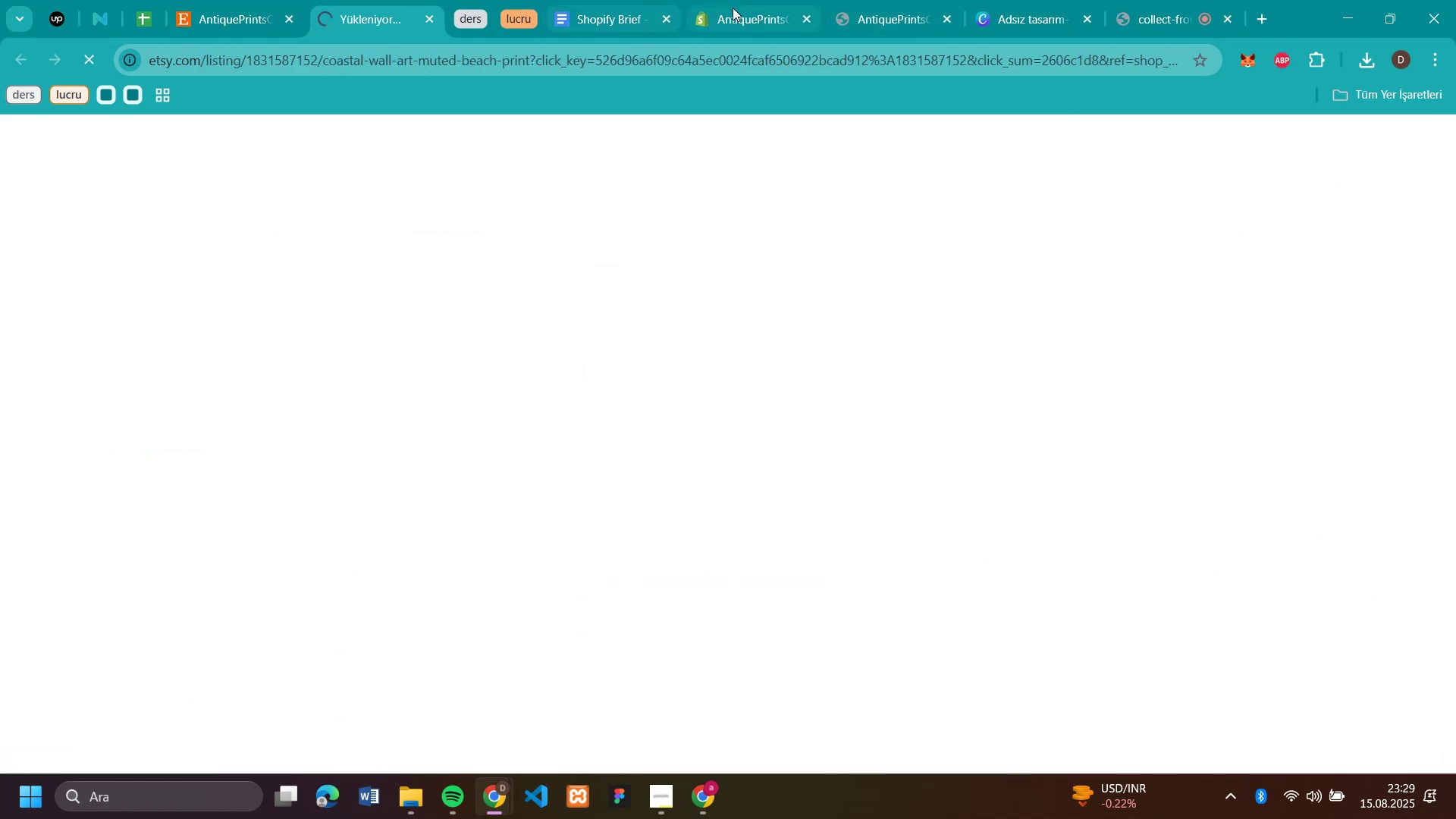 
left_click([734, 8])
 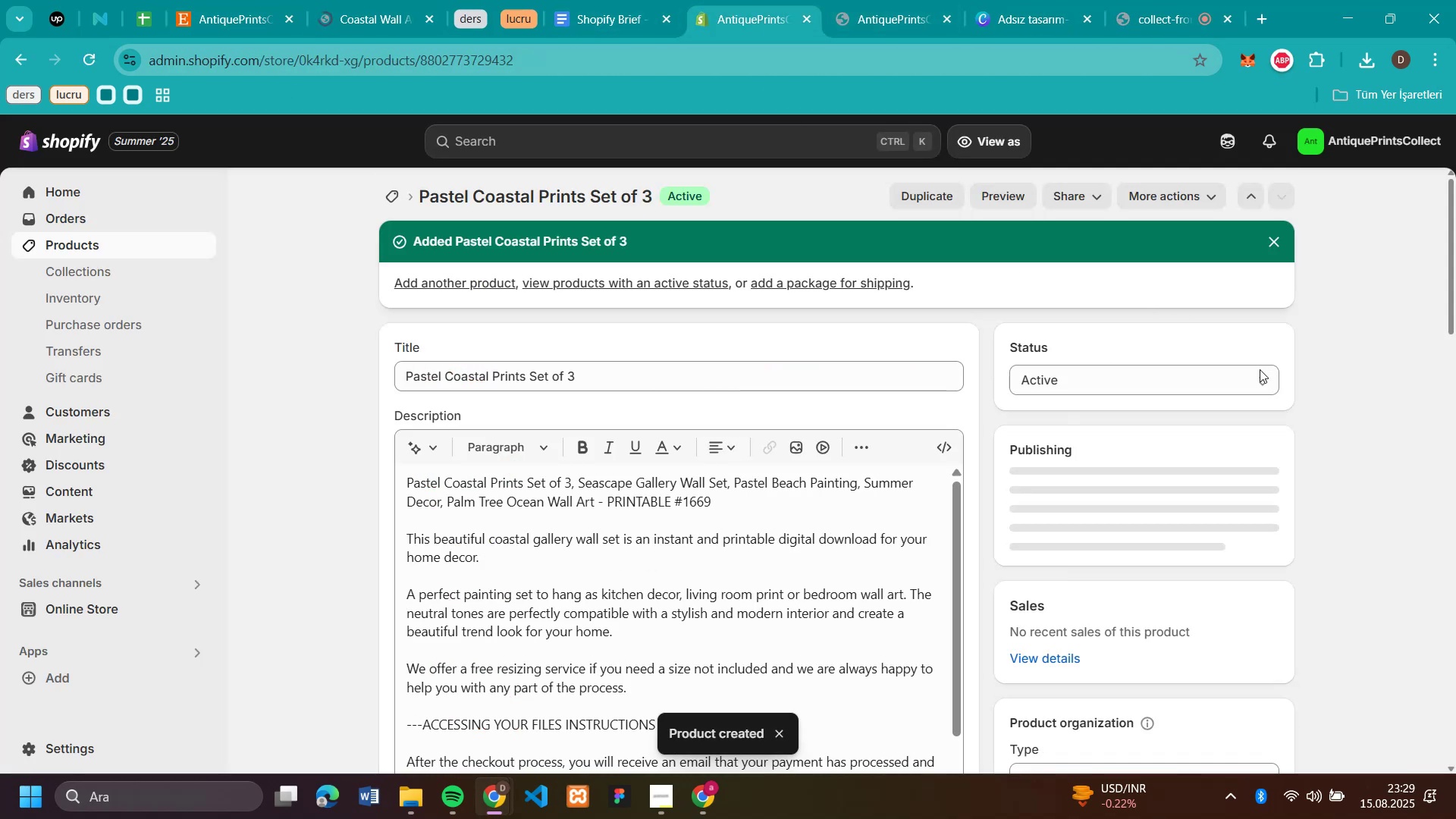 
scroll: coordinate [1260, 369], scroll_direction: down, amount: 1.0
 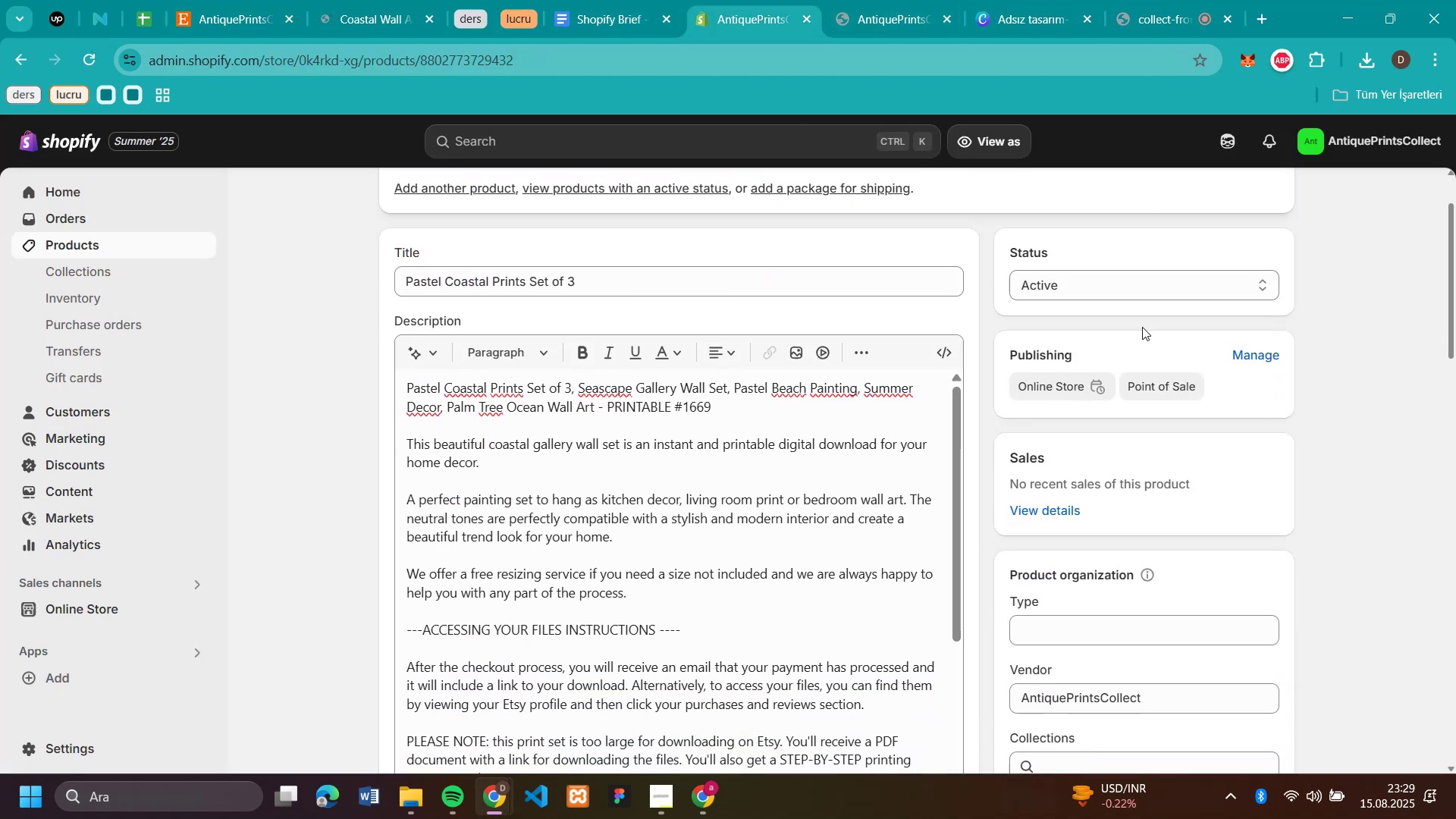 
scroll: coordinate [375, 224], scroll_direction: up, amount: 2.0
 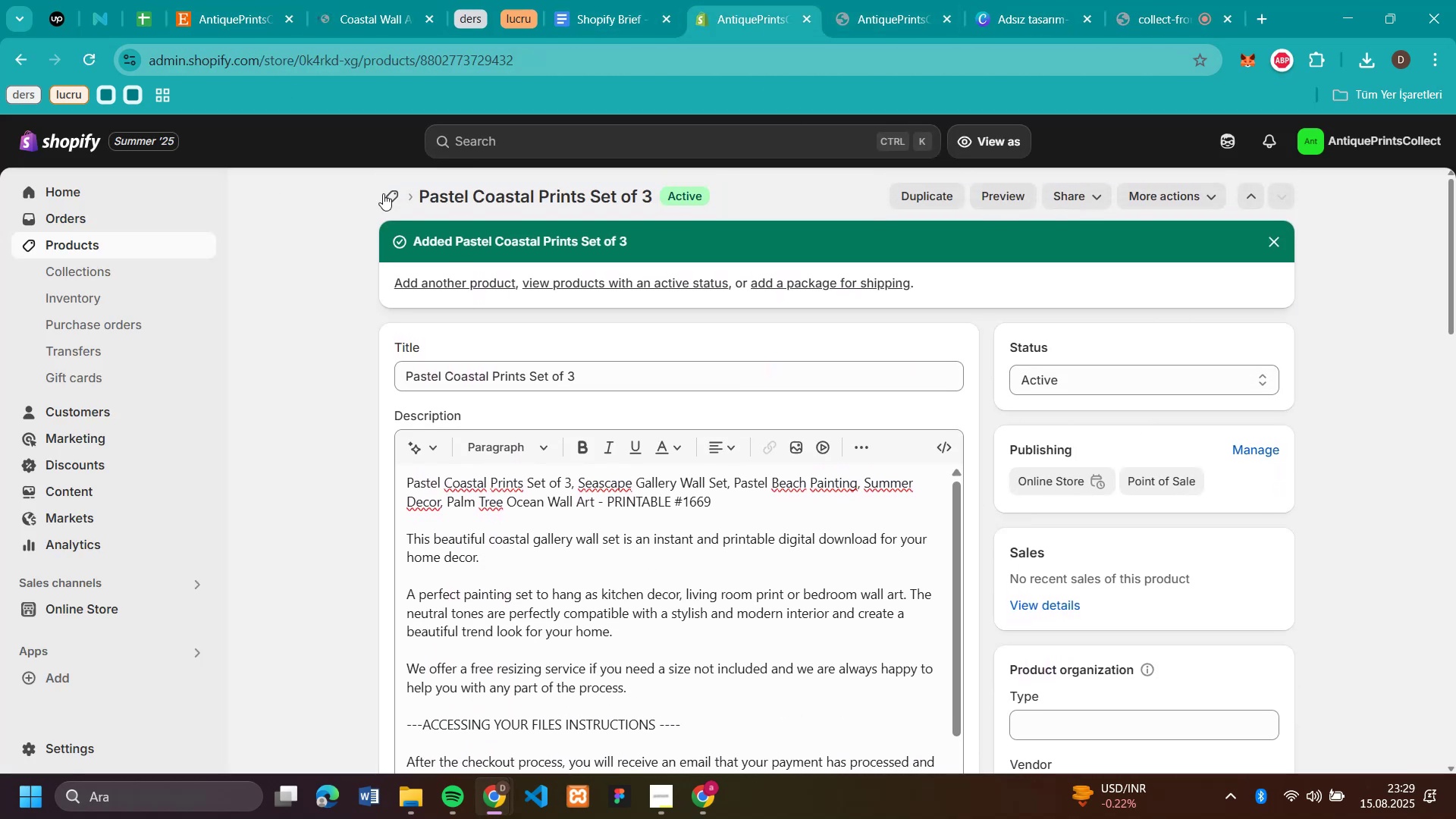 
left_click([385, 193])
 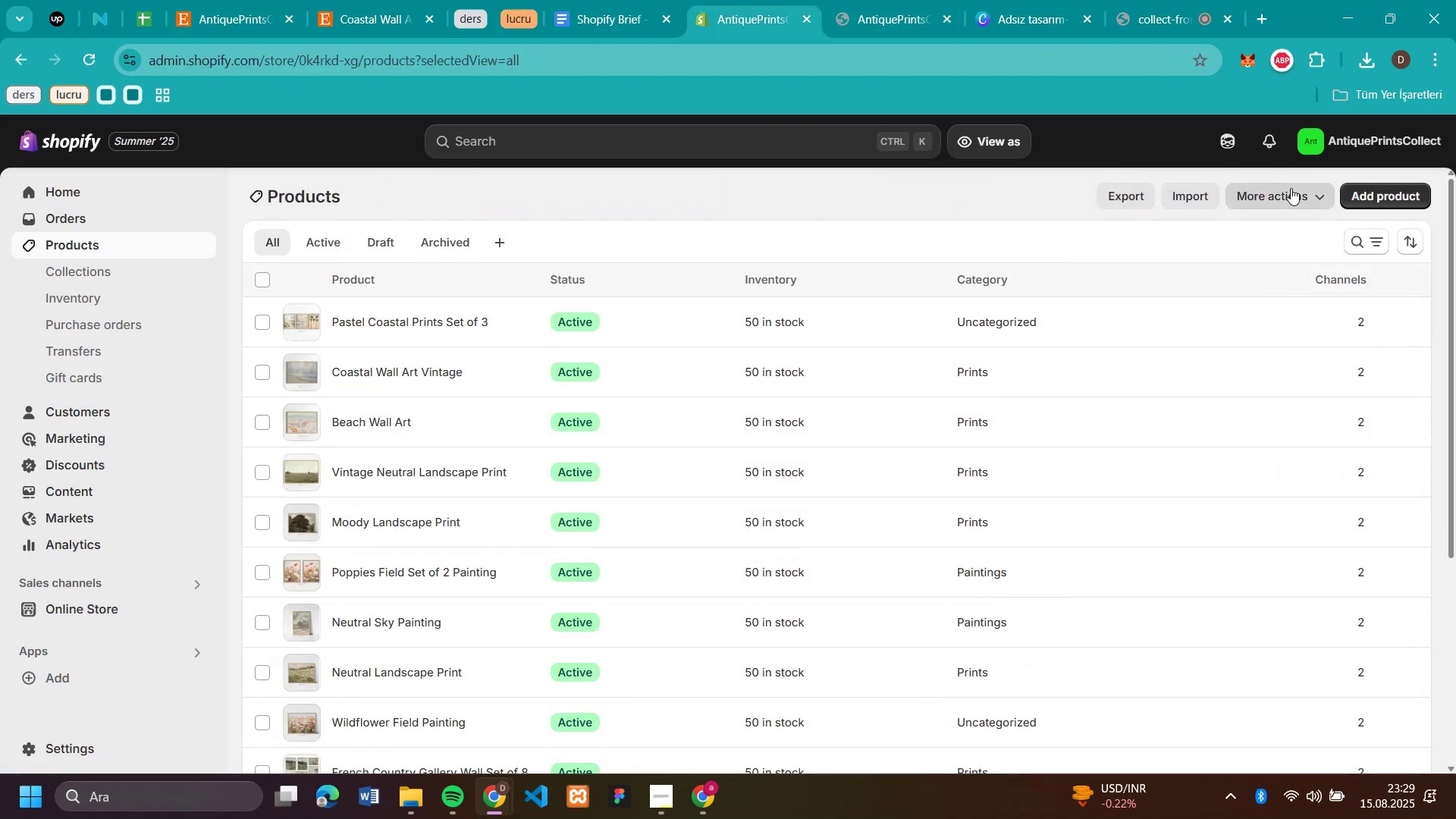 
left_click([1410, 202])
 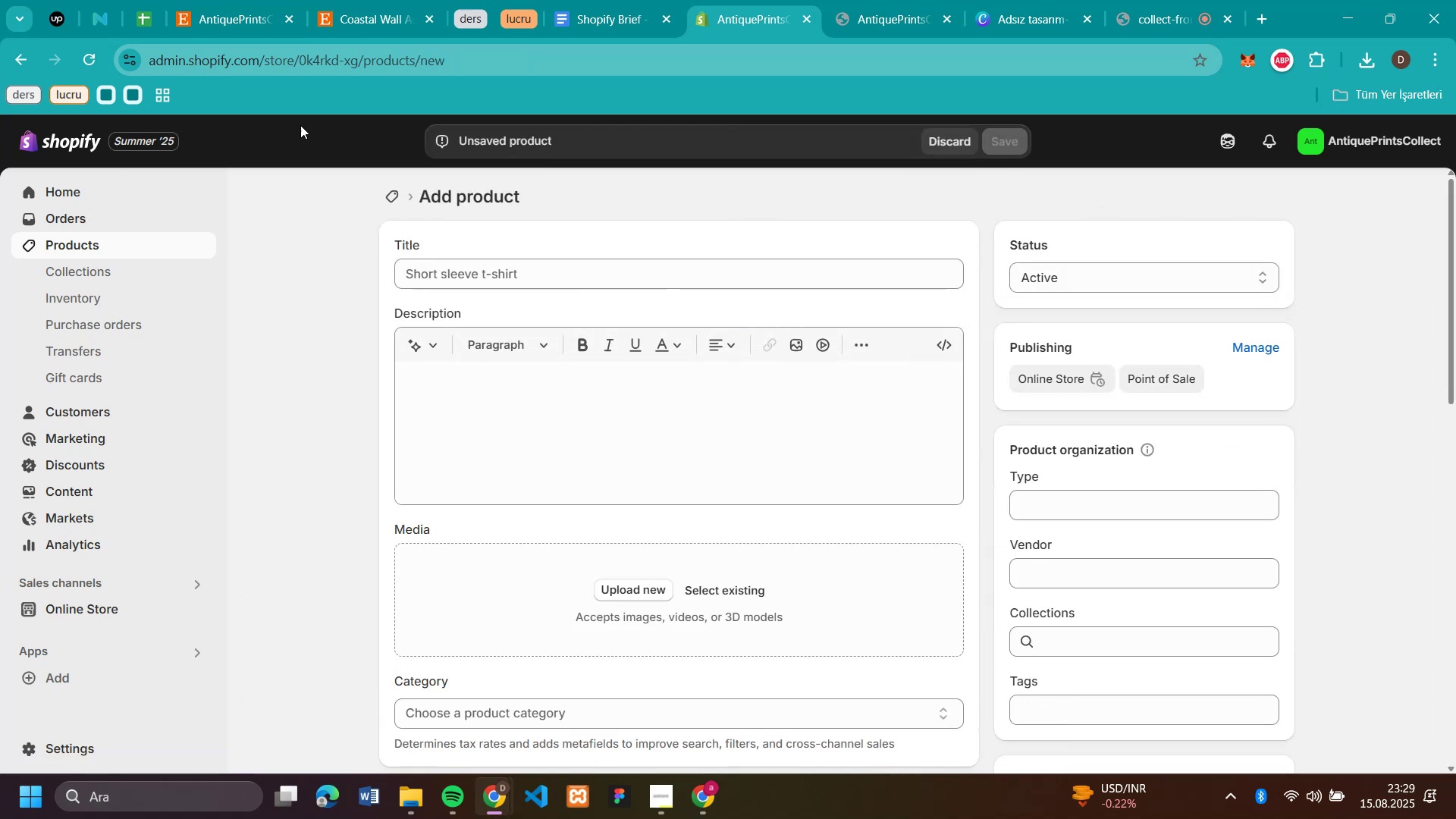 
left_click([376, 3])
 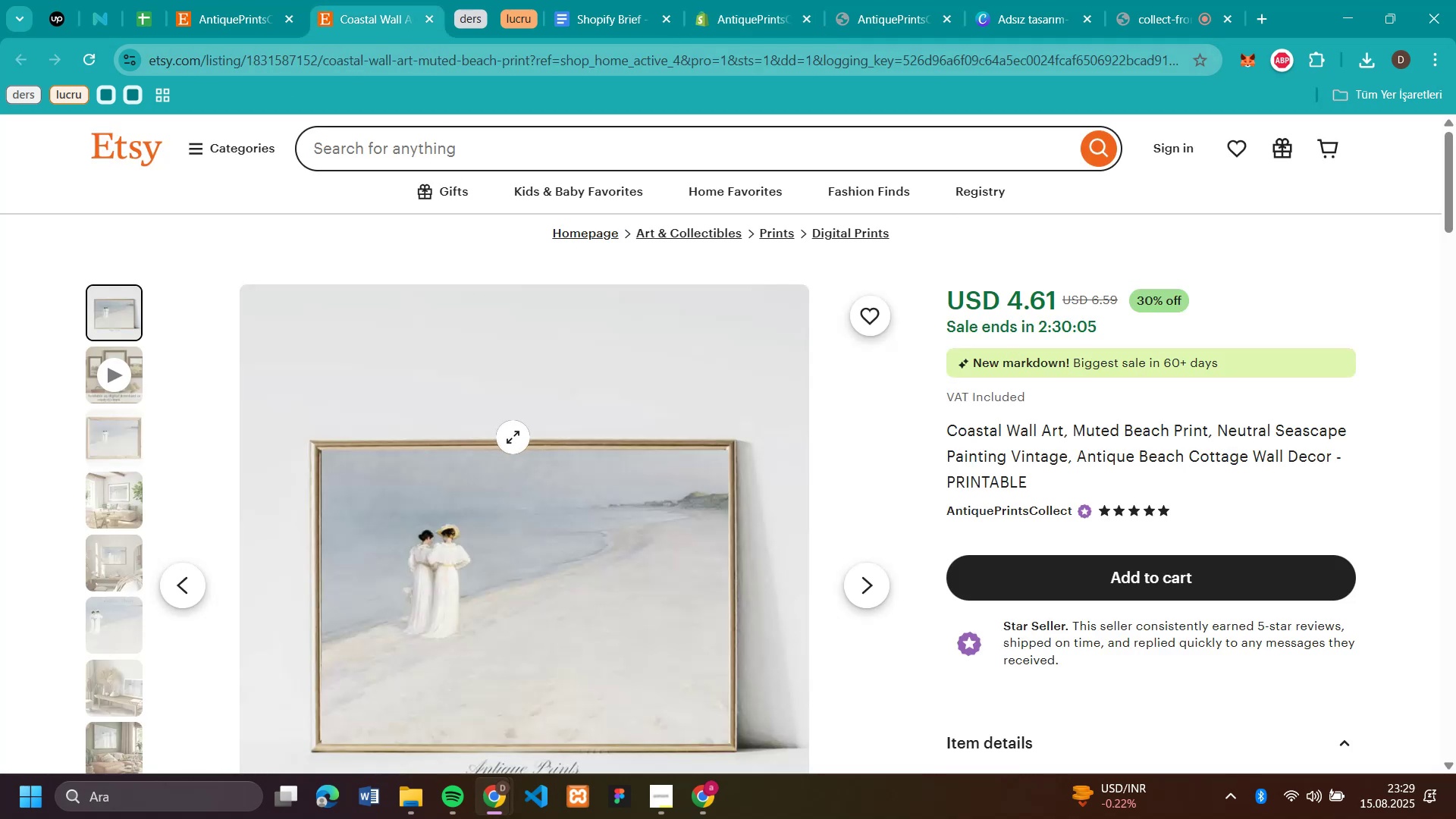 
right_click([513, 437])
 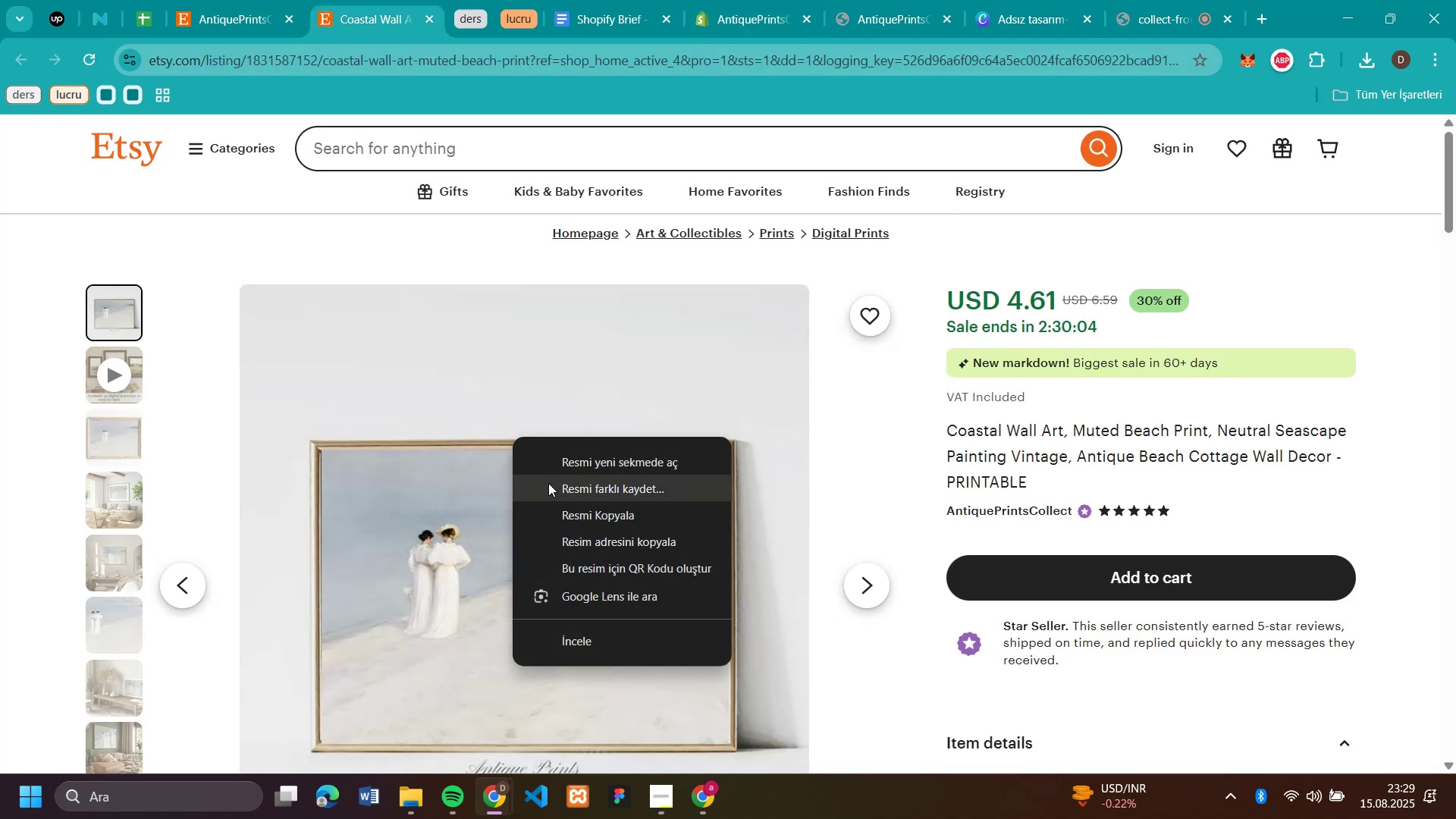 
left_click([552, 485])
 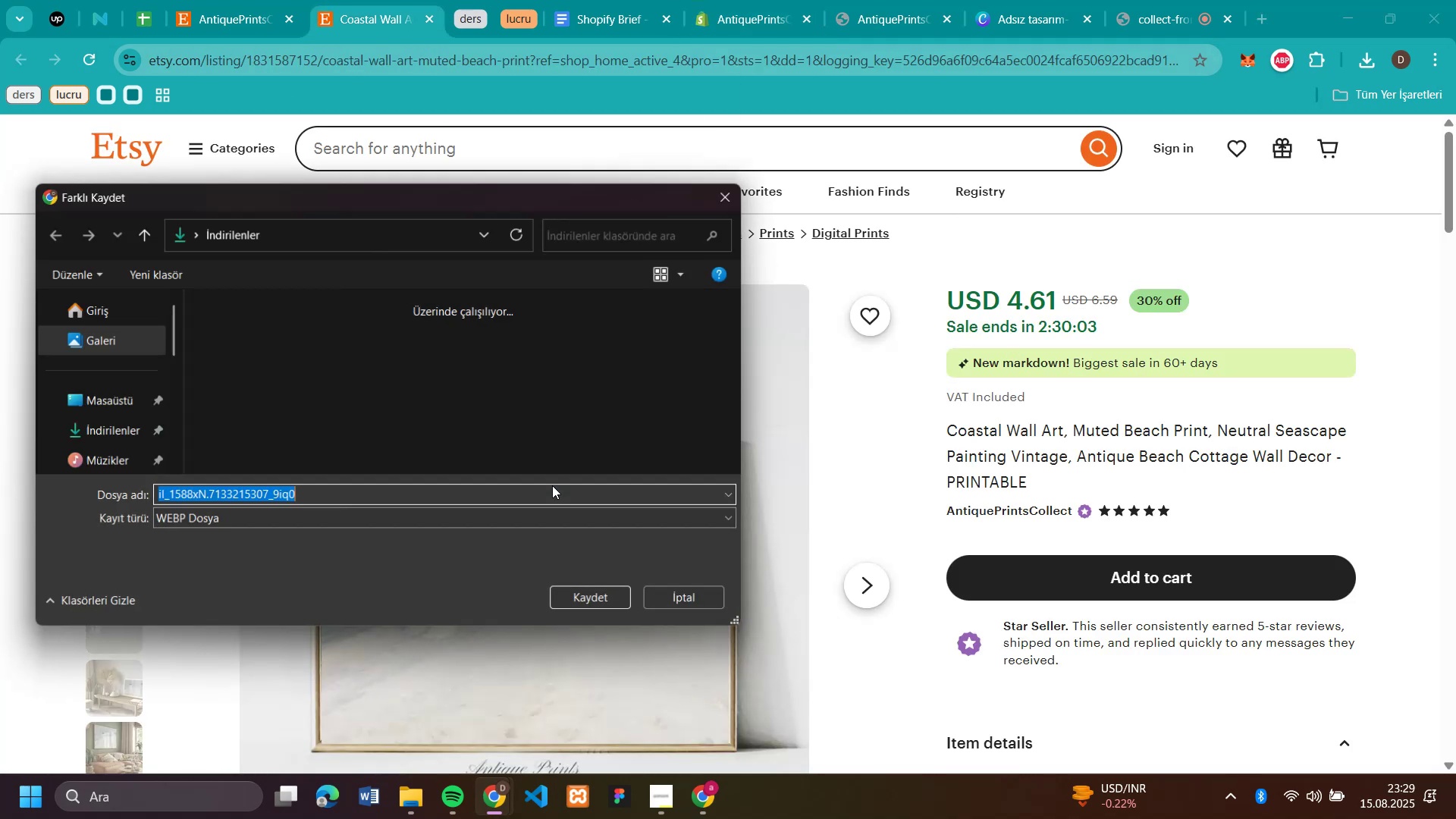 
key(Enter)
 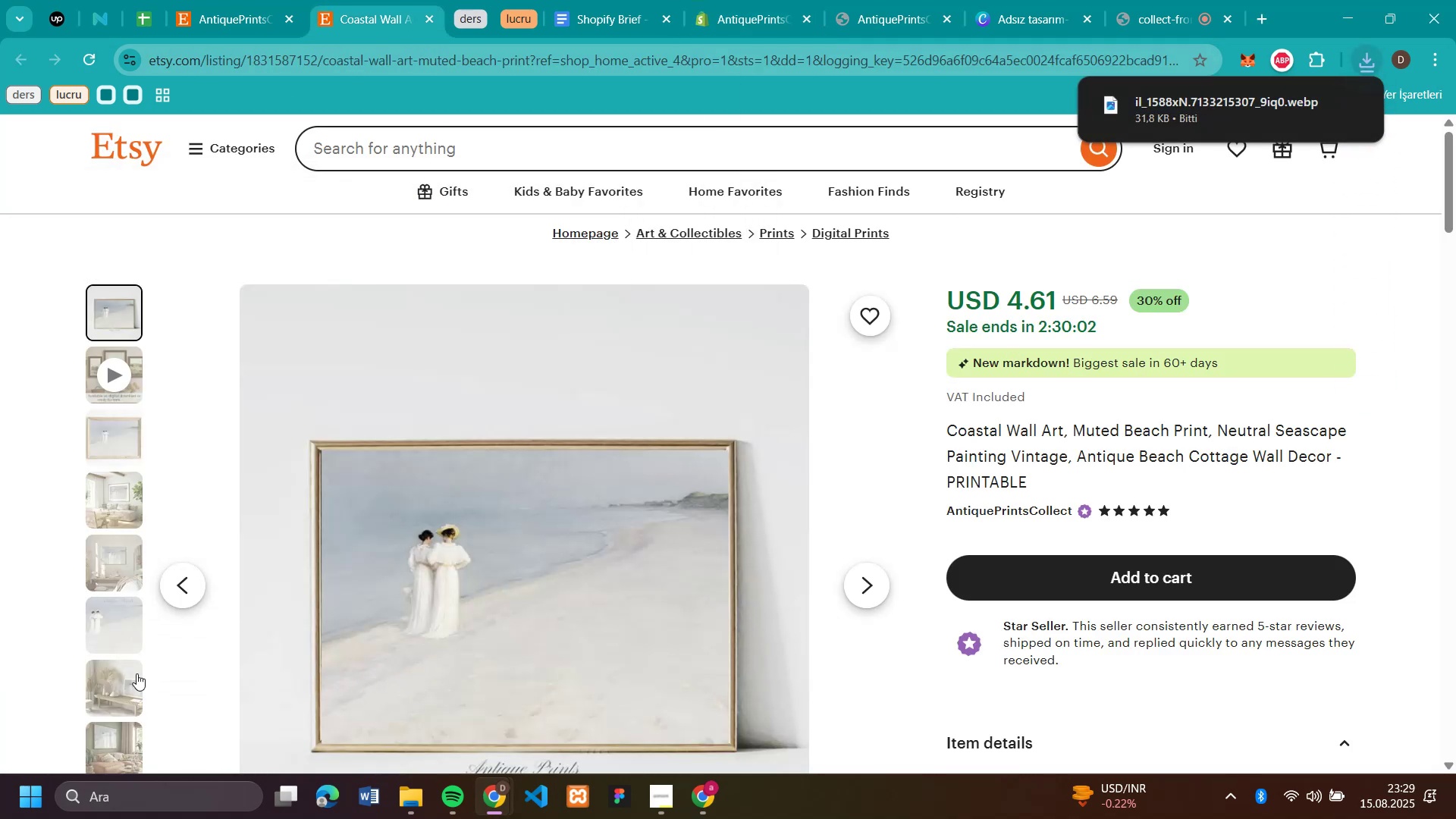 
left_click([136, 674])
 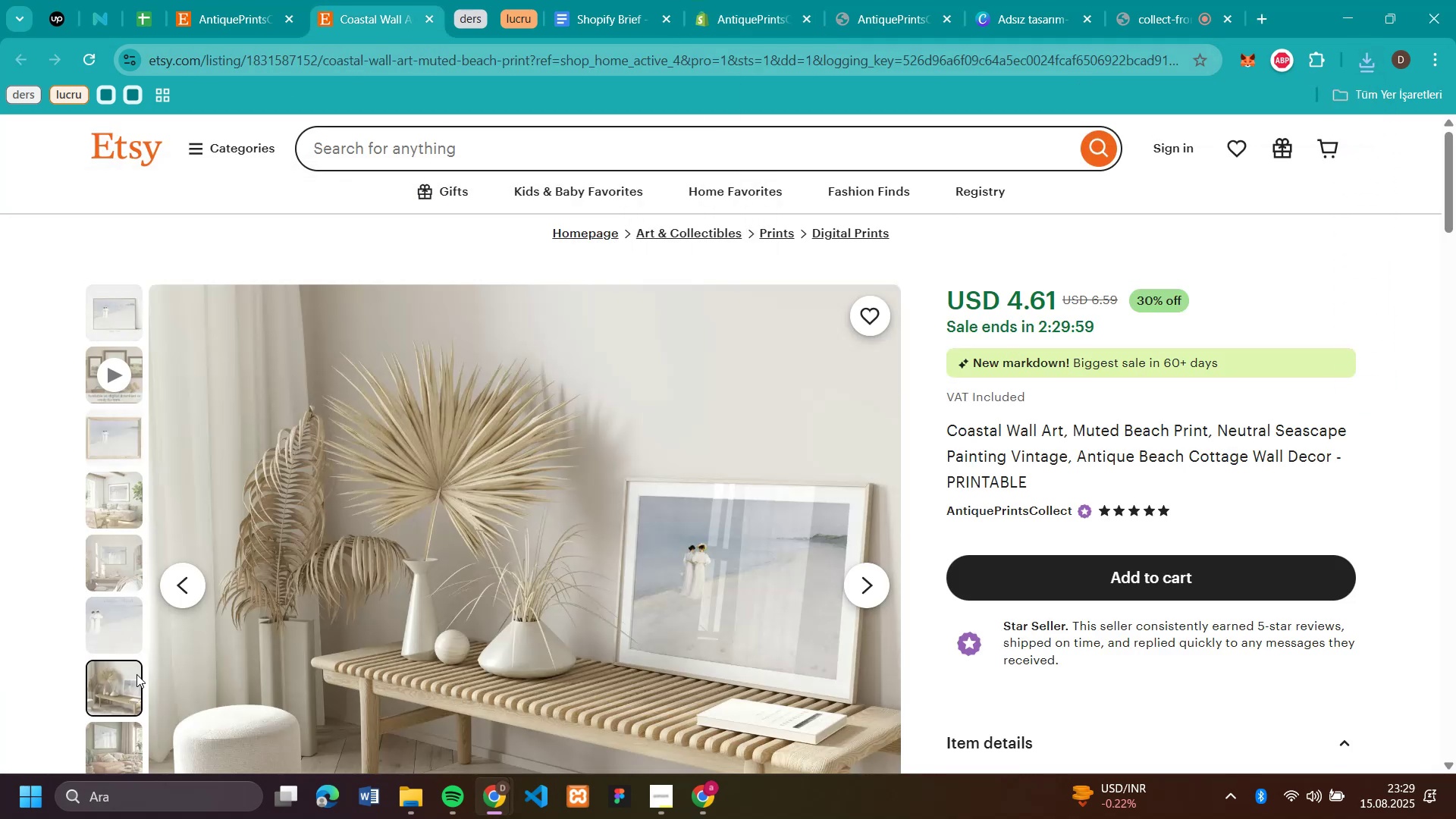 
right_click([381, 570])
 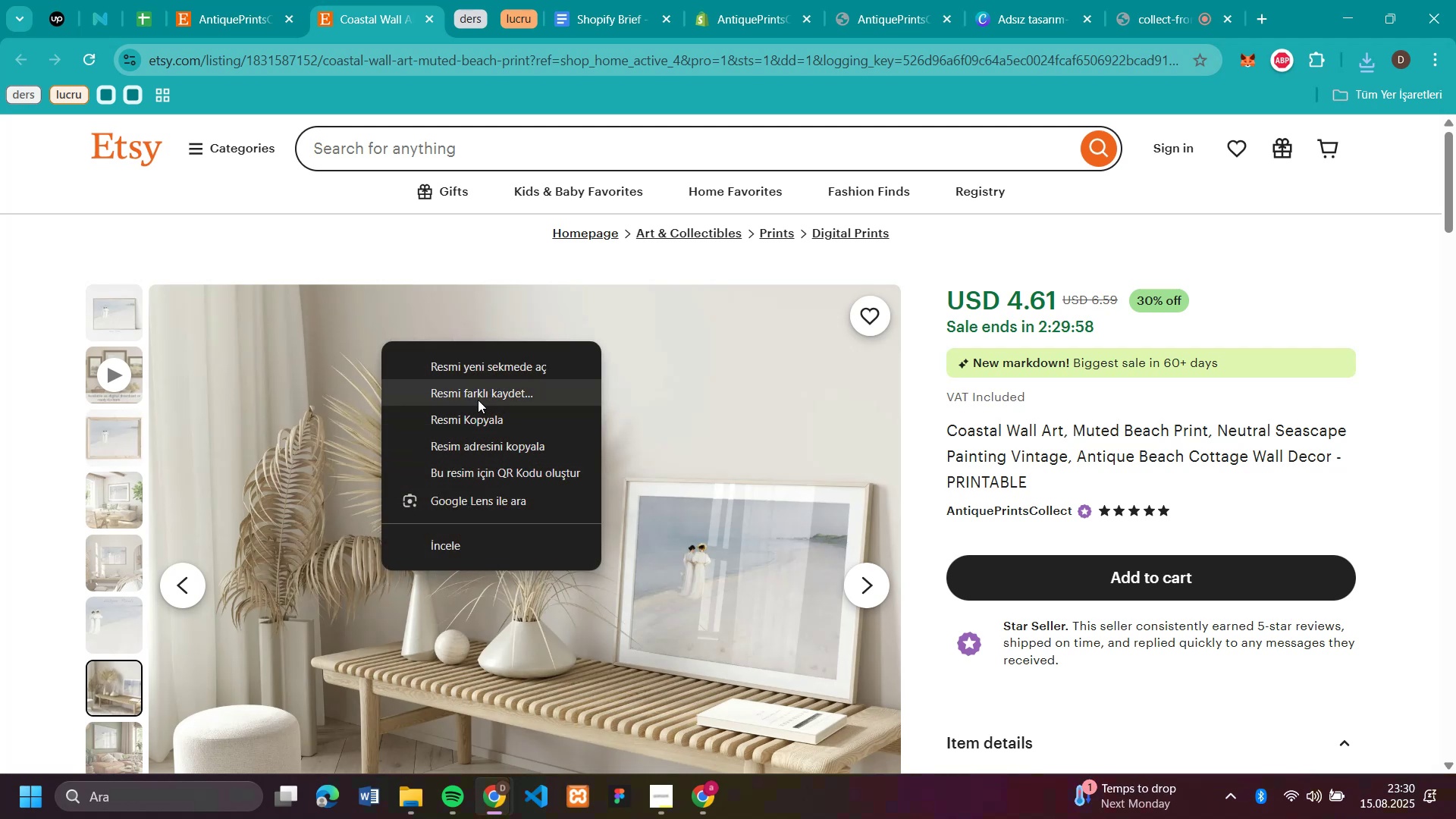 
left_click([488, 388])
 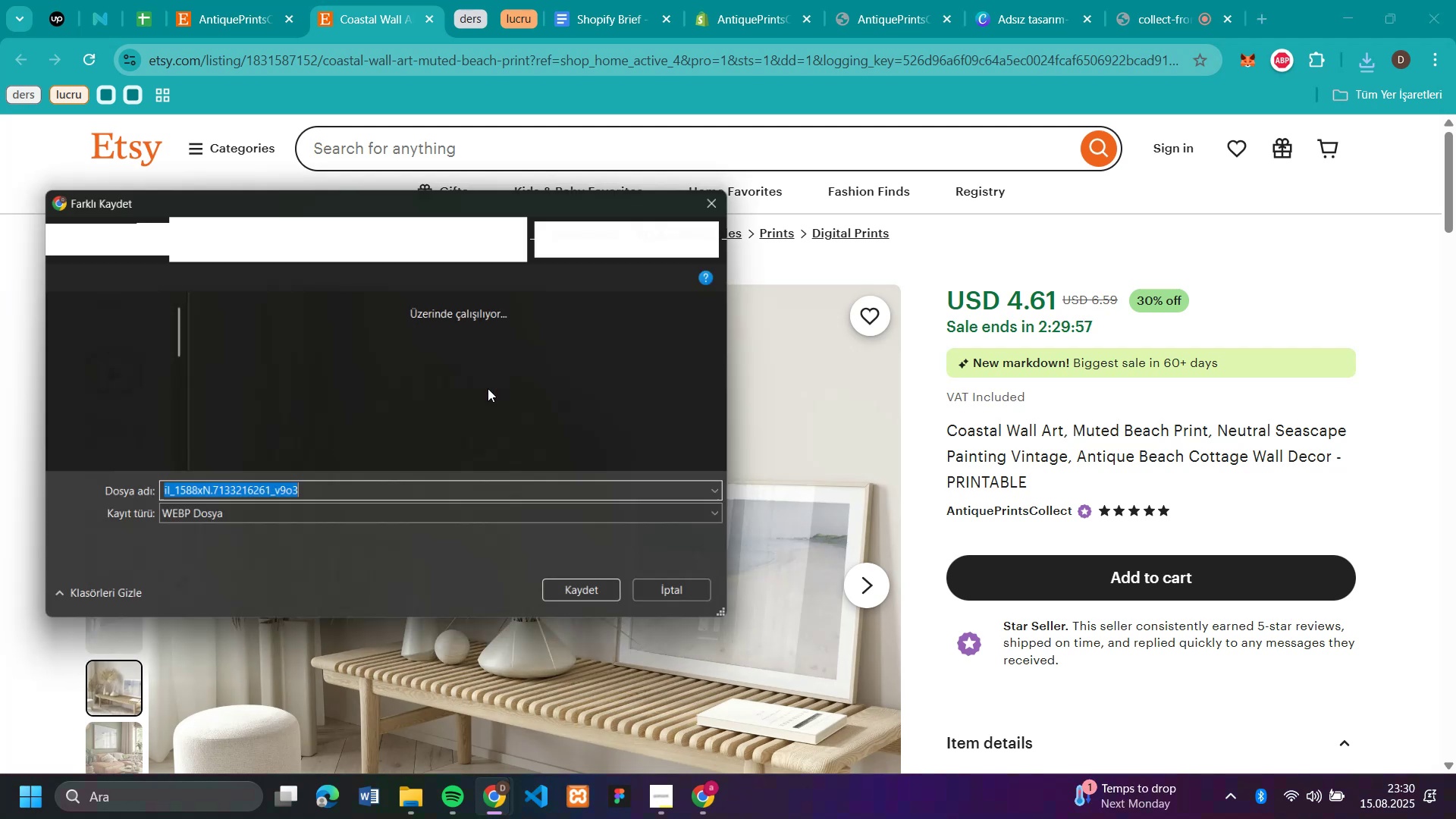 
key(Enter)
 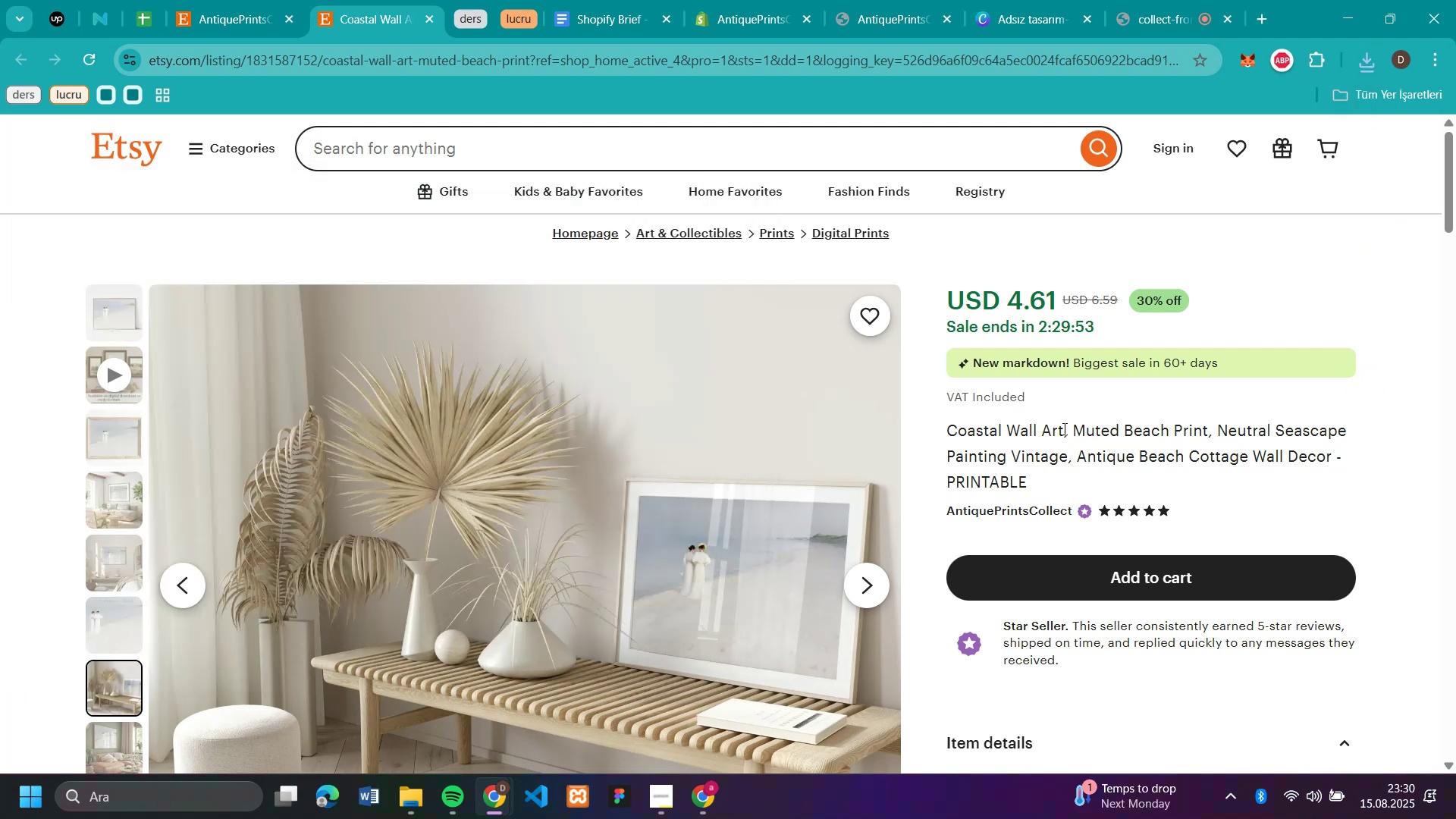 
left_click_drag(start_coordinate=[1207, 425], to_coordinate=[949, 435])
 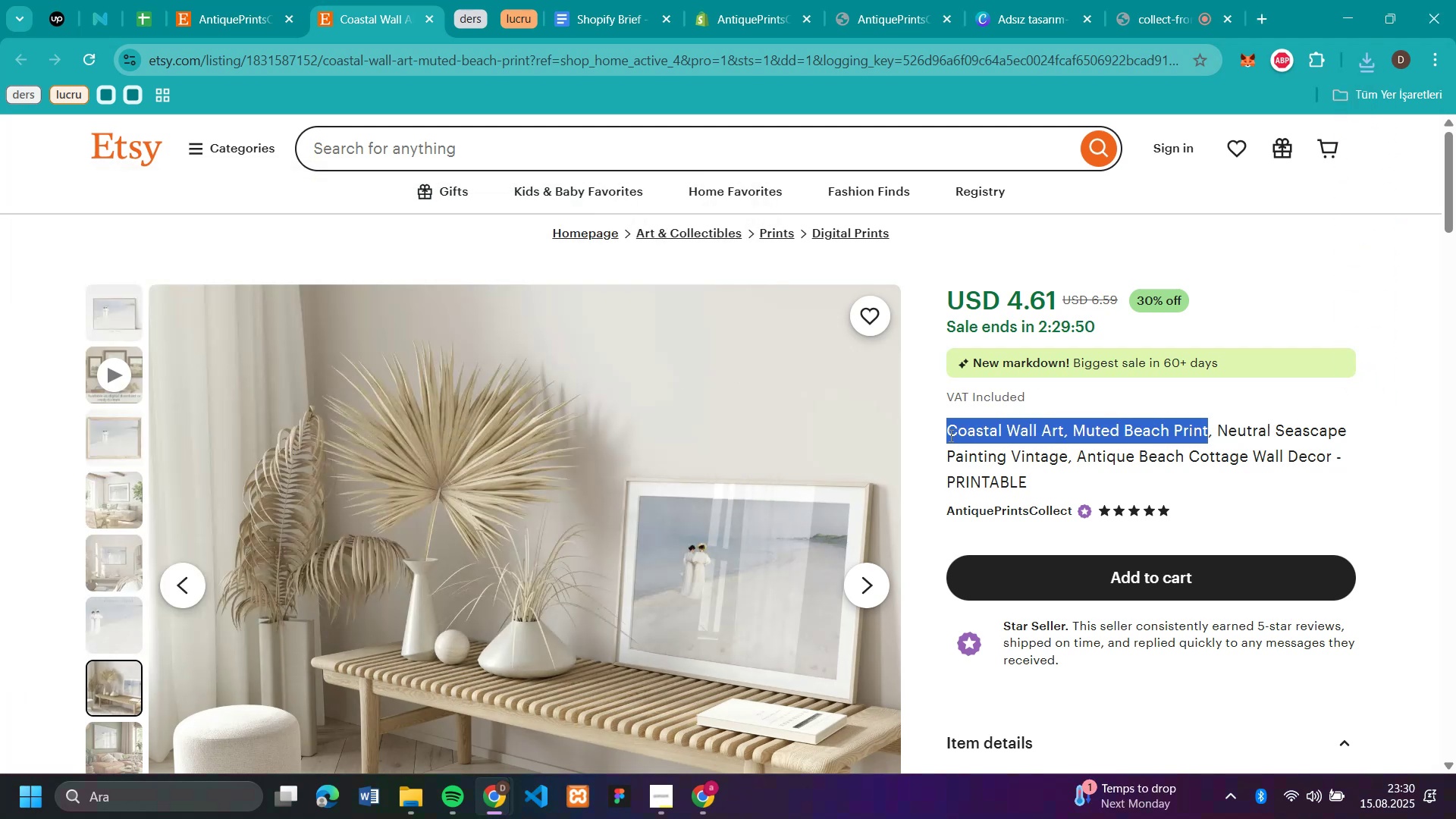 
key(Control+C)
 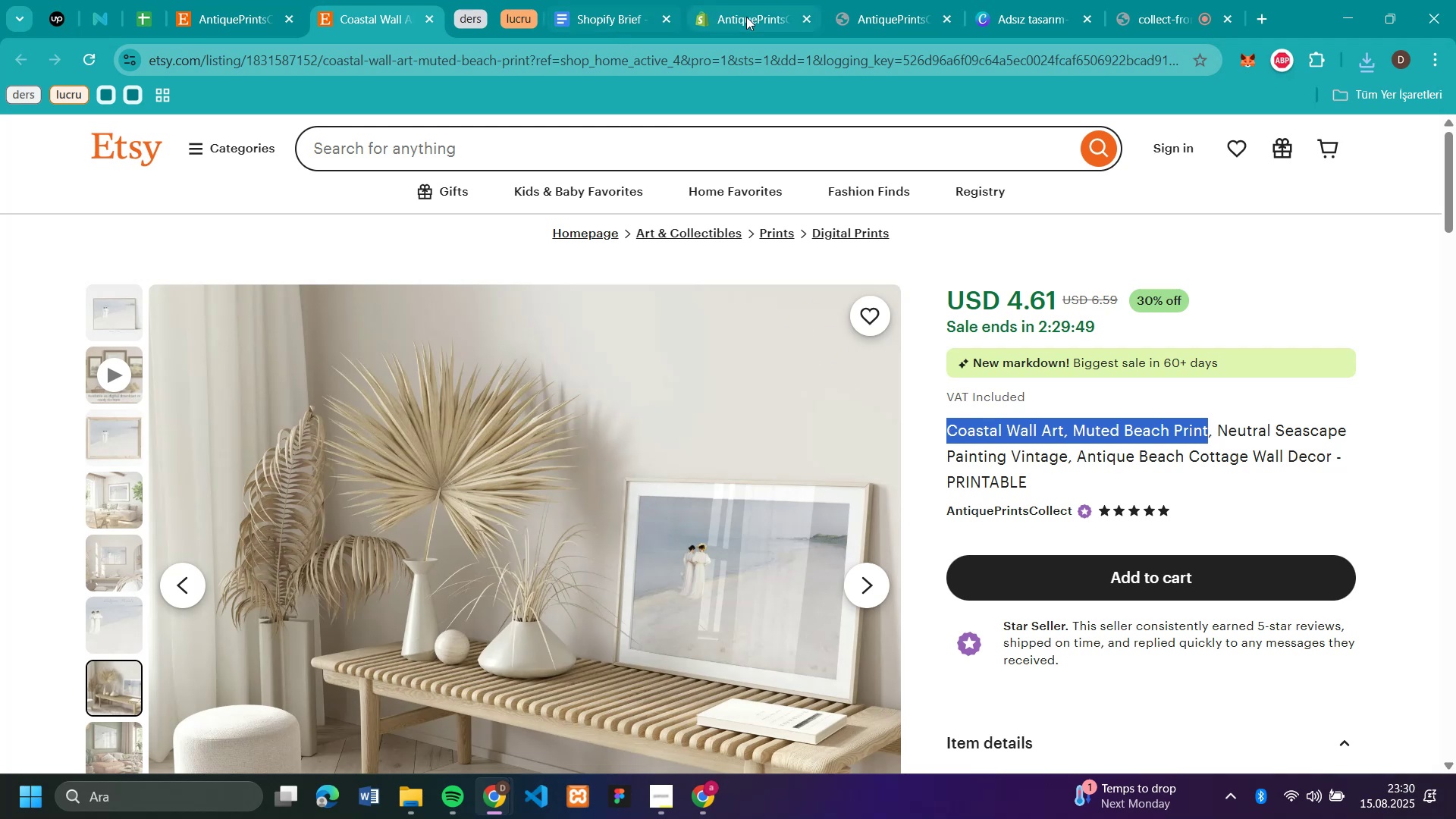 
left_click([747, 17])
 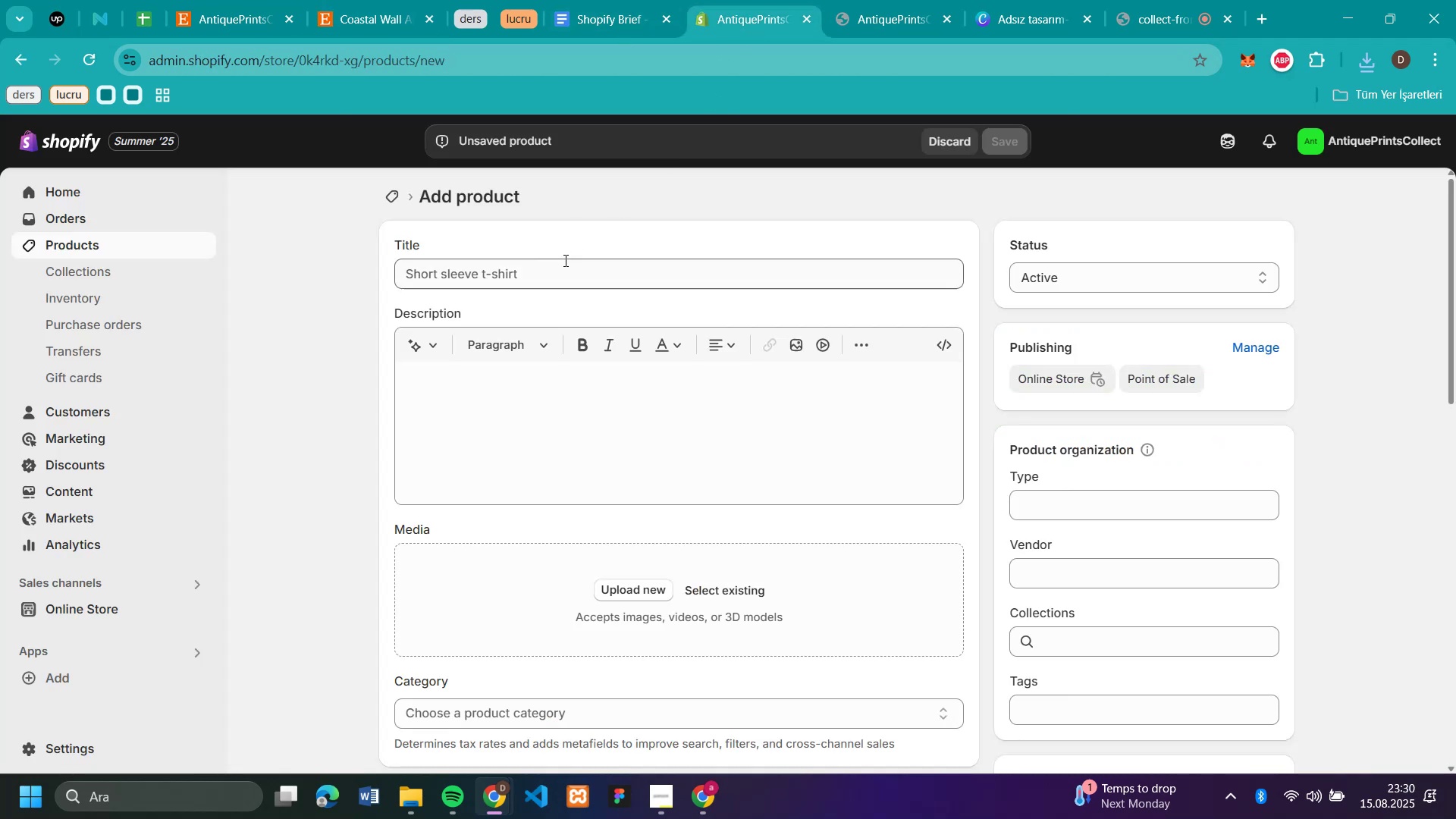 
left_click([564, 262])
 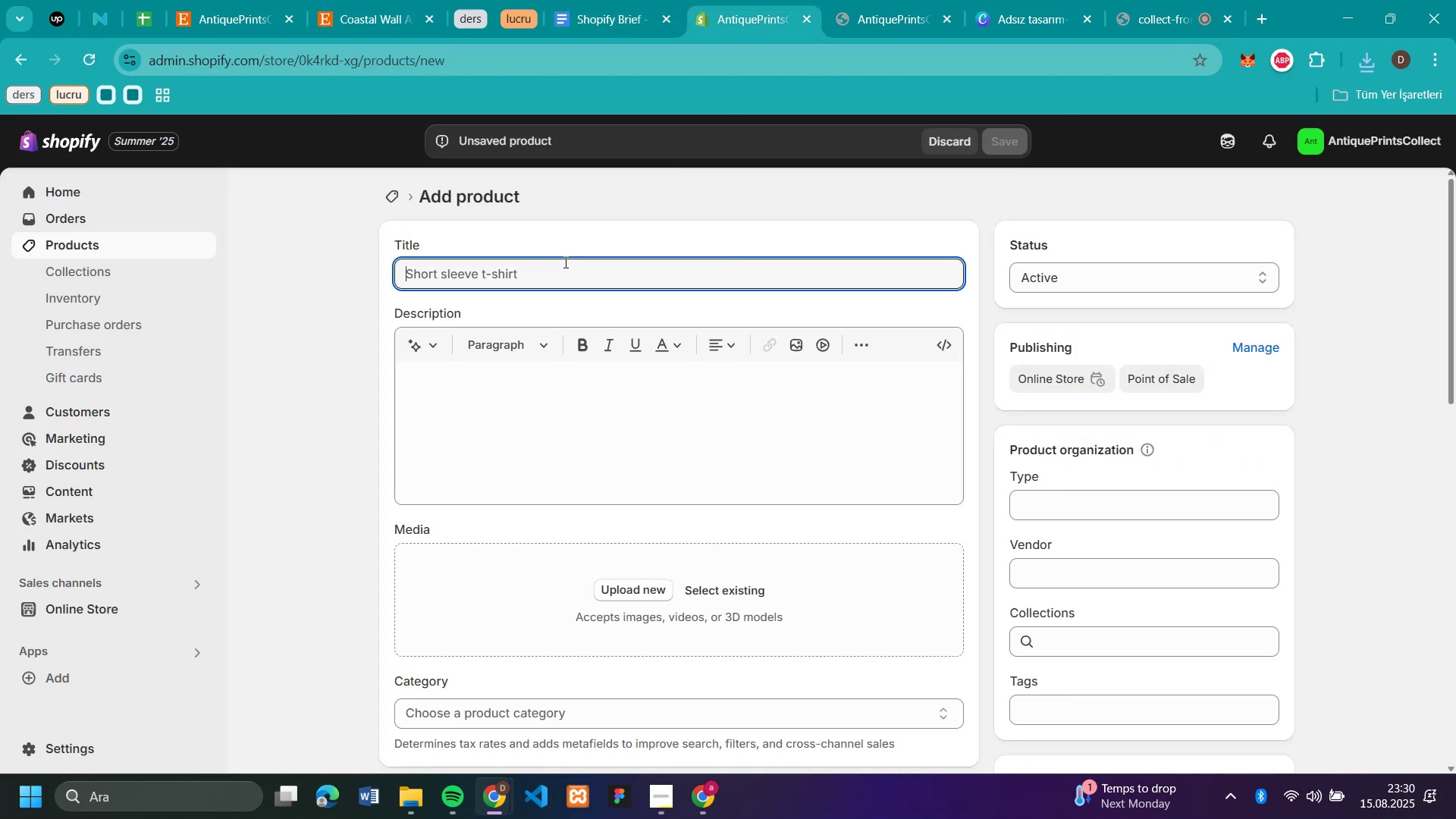 
key(Control+V)
 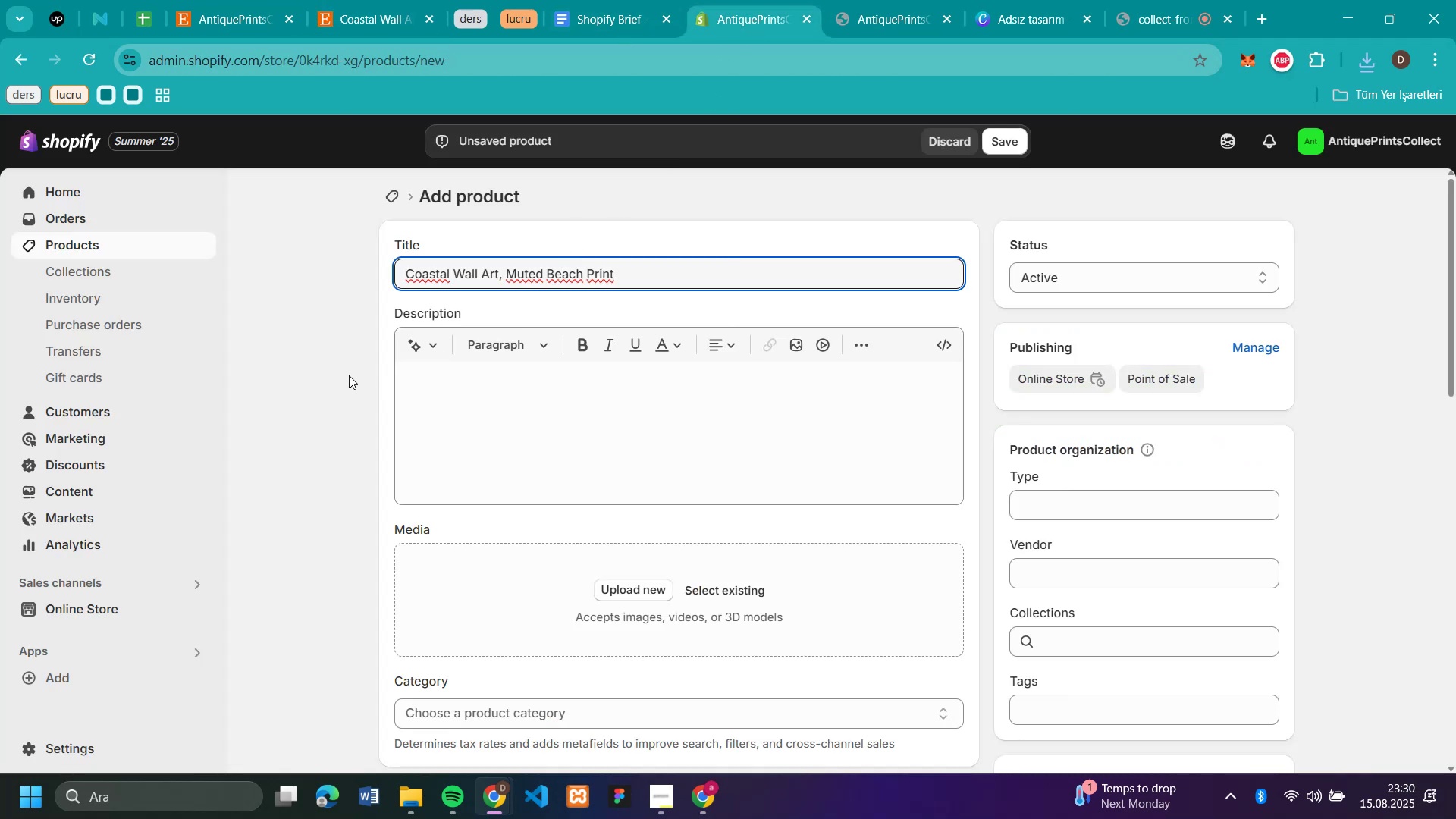 
left_click([343, 375])
 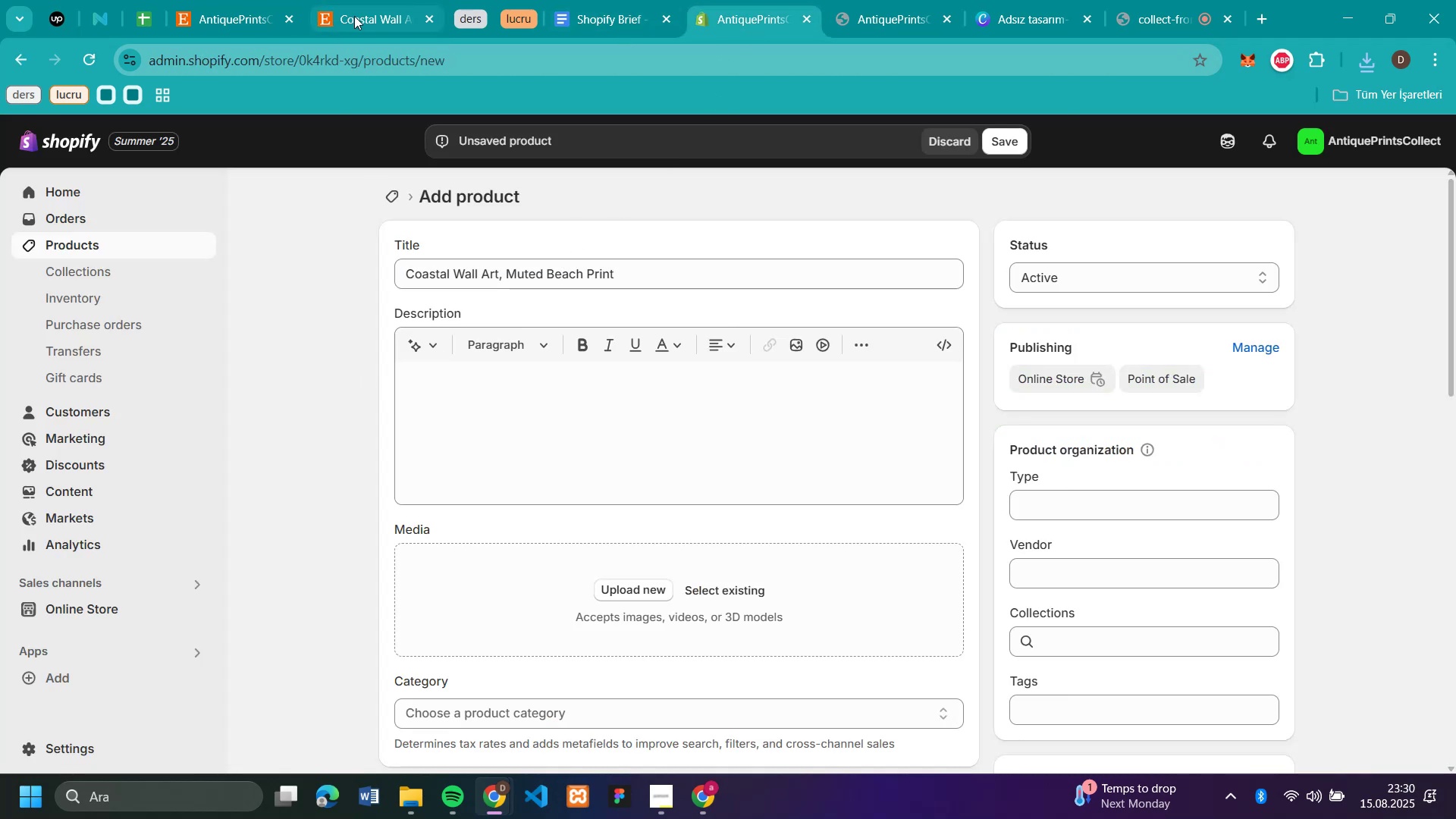 
left_click([354, 16])
 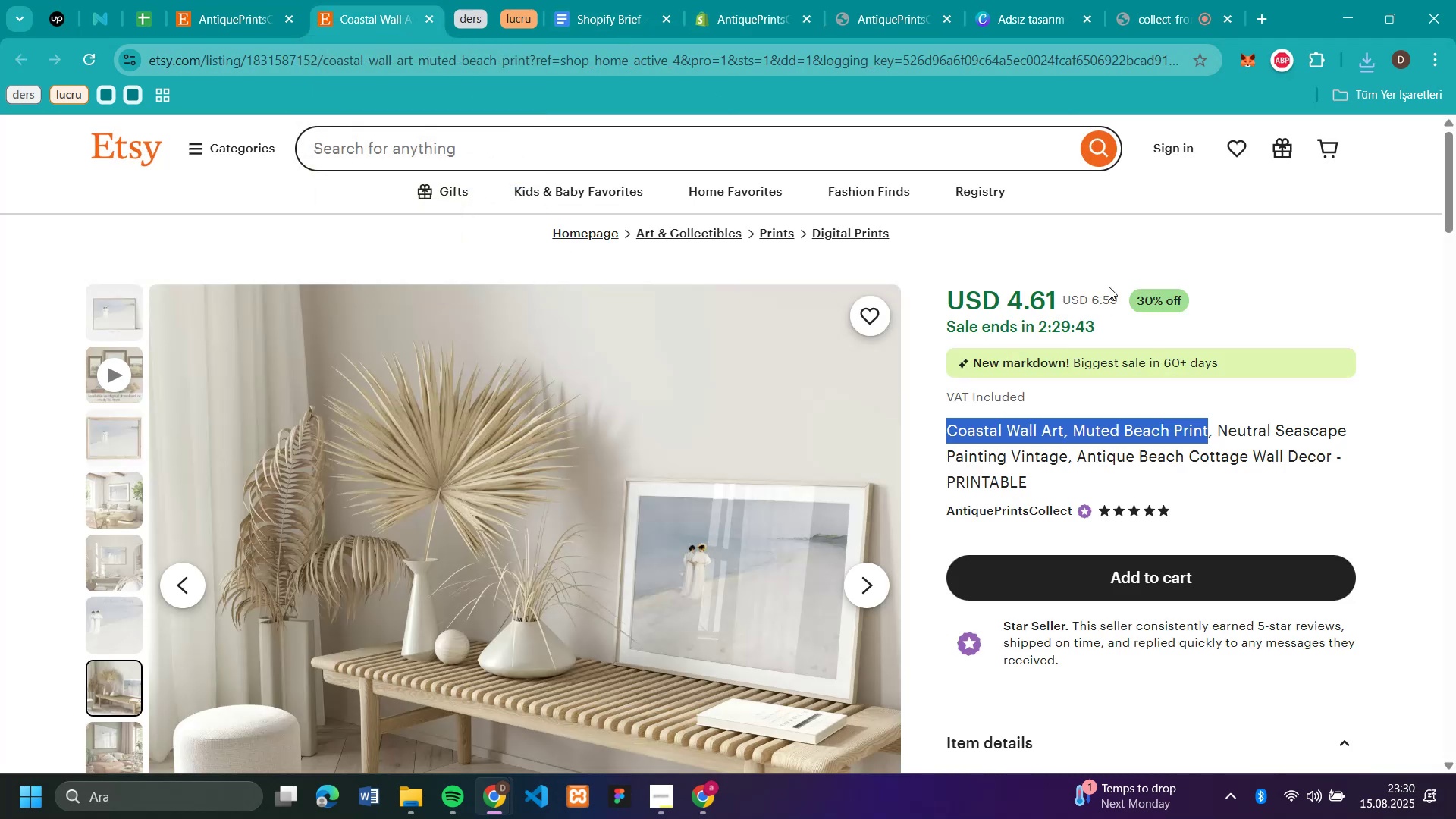 
left_click_drag(start_coordinate=[1122, 297], to_coordinate=[1094, 300])
 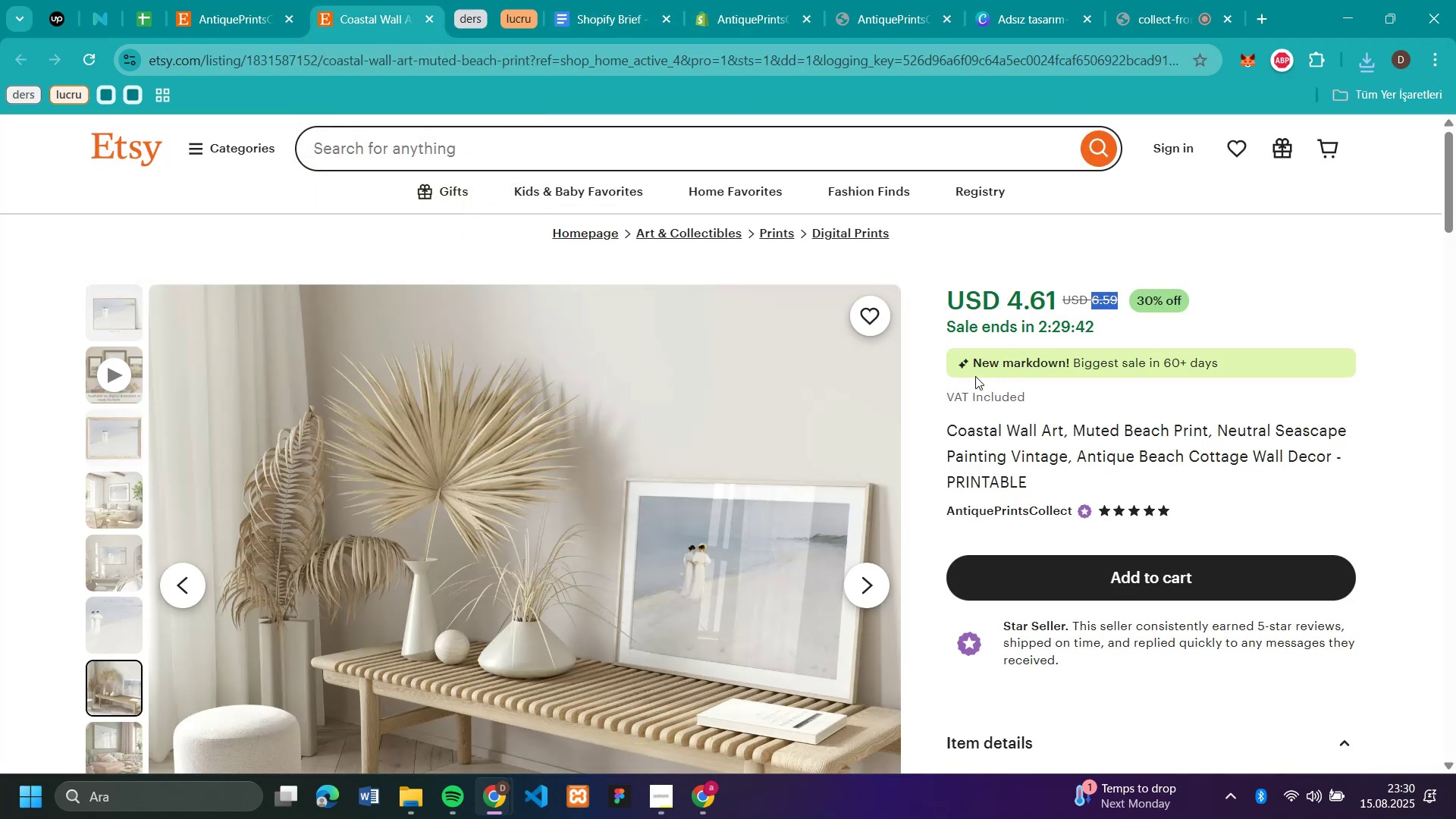 
key(Control+C)
 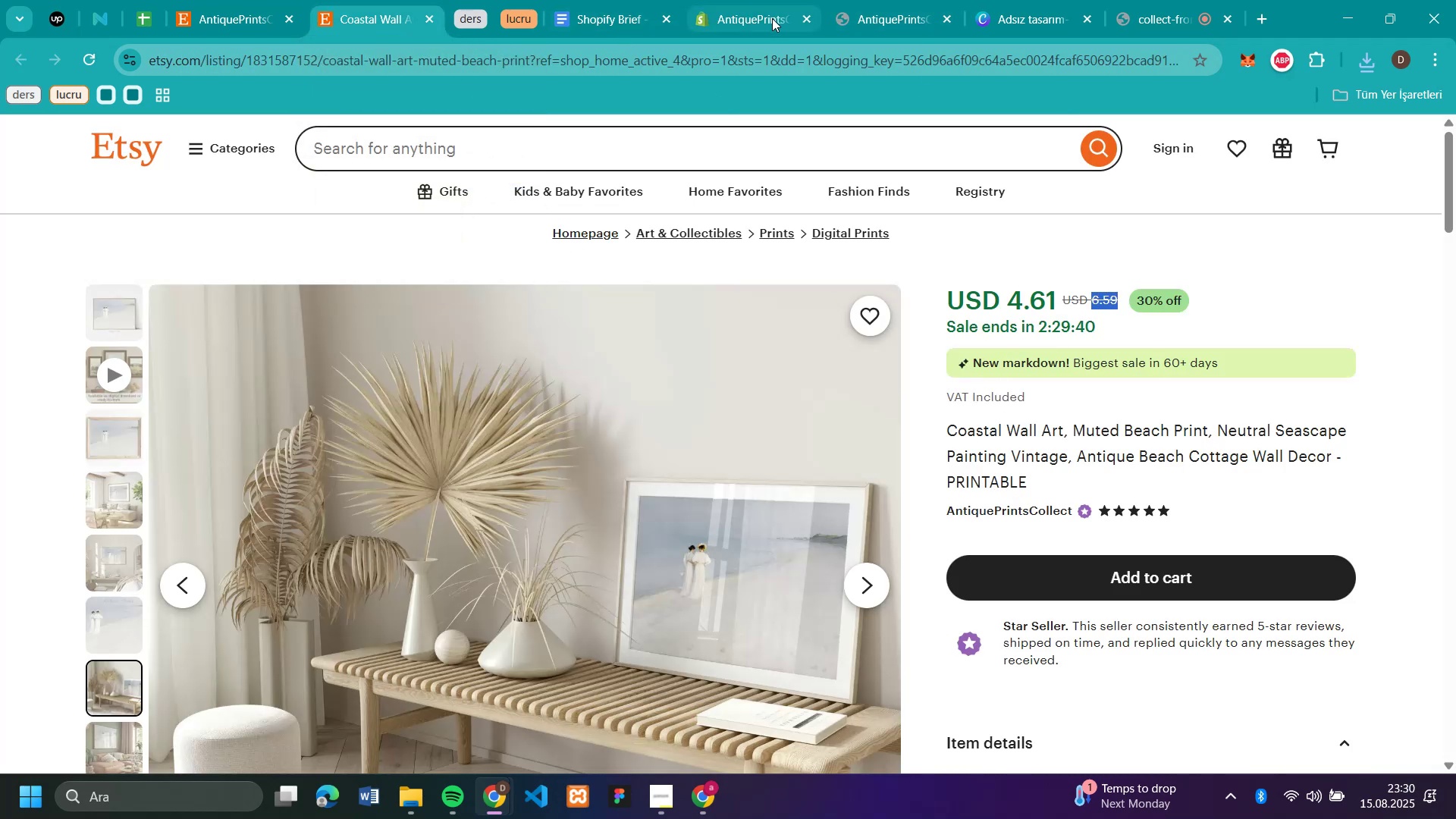 
left_click([772, 18])
 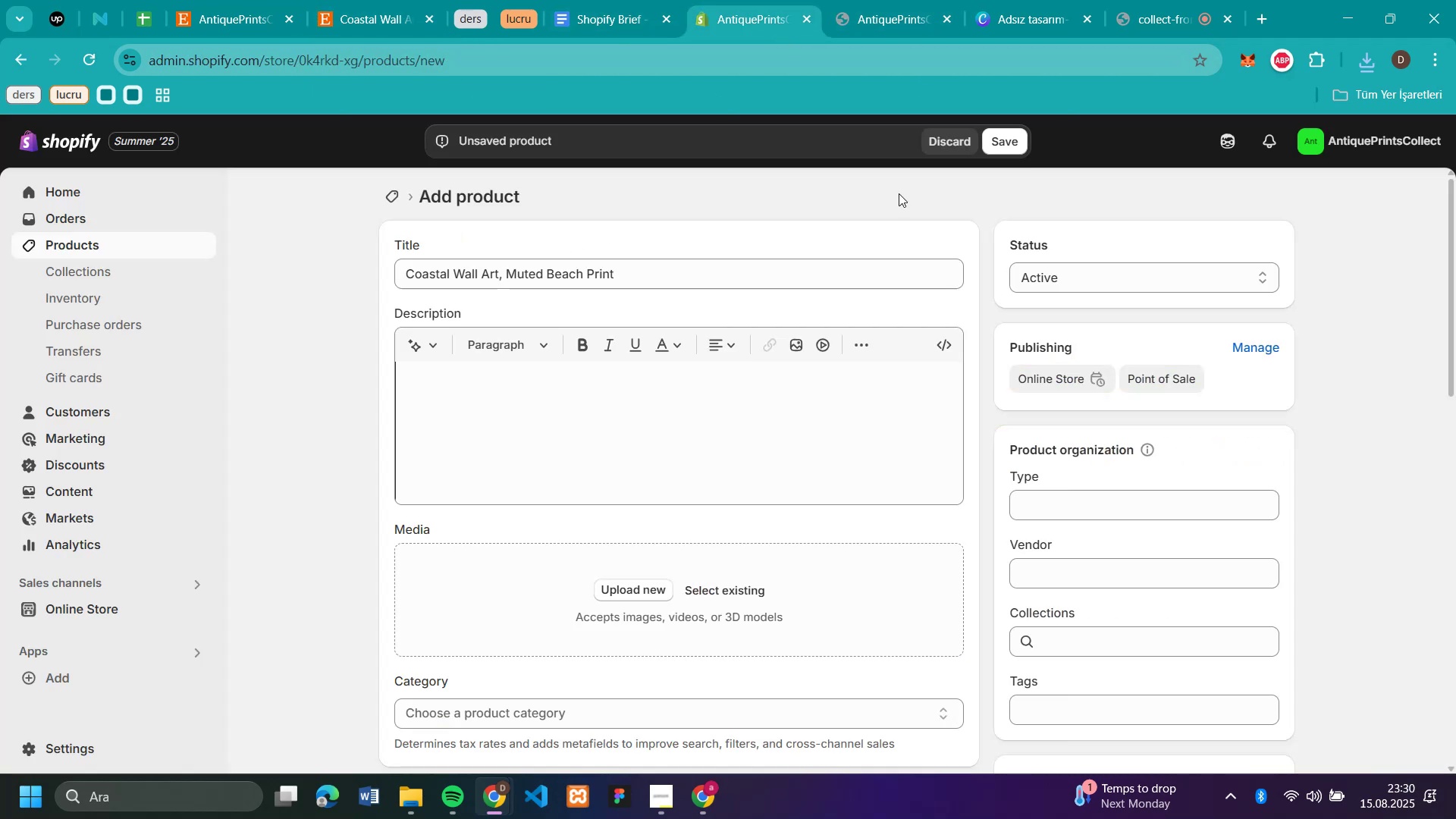 
scroll: coordinate [903, 364], scroll_direction: down, amount: 3.0
 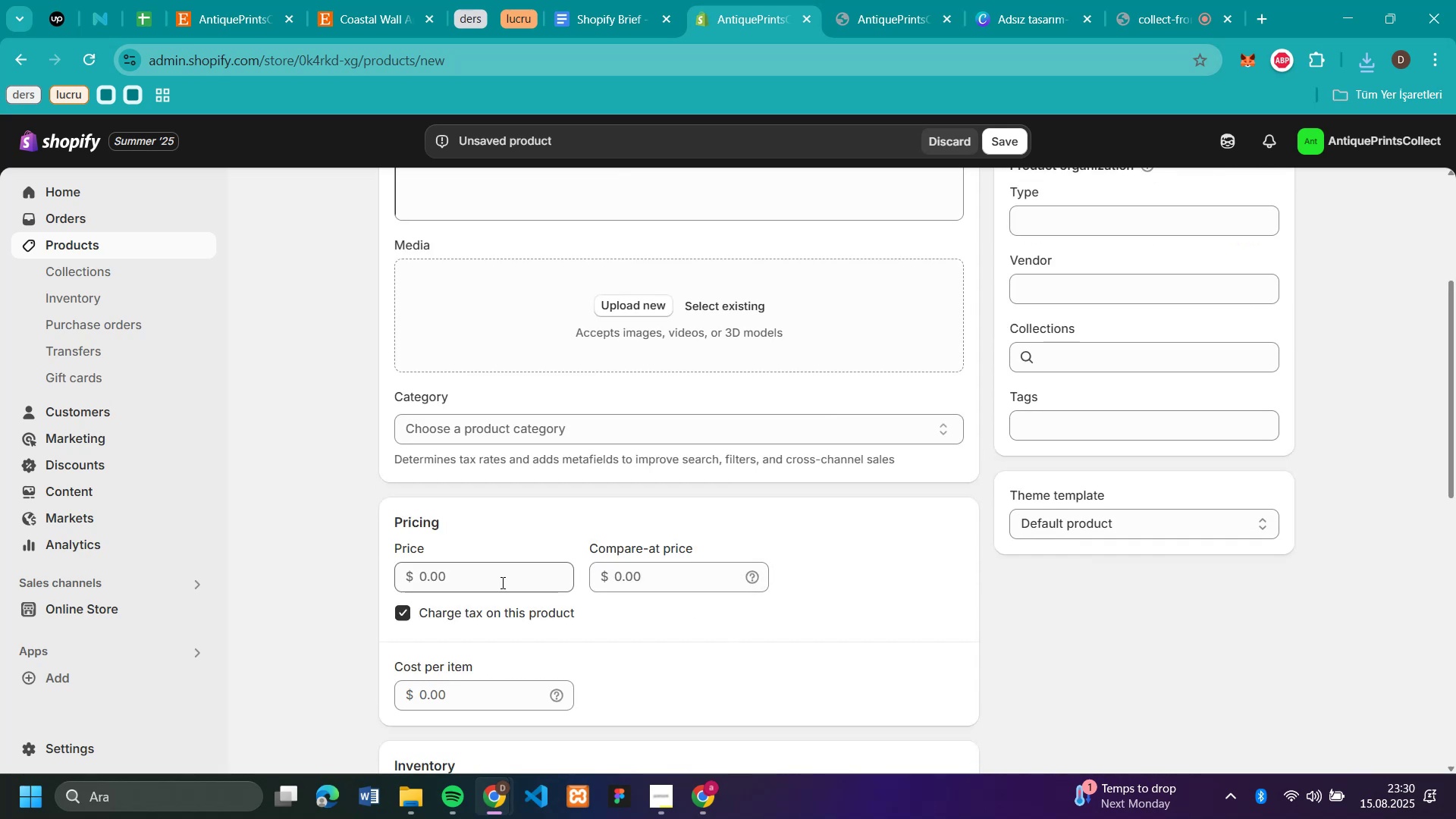 
left_click([497, 585])
 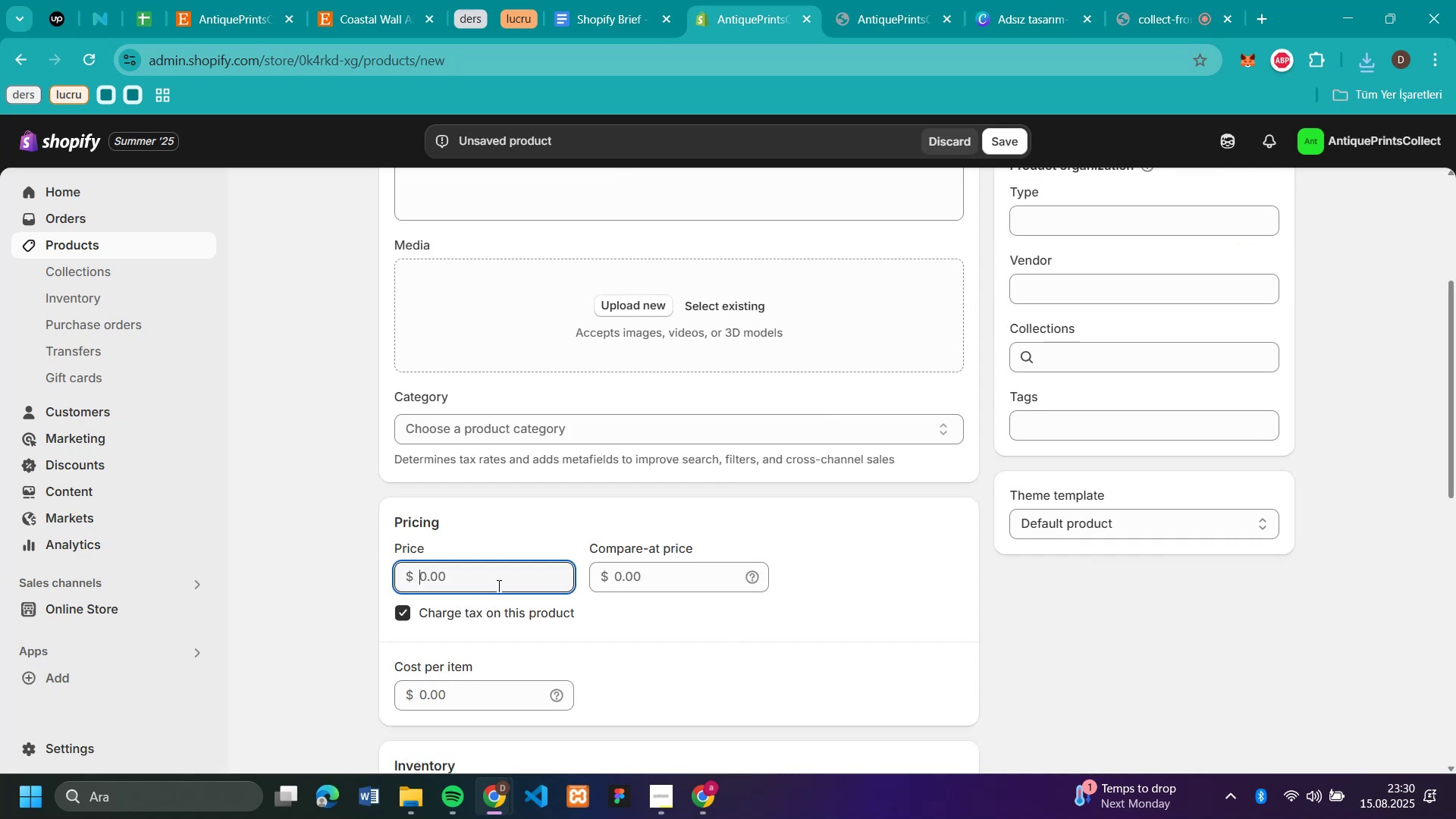 
key(Control+V)
 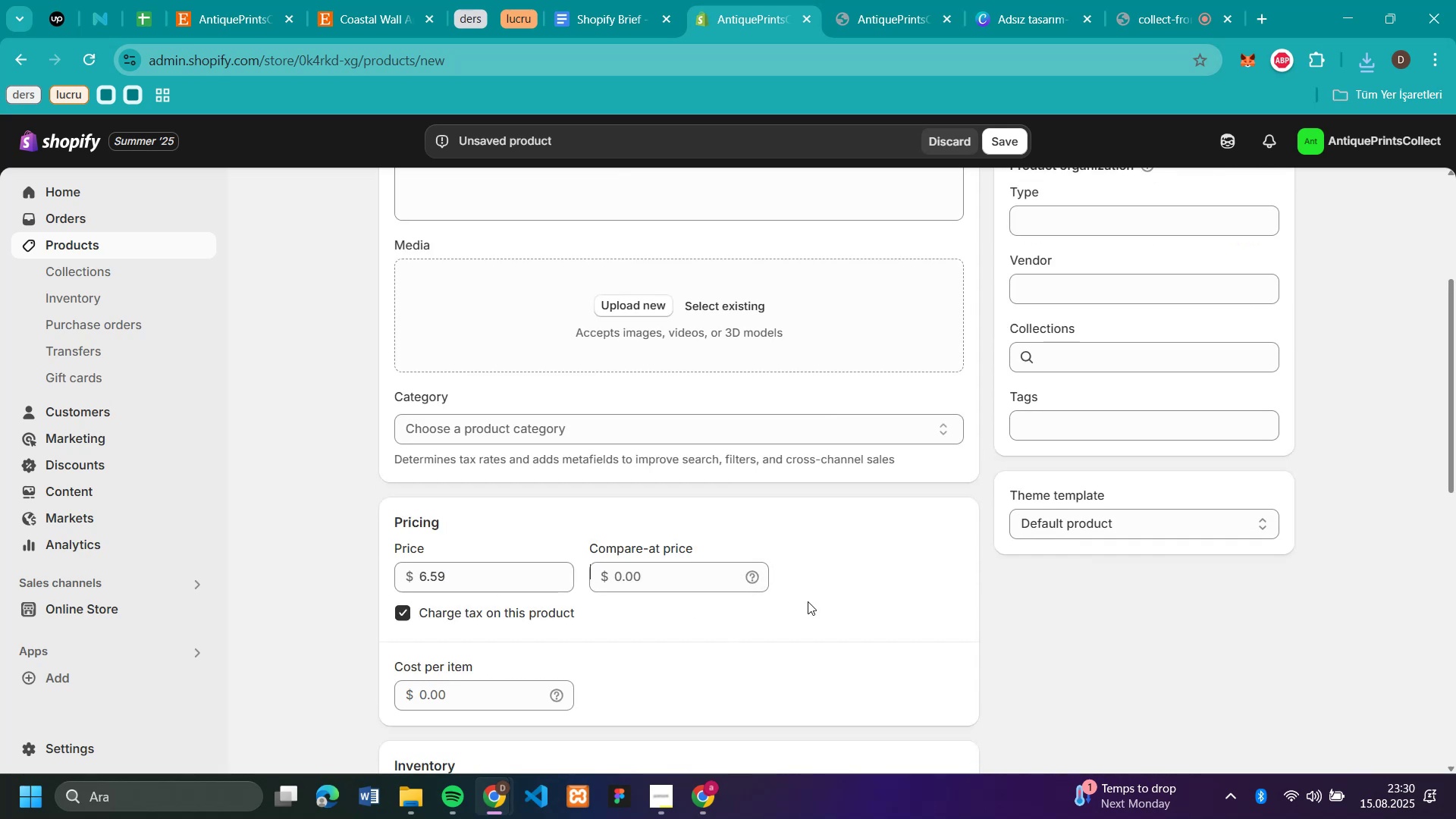 
scroll: coordinate [816, 607], scroll_direction: down, amount: 3.0
 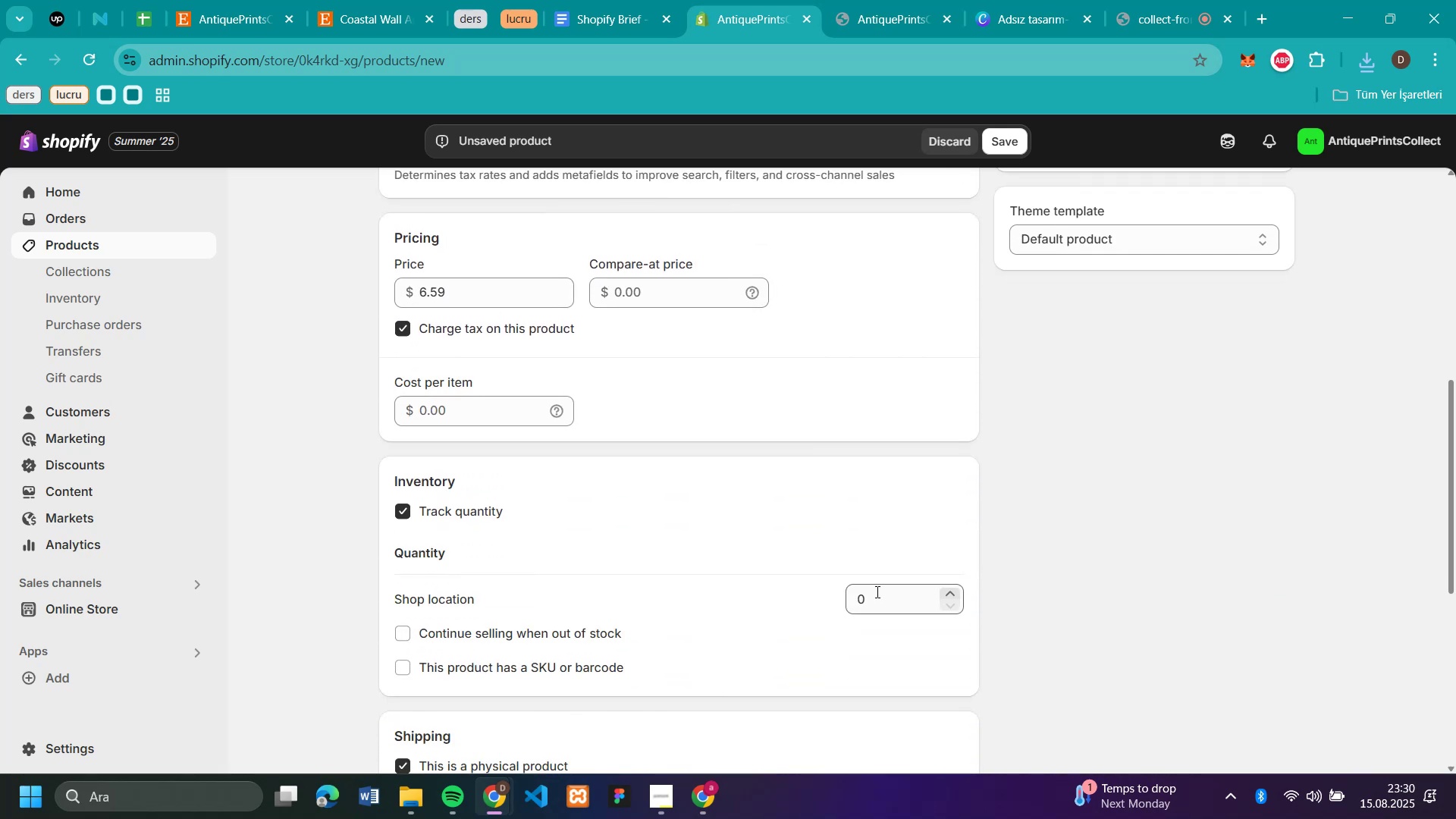 
left_click([876, 591])
 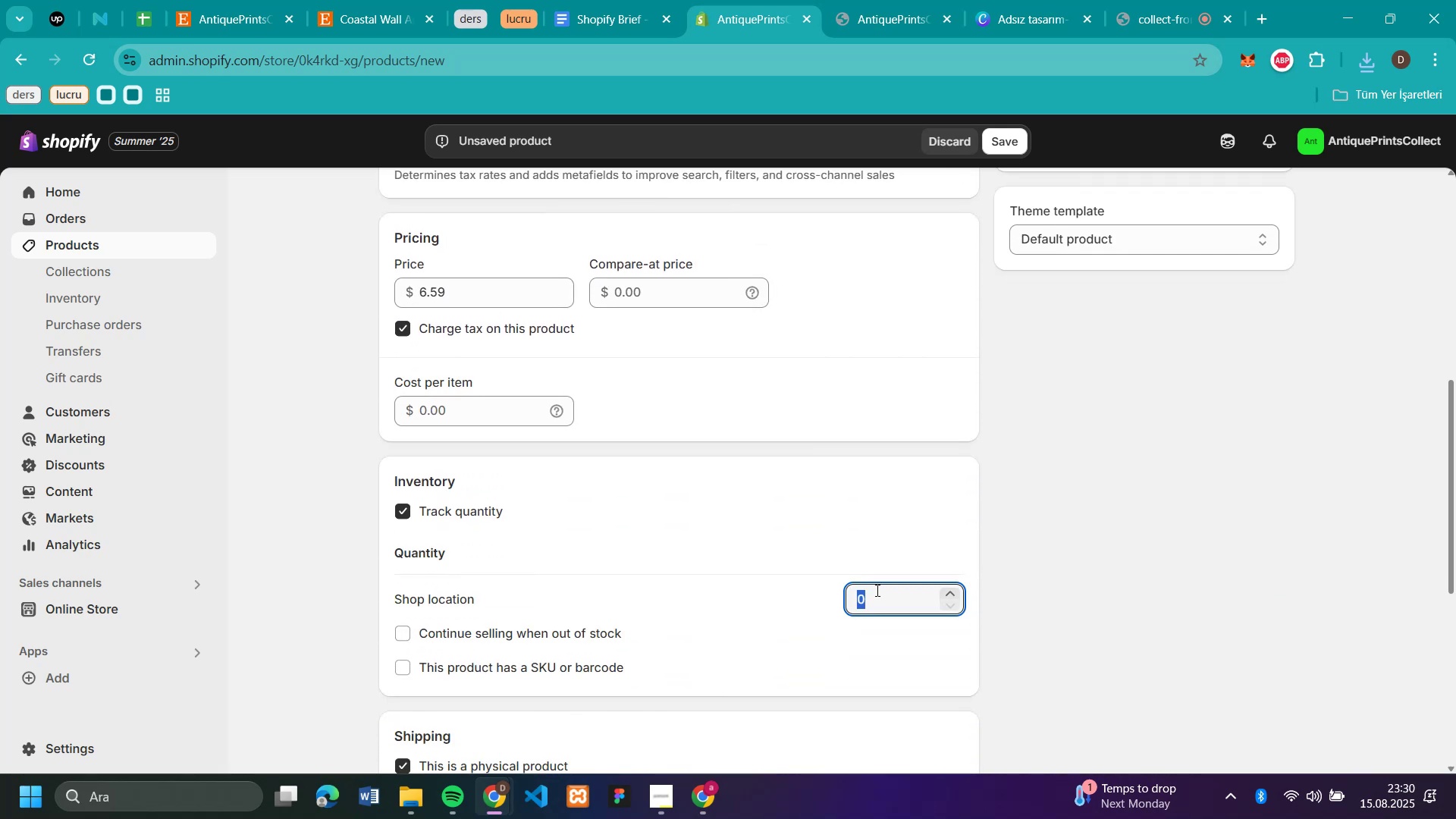 
type(50)
 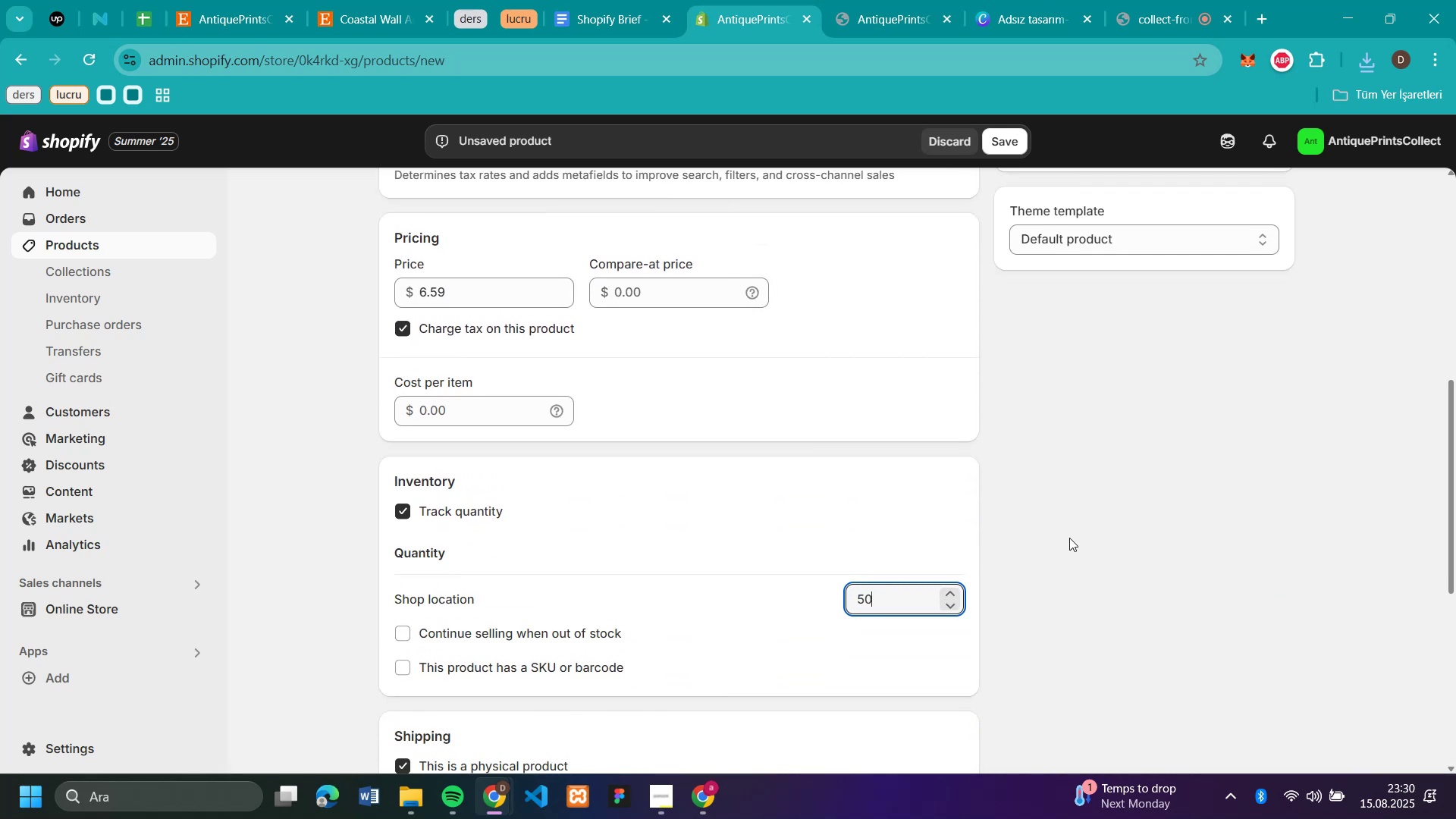 
left_click([1069, 538])
 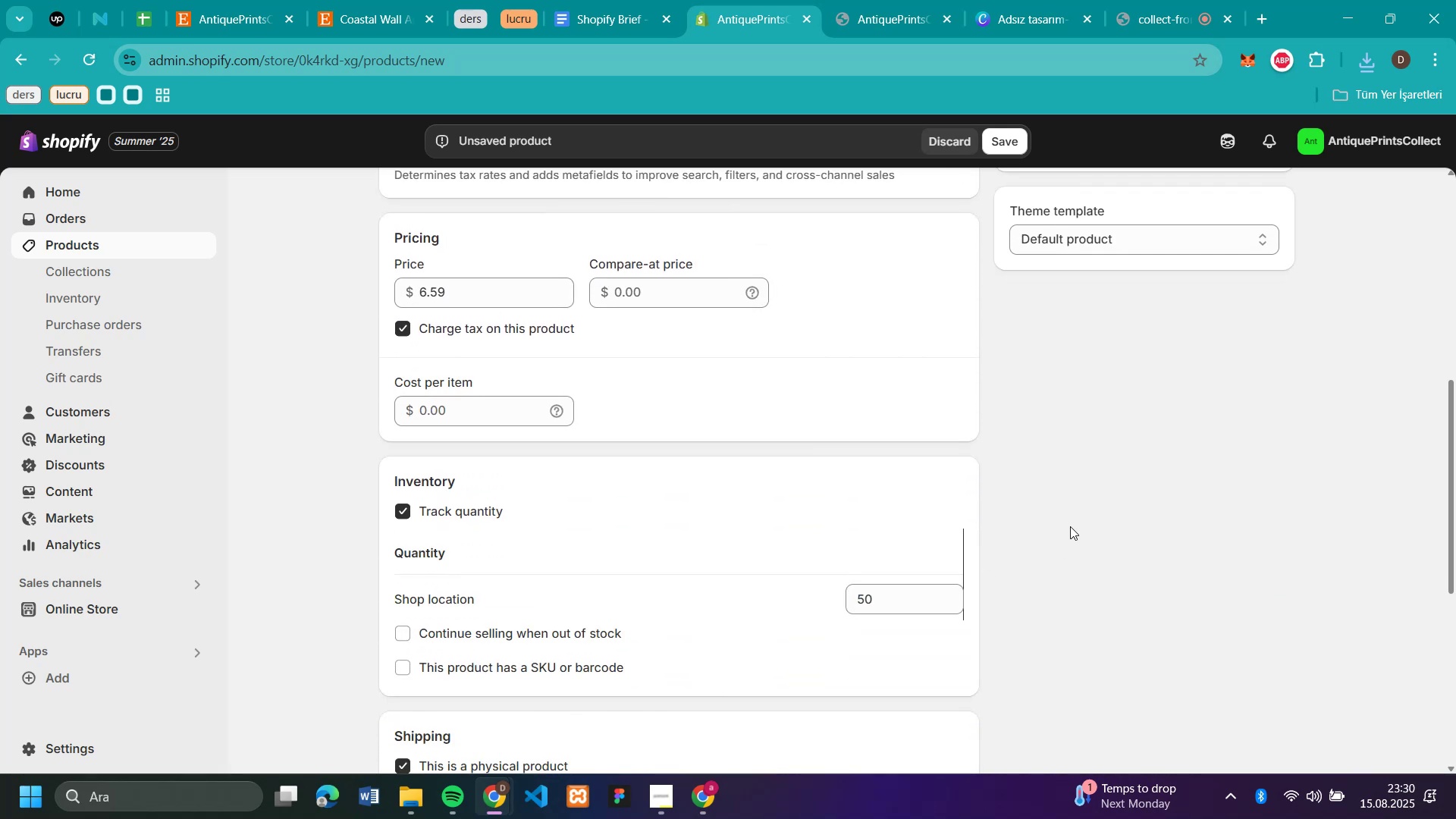 
scroll: coordinate [1064, 470], scroll_direction: up, amount: 3.0
 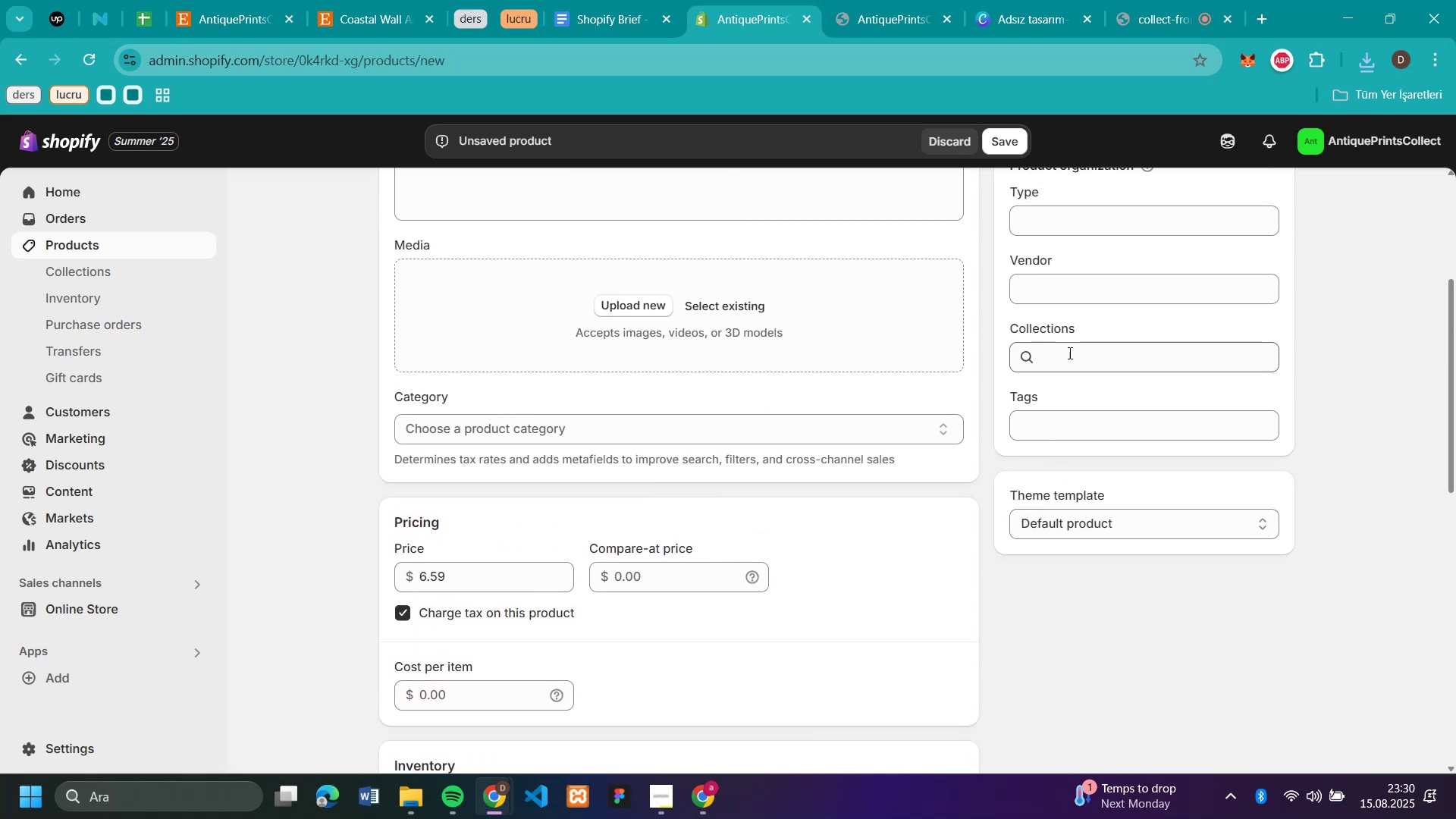 
left_click([1070, 362])
 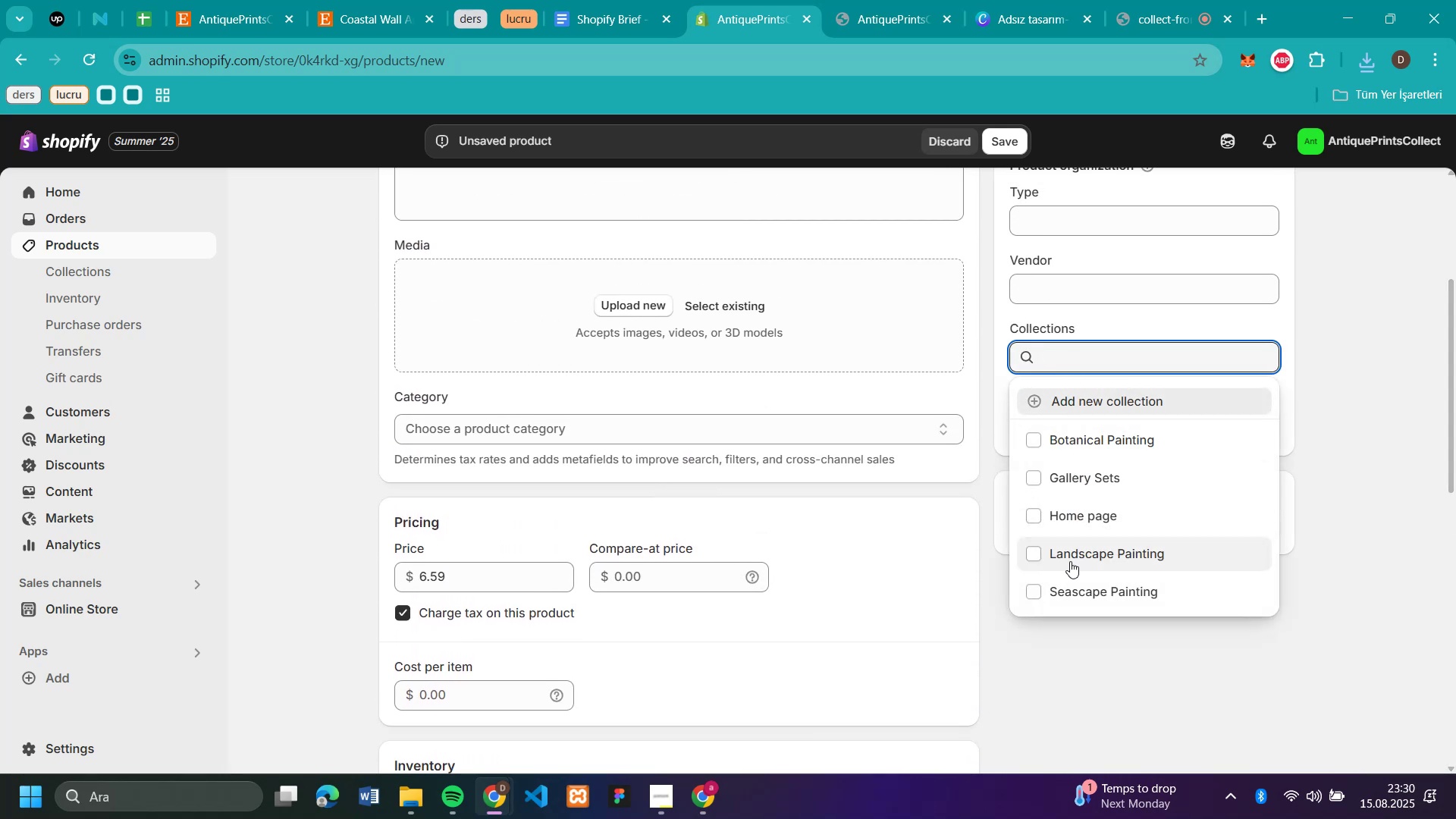 
left_click([1070, 587])
 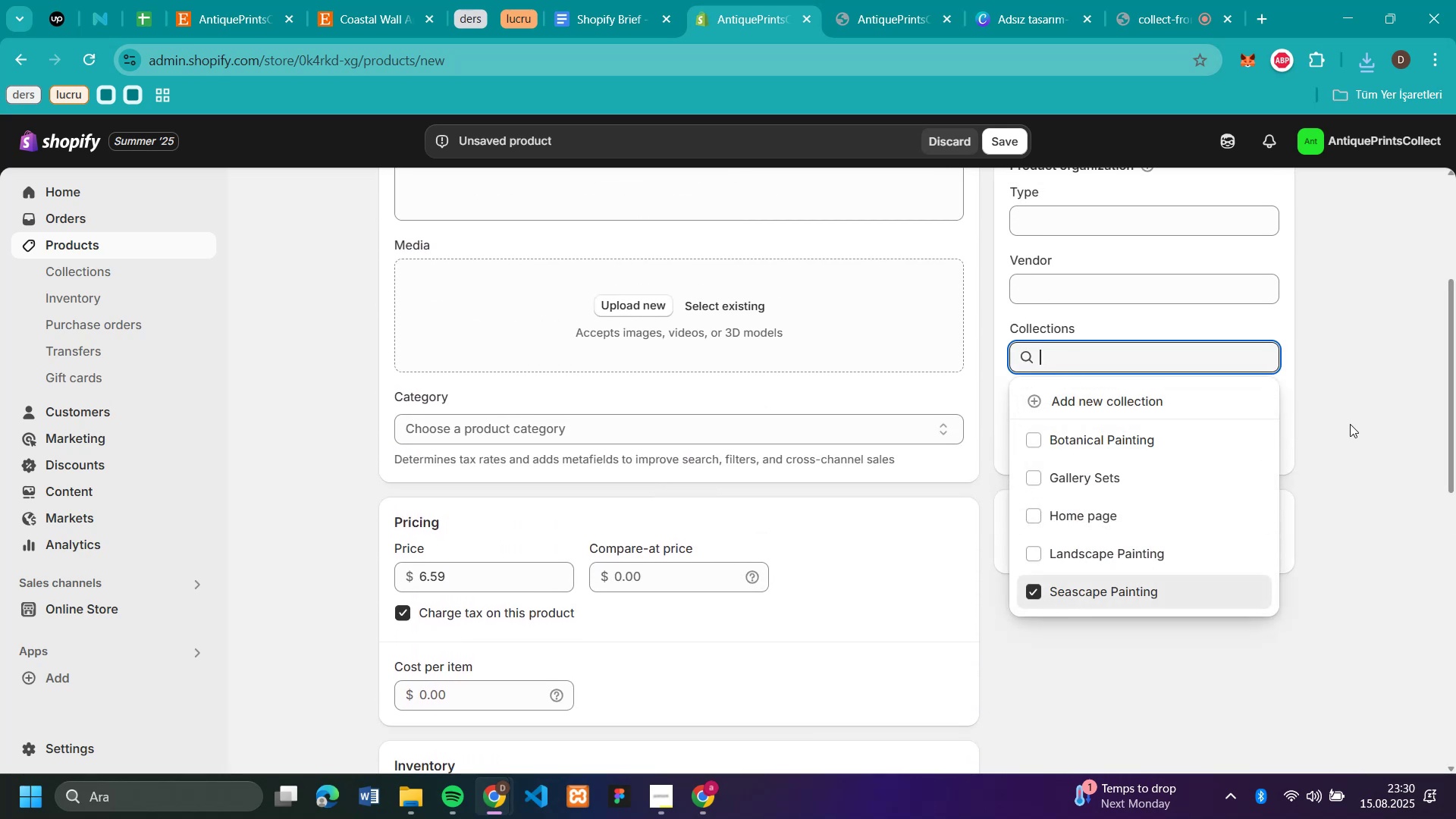 
left_click([1351, 422])
 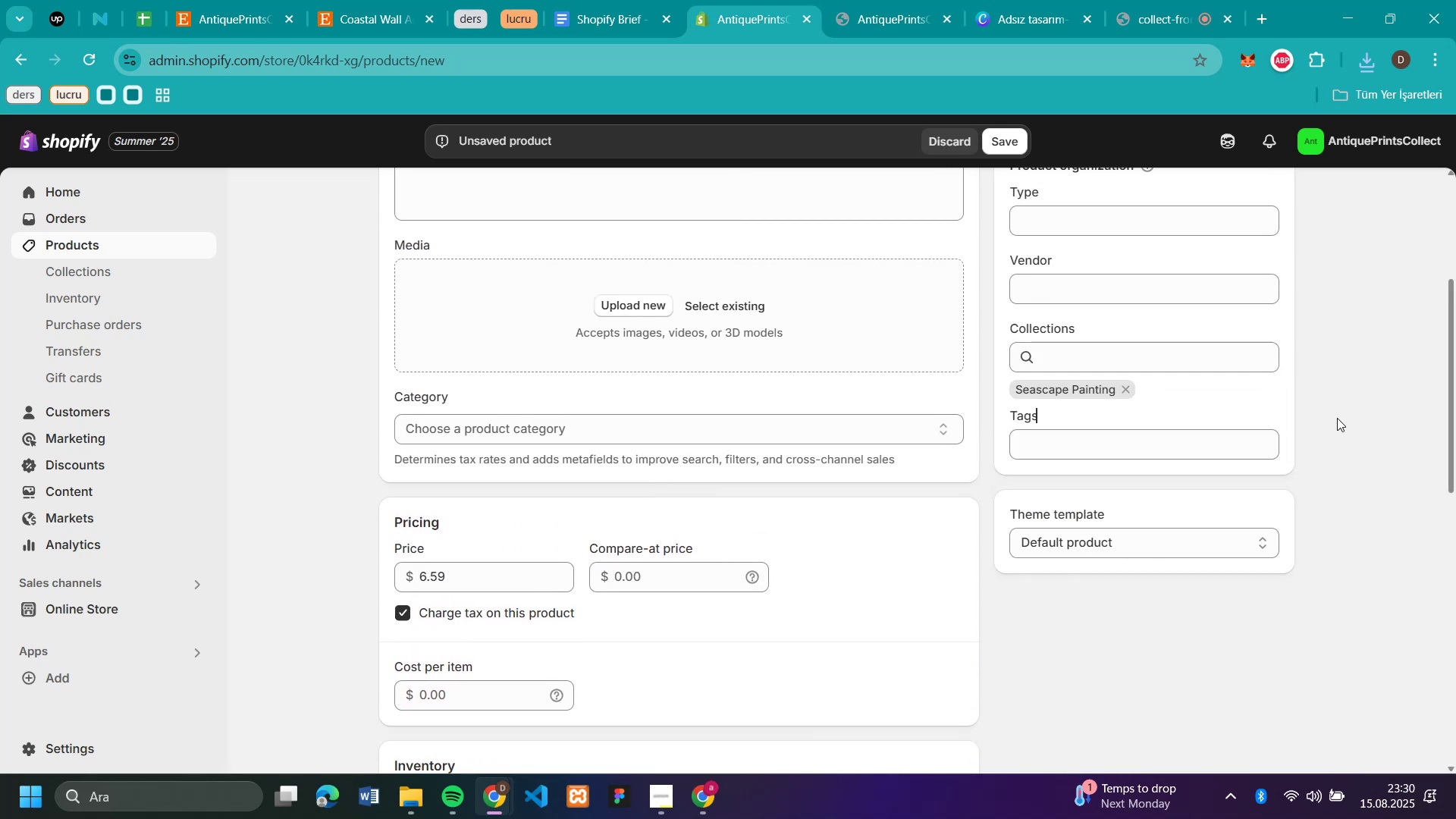 
scroll: coordinate [708, 278], scroll_direction: up, amount: 3.0
 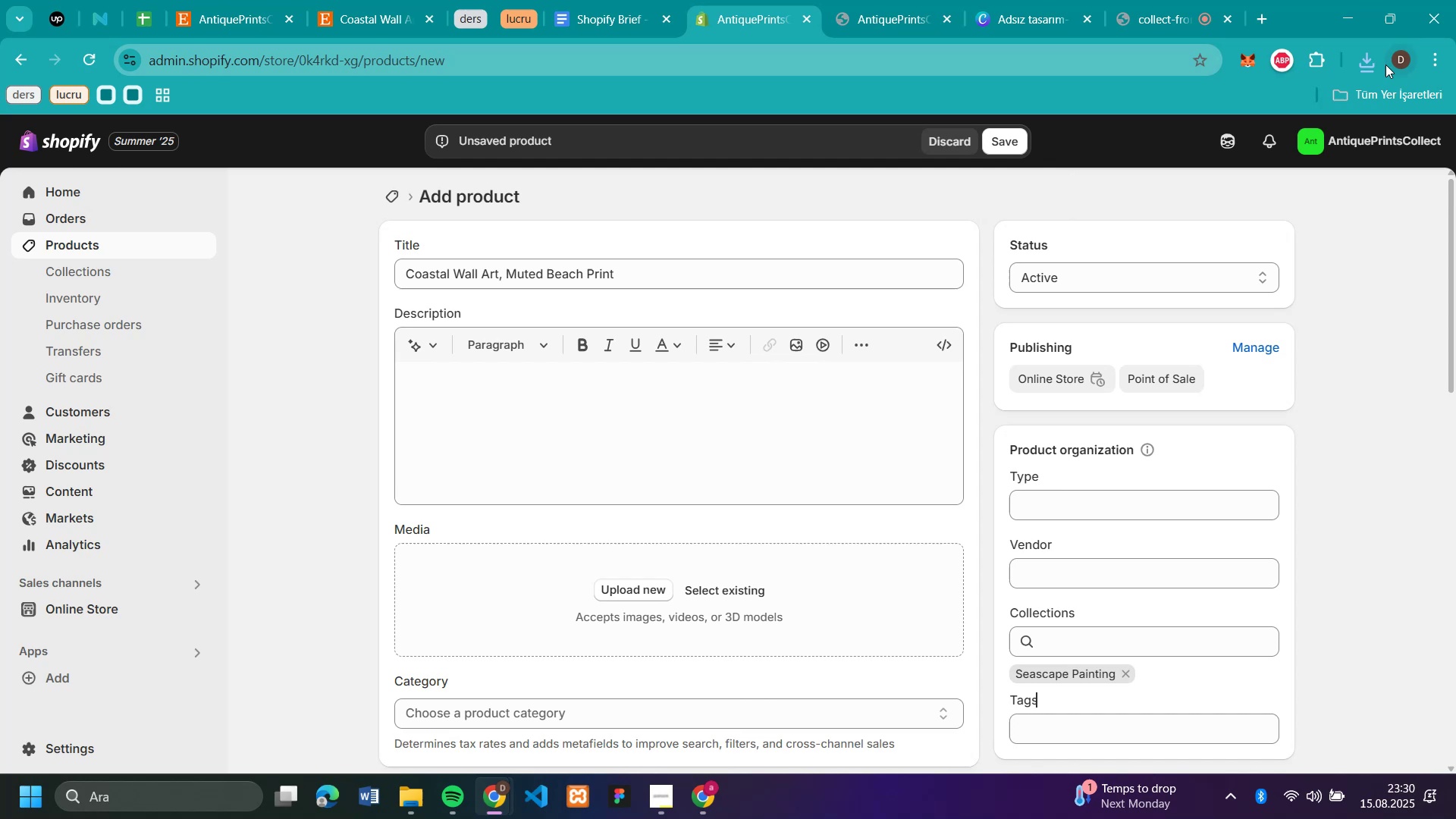 
left_click([1375, 61])
 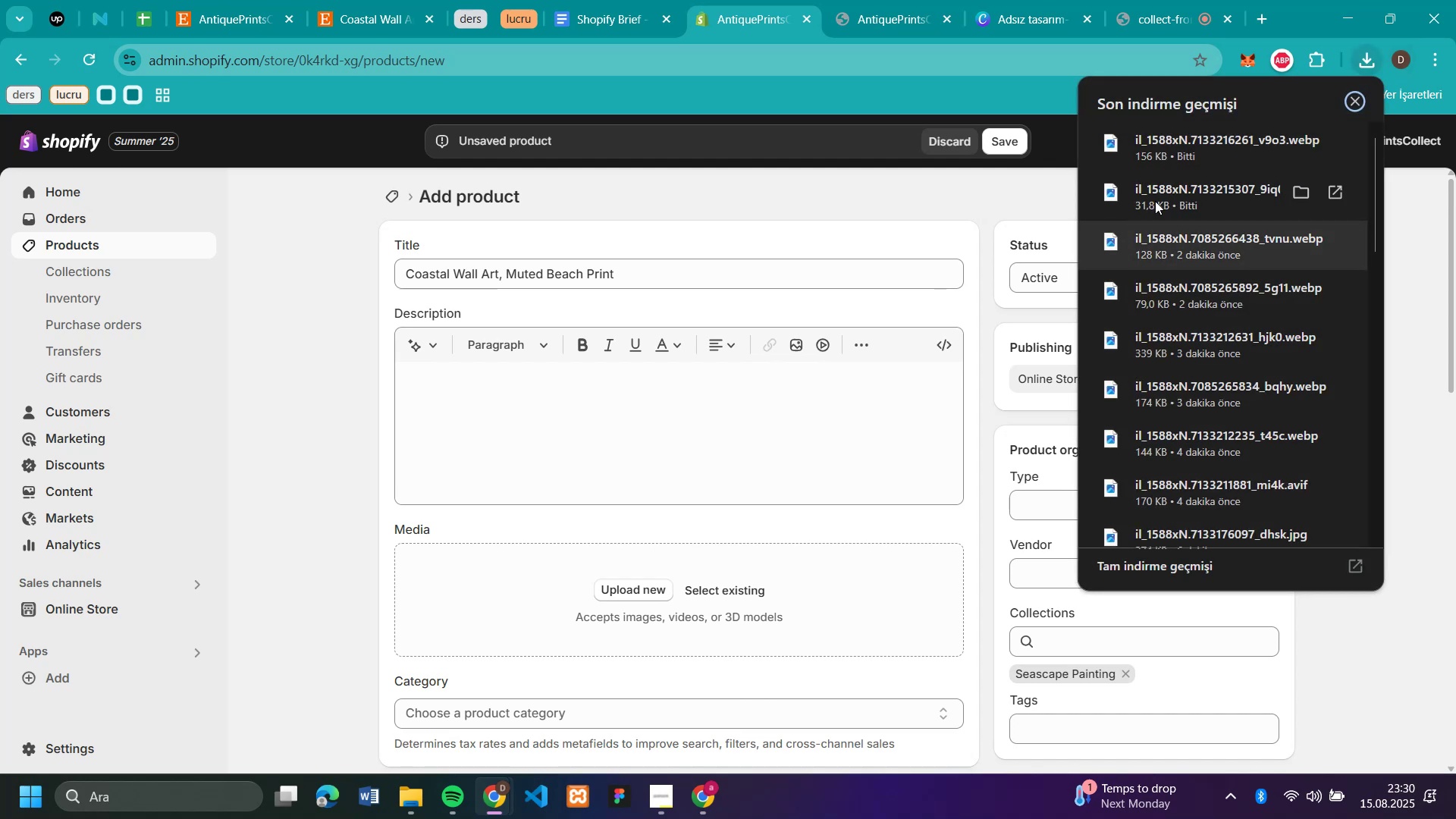 
left_click_drag(start_coordinate=[1161, 193], to_coordinate=[577, 577])
 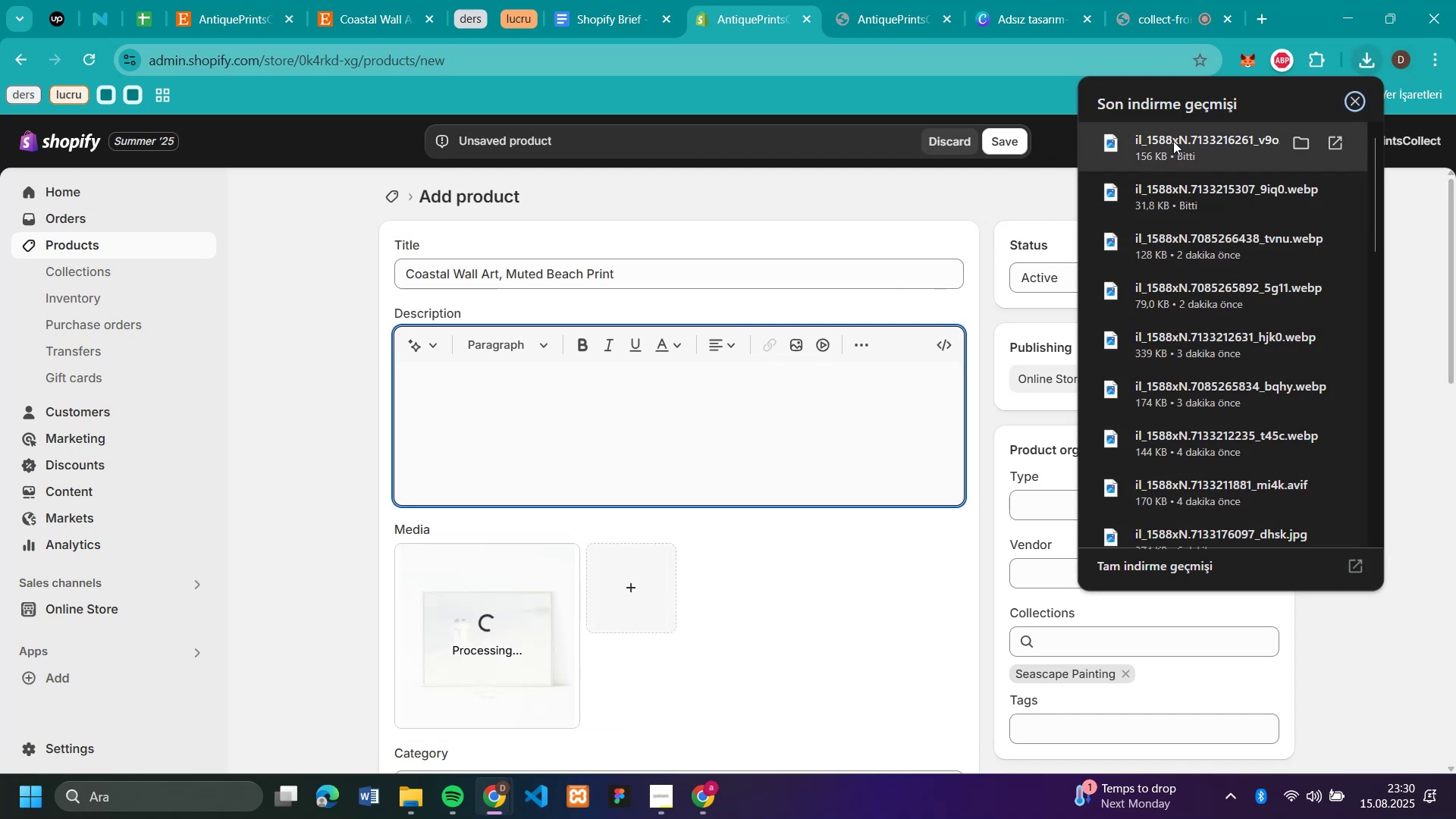 
left_click_drag(start_coordinate=[1173, 141], to_coordinate=[802, 609])
 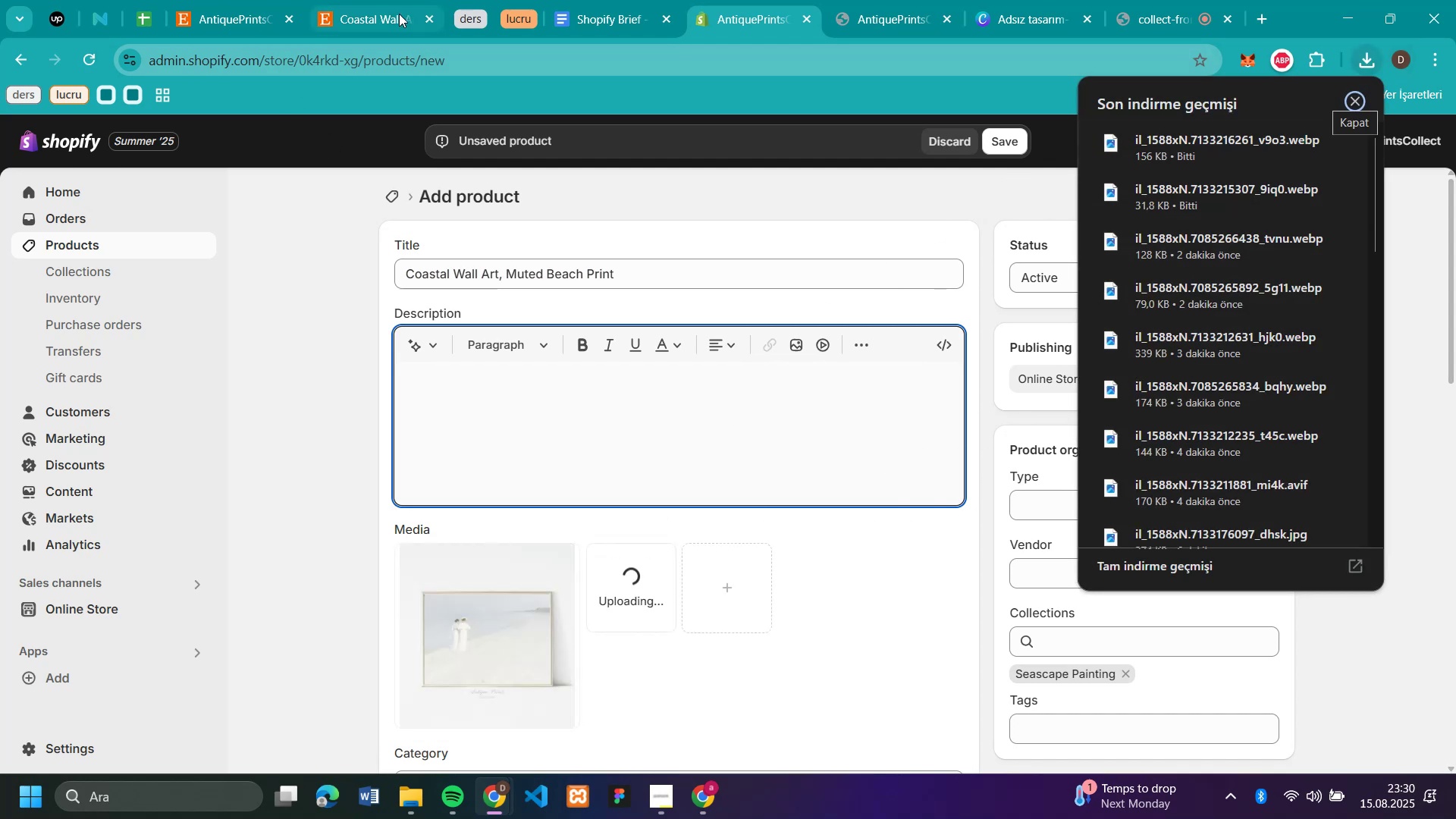 
left_click([400, 13])
 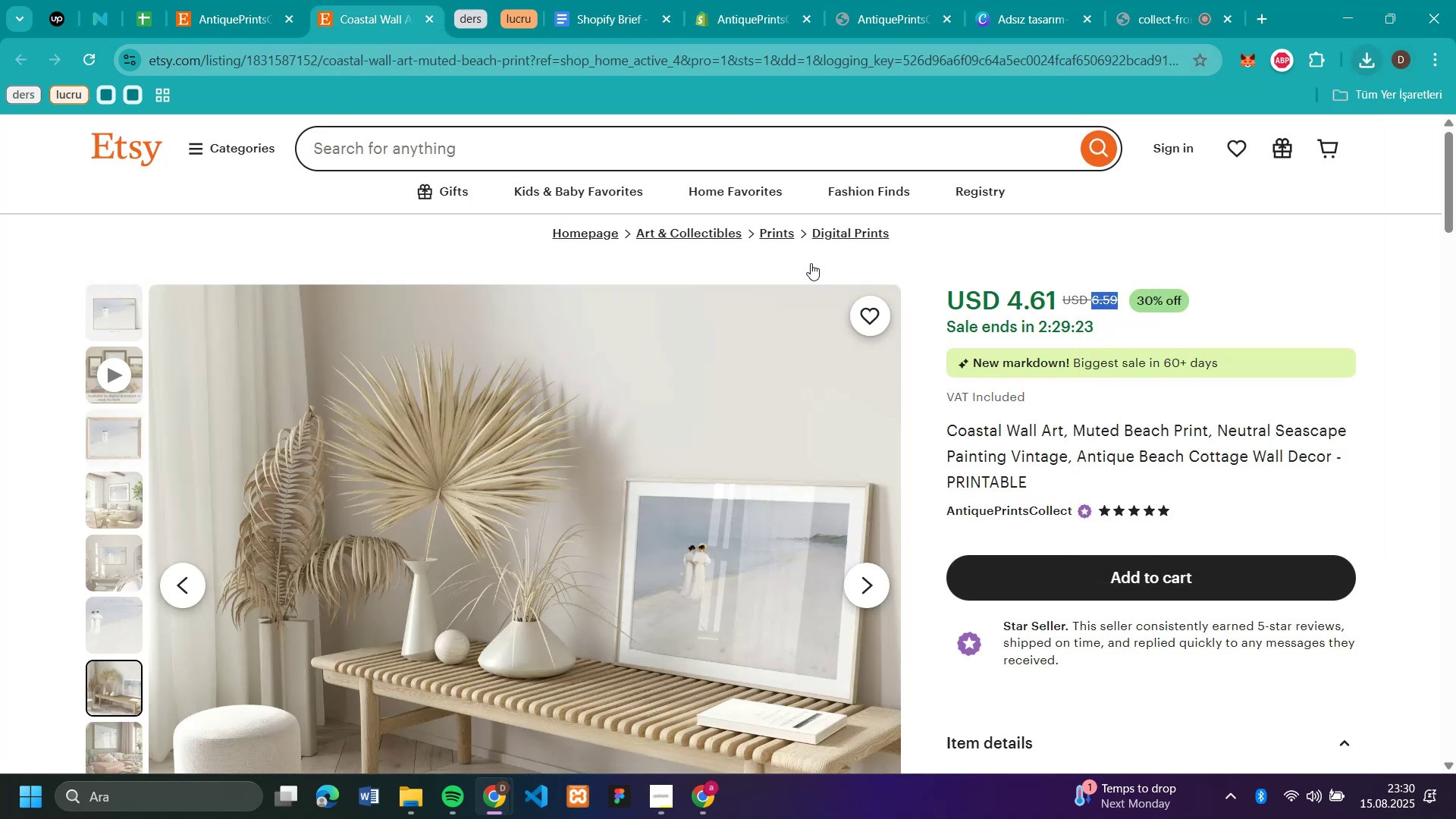 
scroll: coordinate [1096, 469], scroll_direction: down, amount: 6.0
 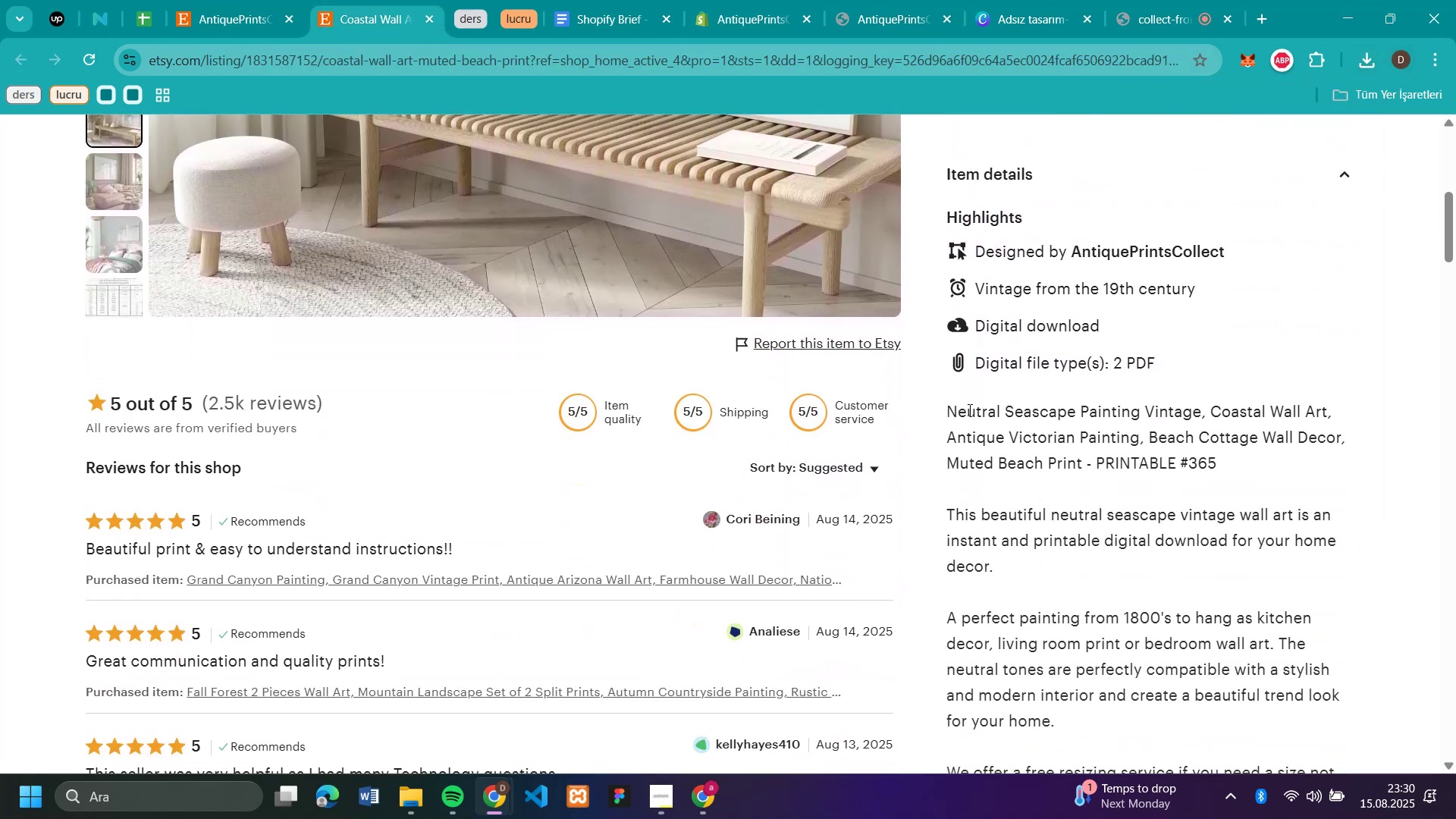 
left_click_drag(start_coordinate=[947, 410], to_coordinate=[1288, 356])
 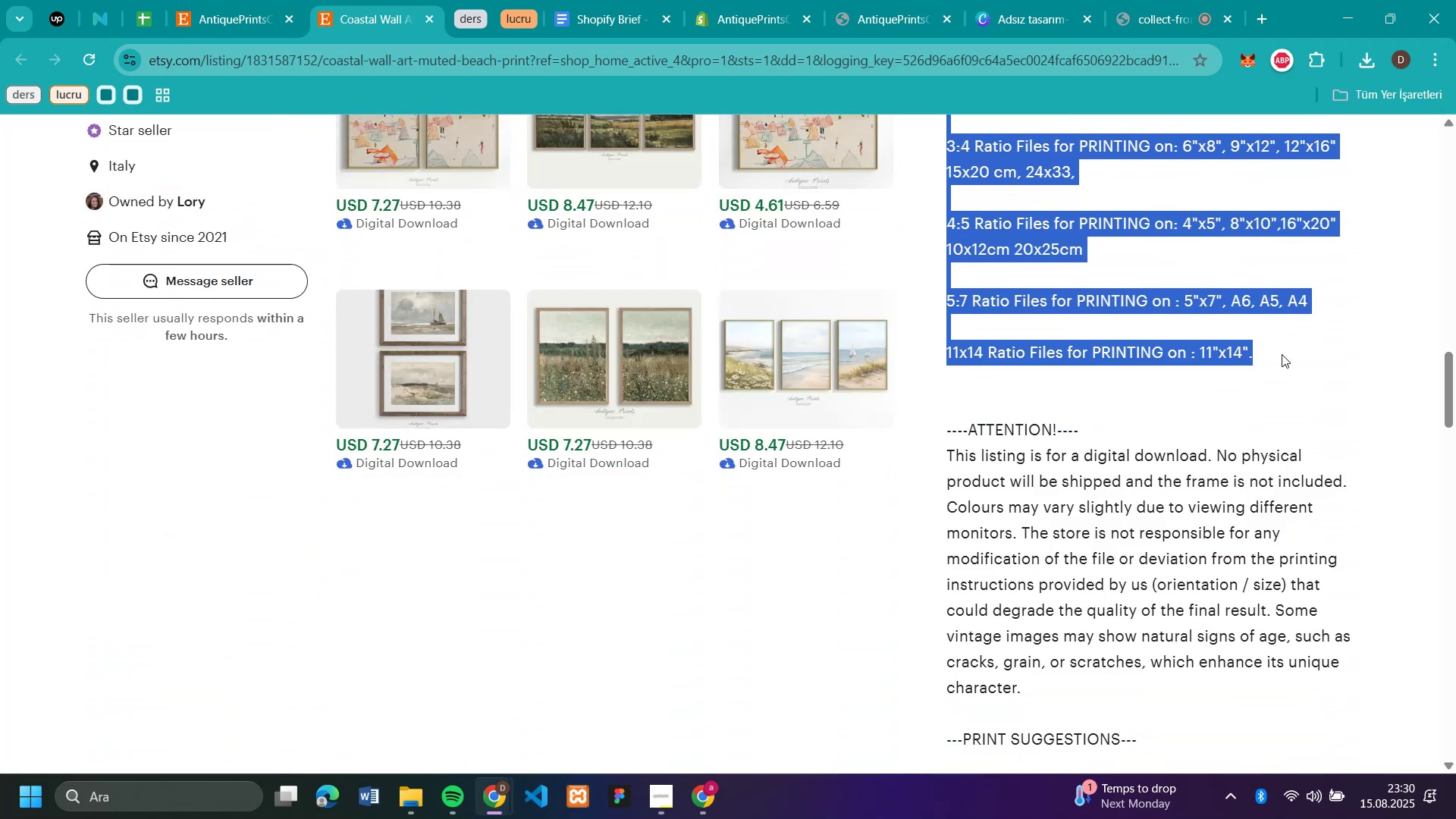 
key(Control+C)
 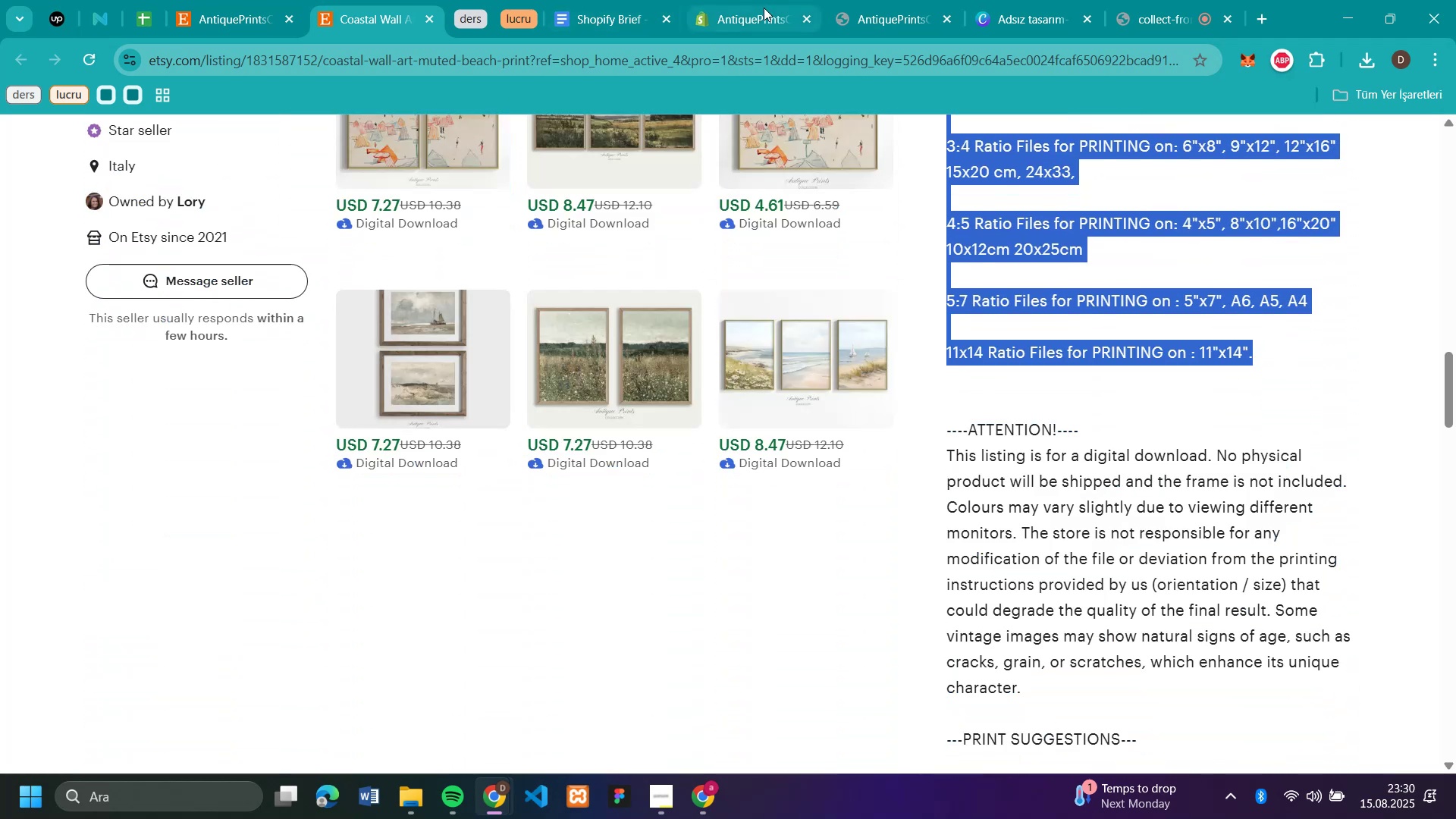 
left_click([752, 8])
 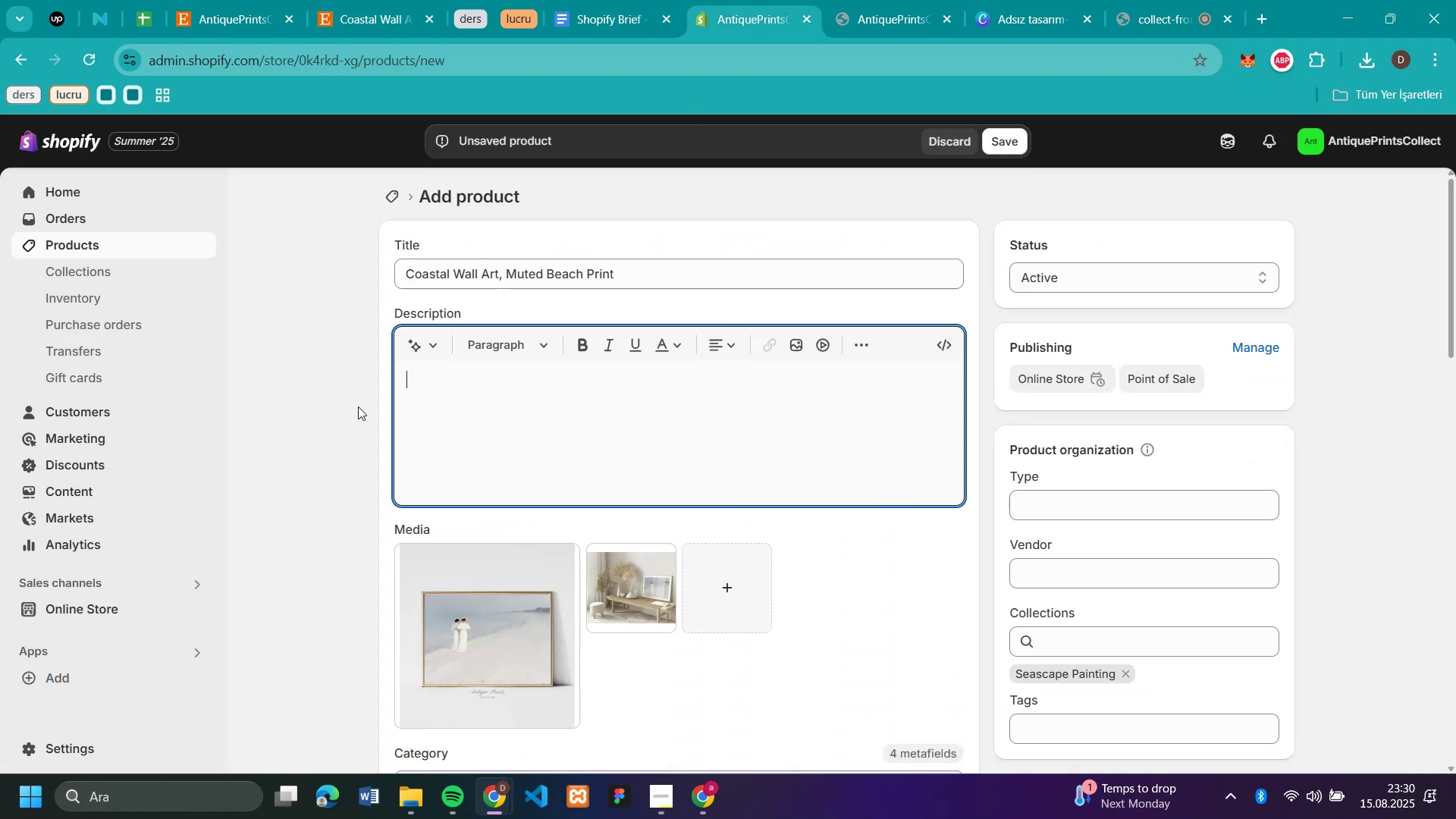 
key(Control+V)
 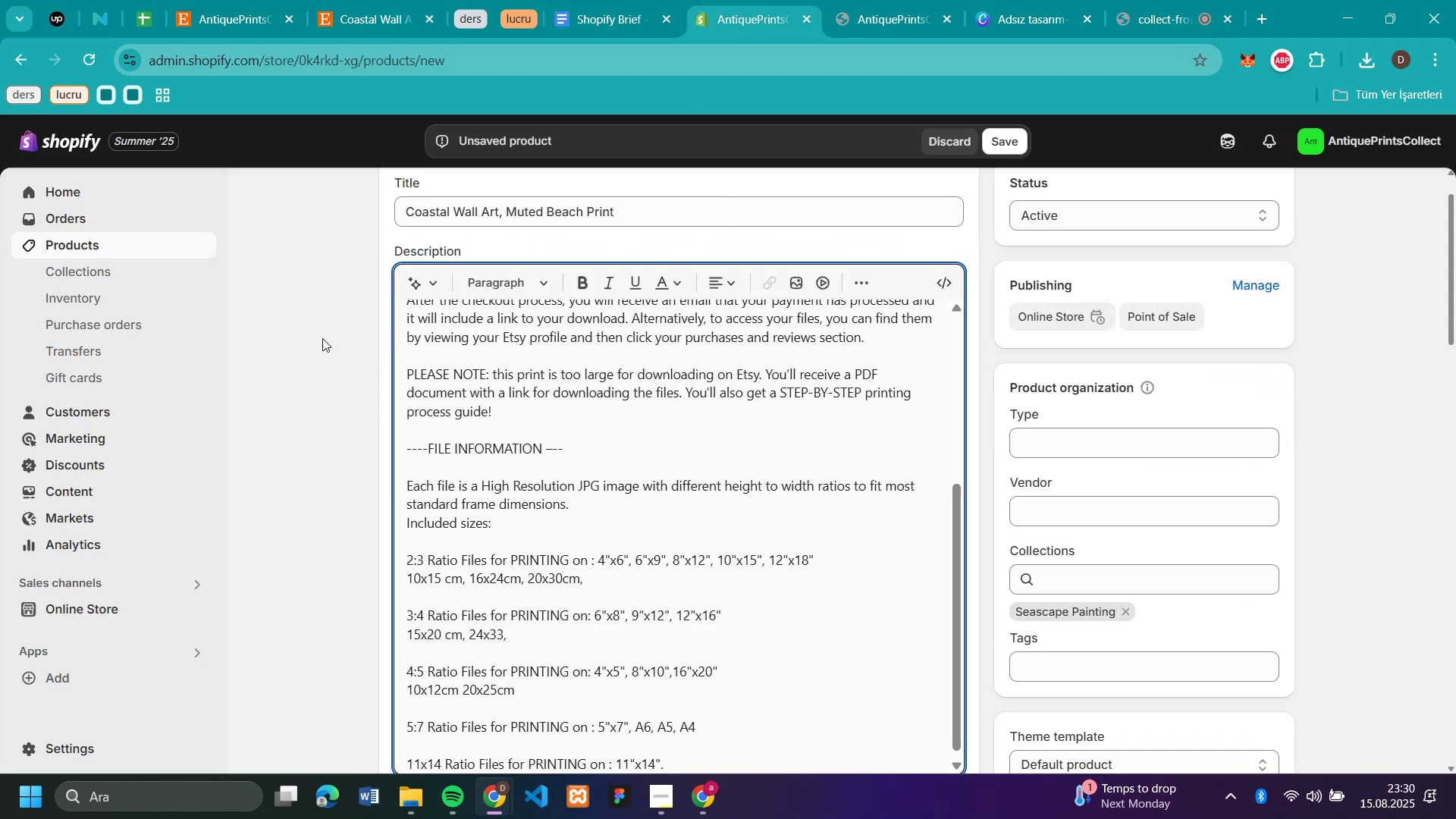 
left_click([321, 336])
 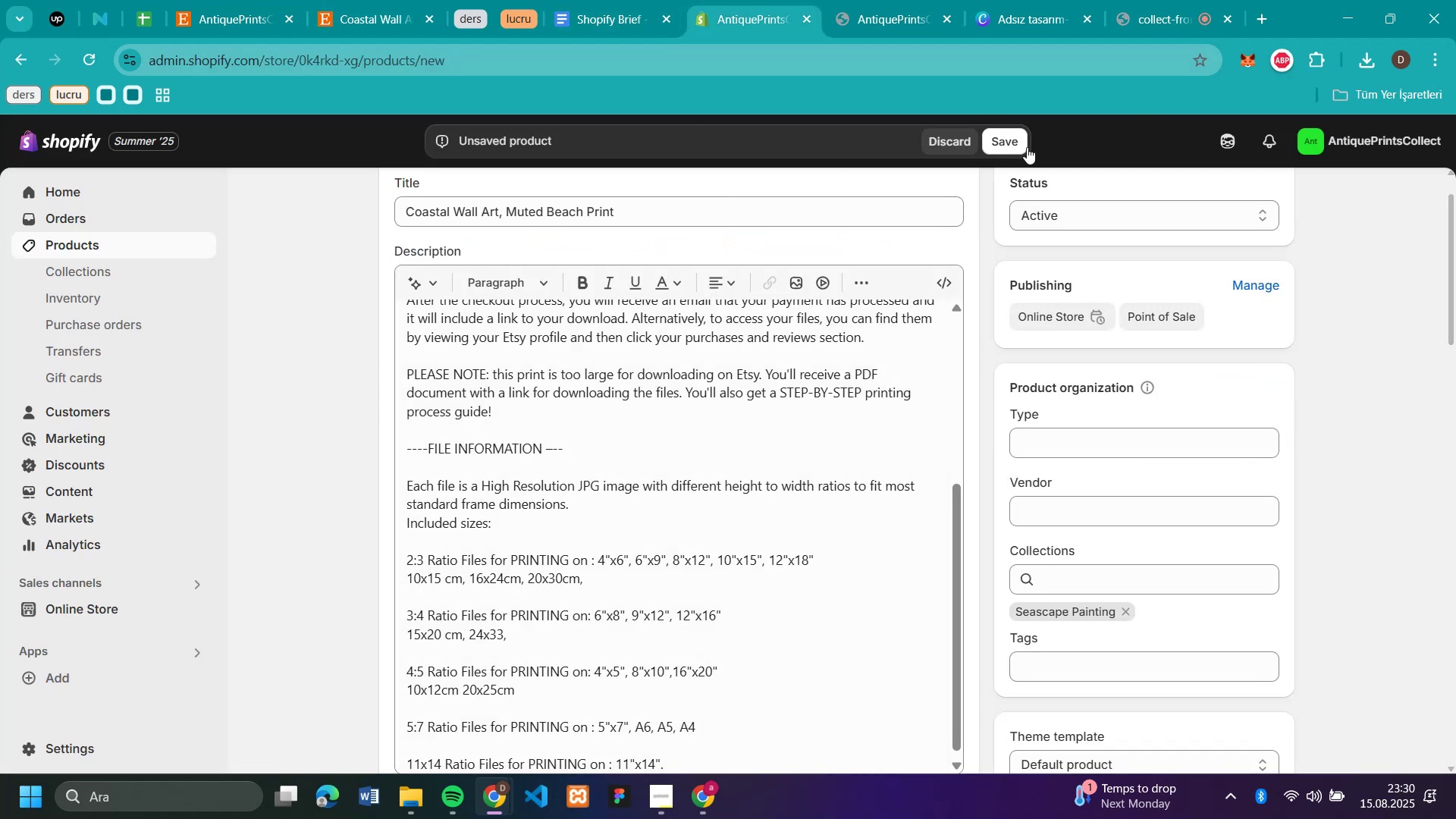 
left_click([1018, 137])
 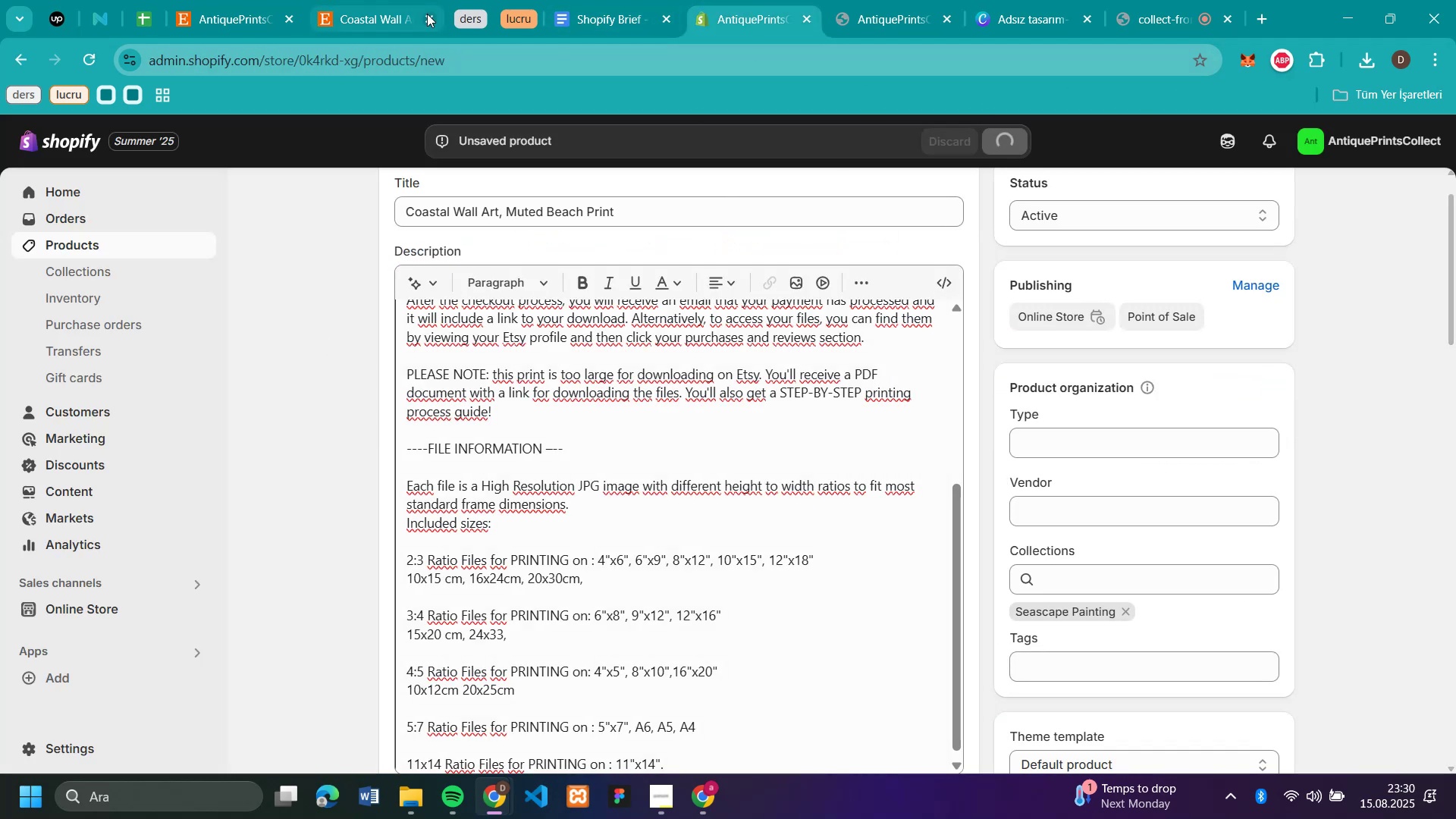 
left_click([427, 16])
 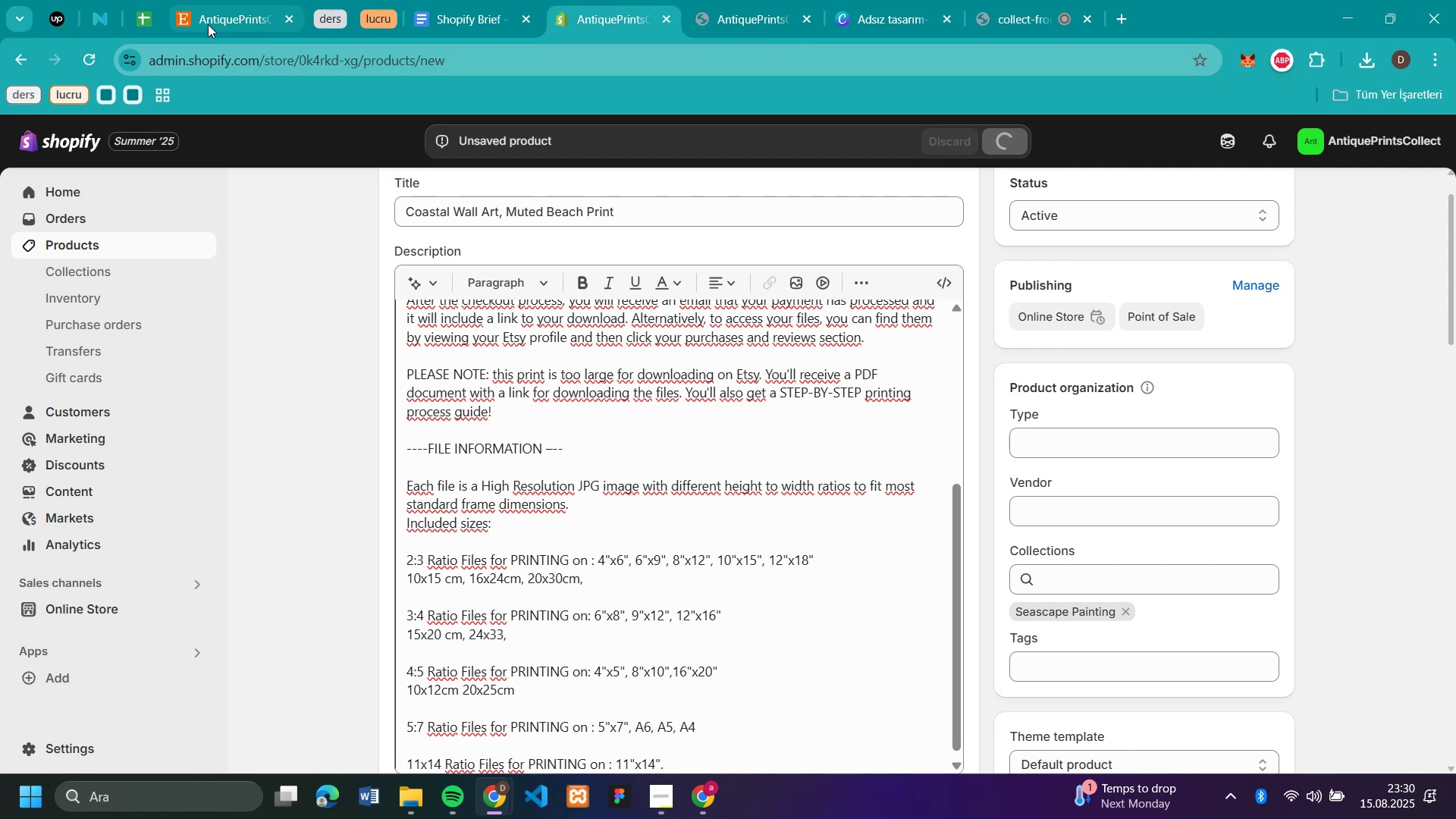 
left_click([209, 24])
 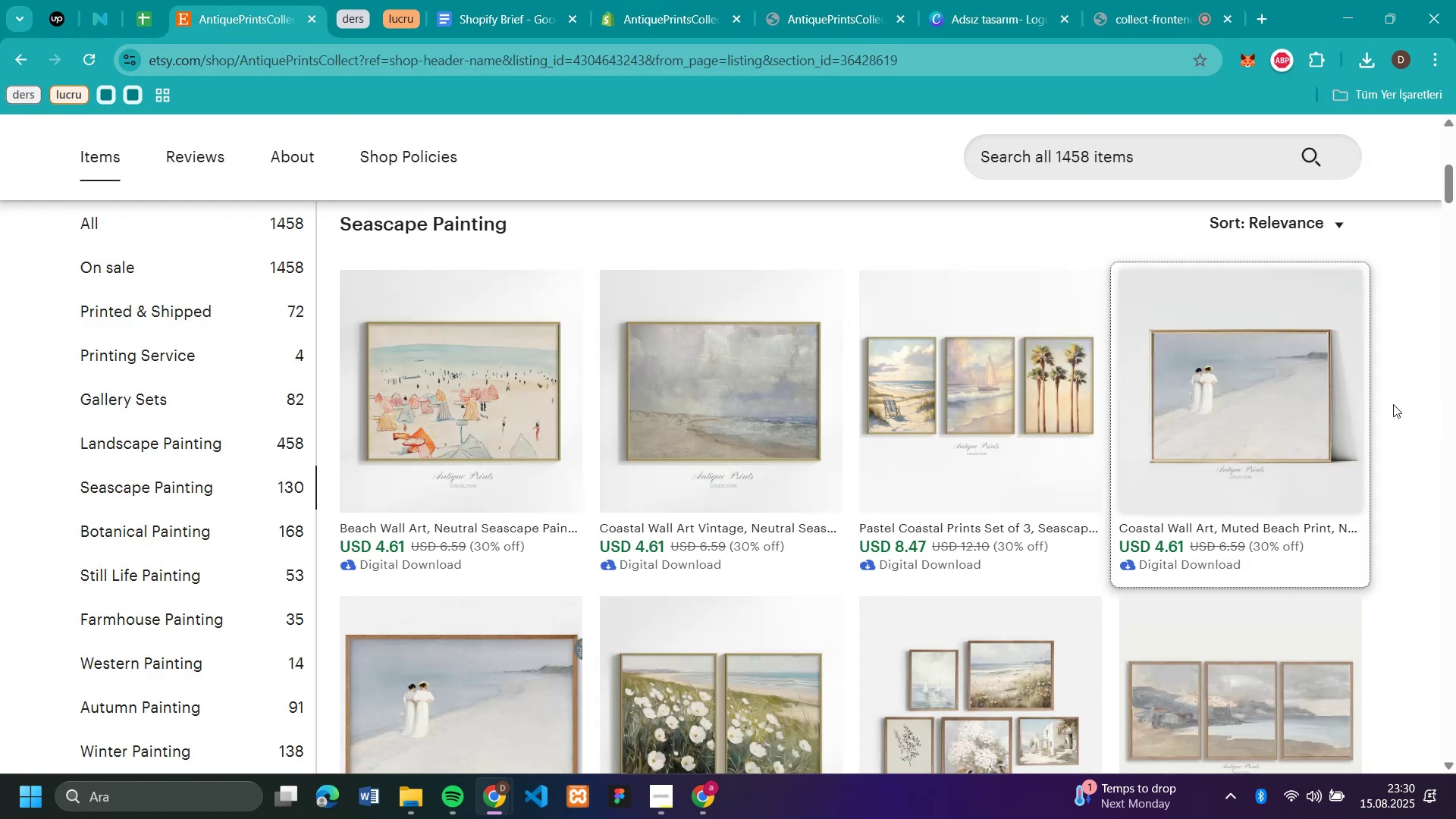 
scroll: coordinate [757, 428], scroll_direction: down, amount: 3.0
 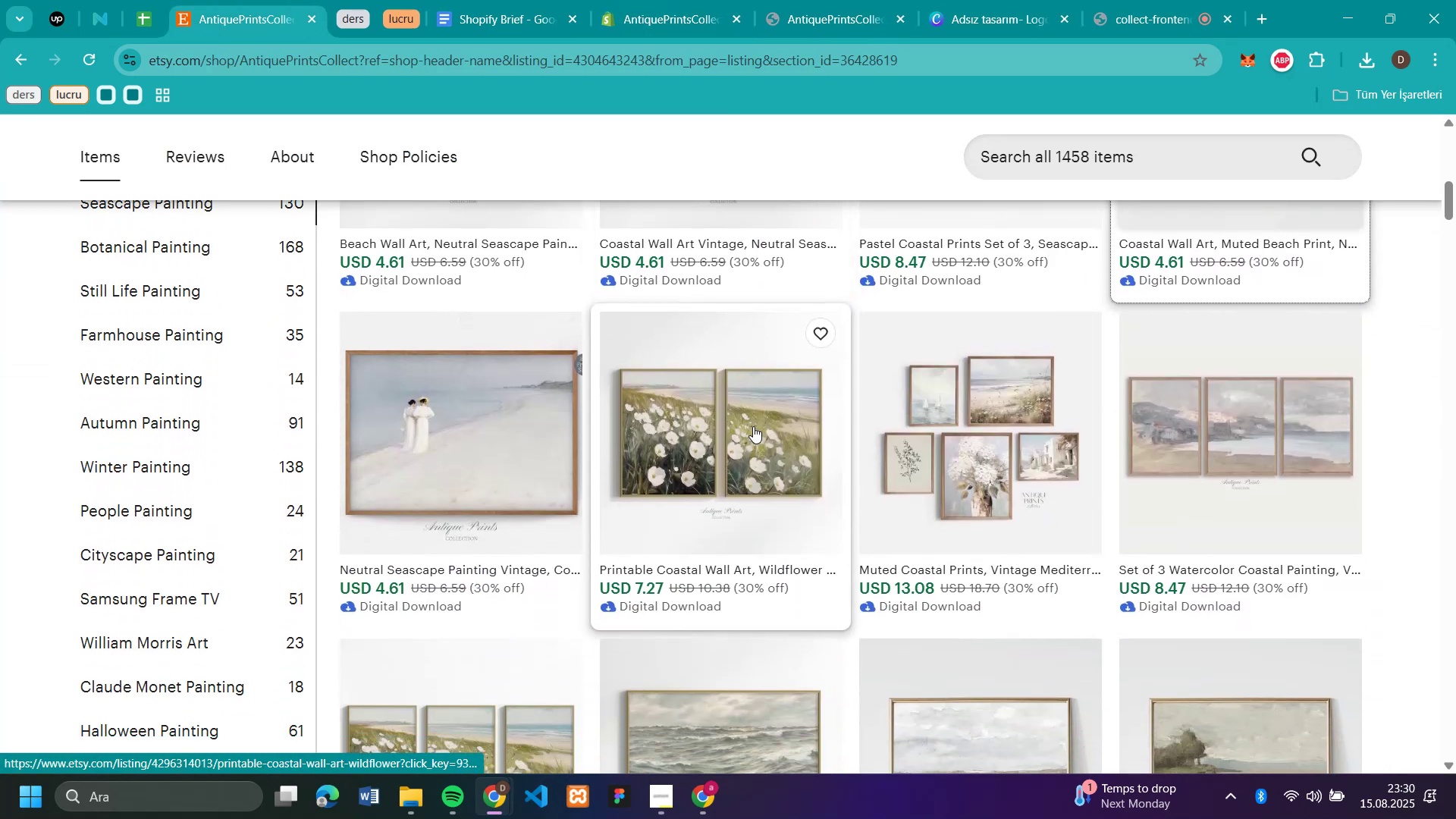 
scroll: coordinate [753, 426], scroll_direction: up, amount: 2.0
 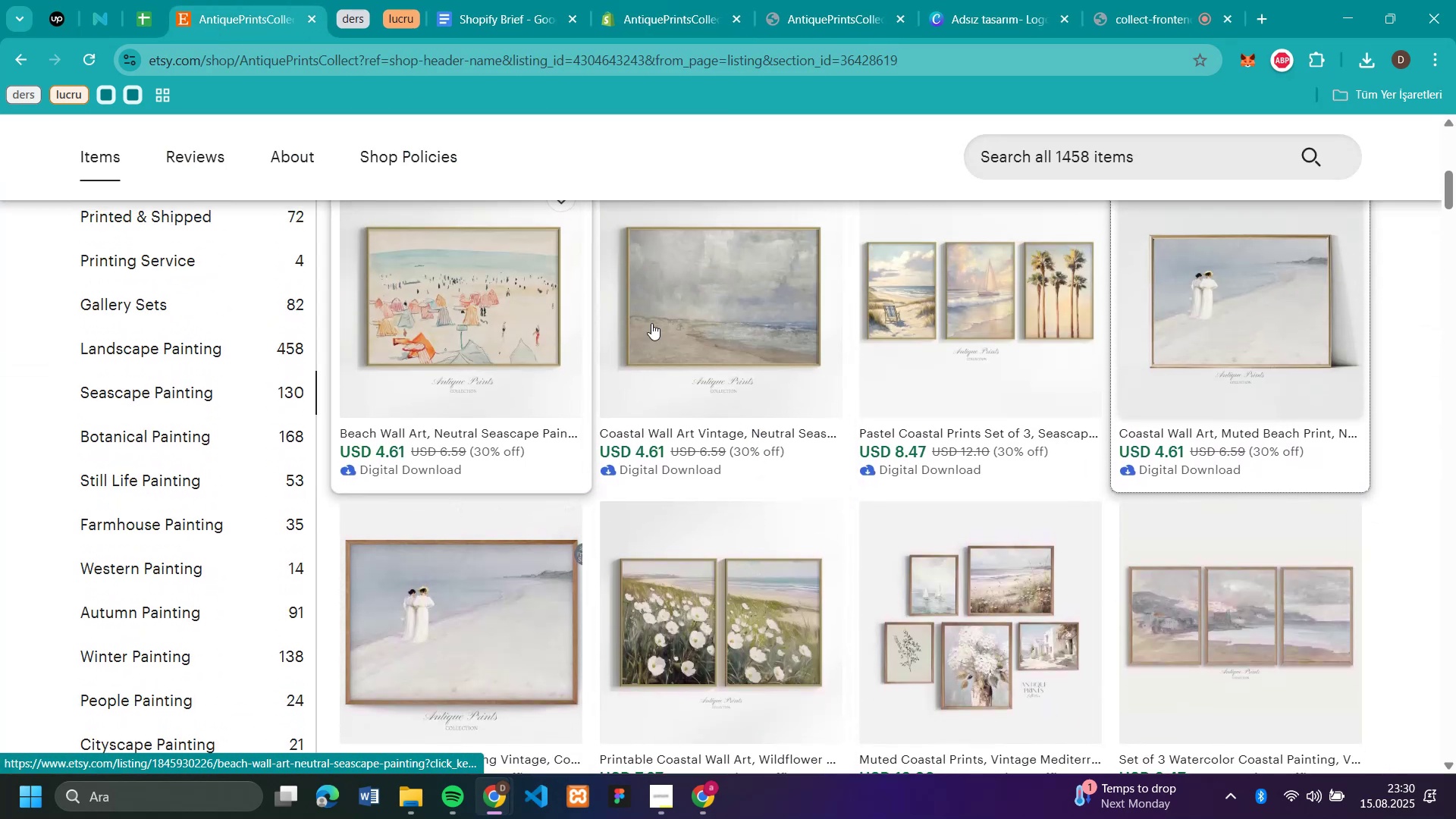 
scroll: coordinate [1372, 366], scroll_direction: down, amount: 1.0
 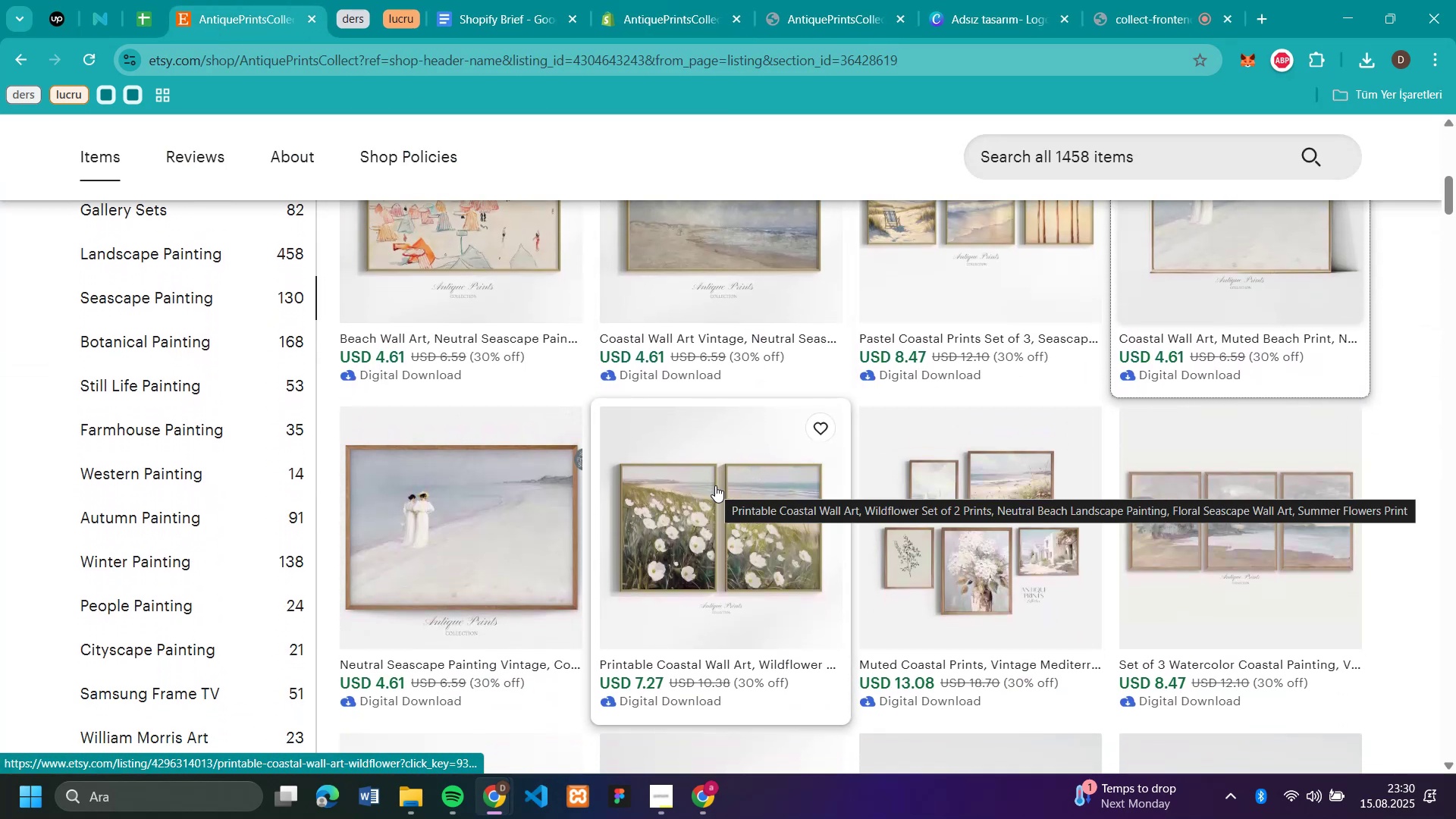 
left_click([715, 485])
 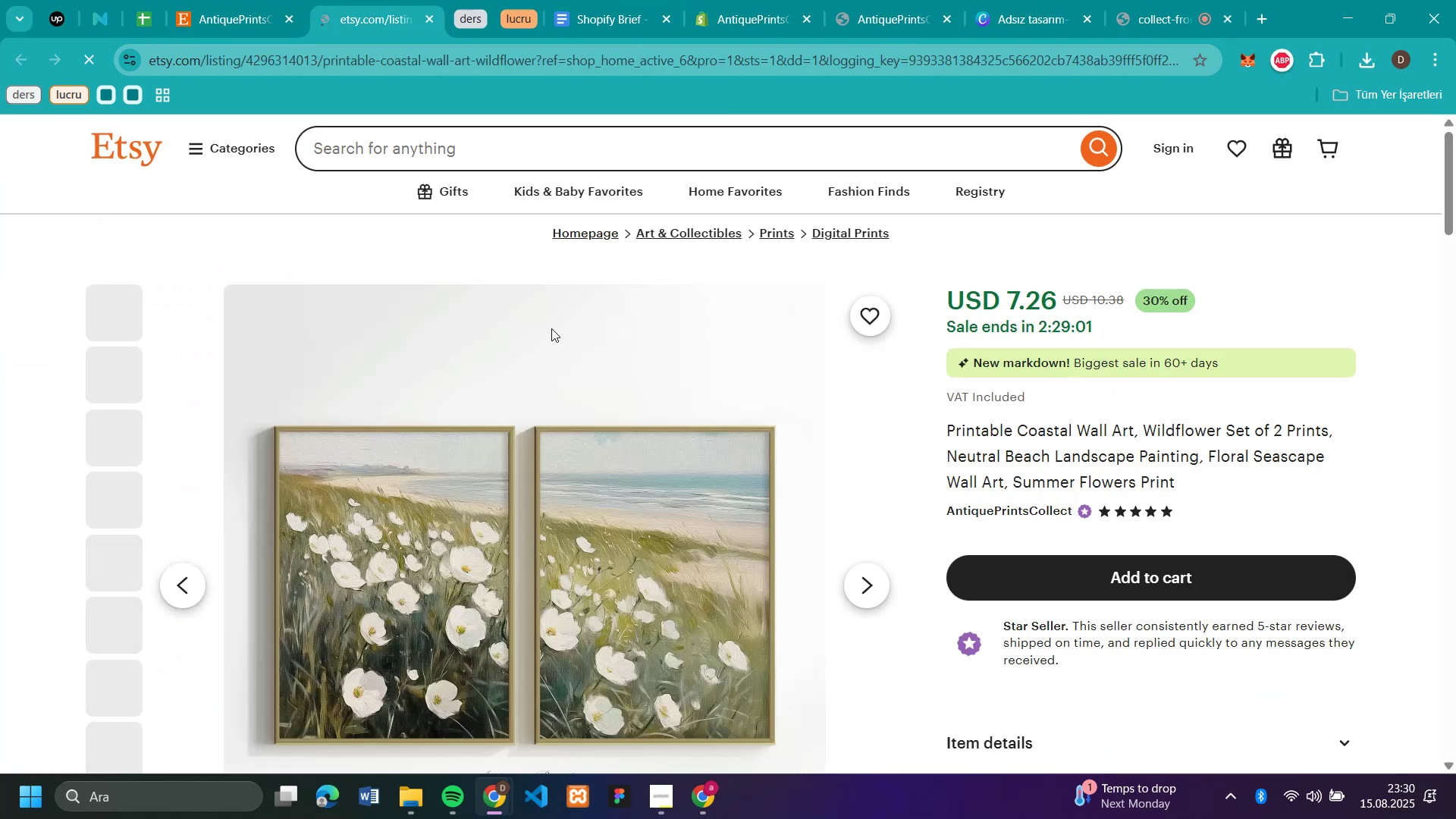 
scroll: coordinate [617, 431], scroll_direction: down, amount: 3.0
 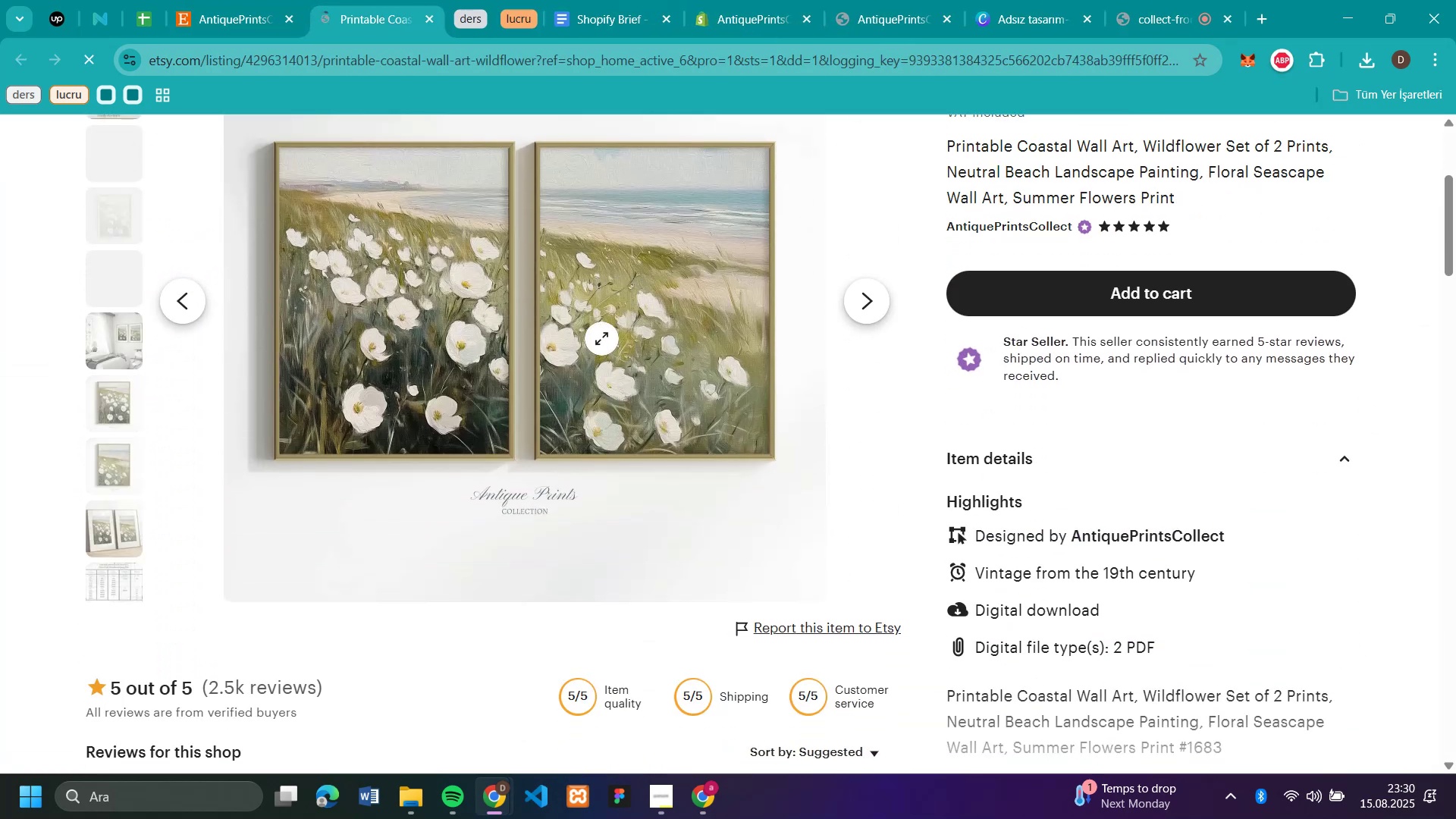 
right_click([601, 329])
 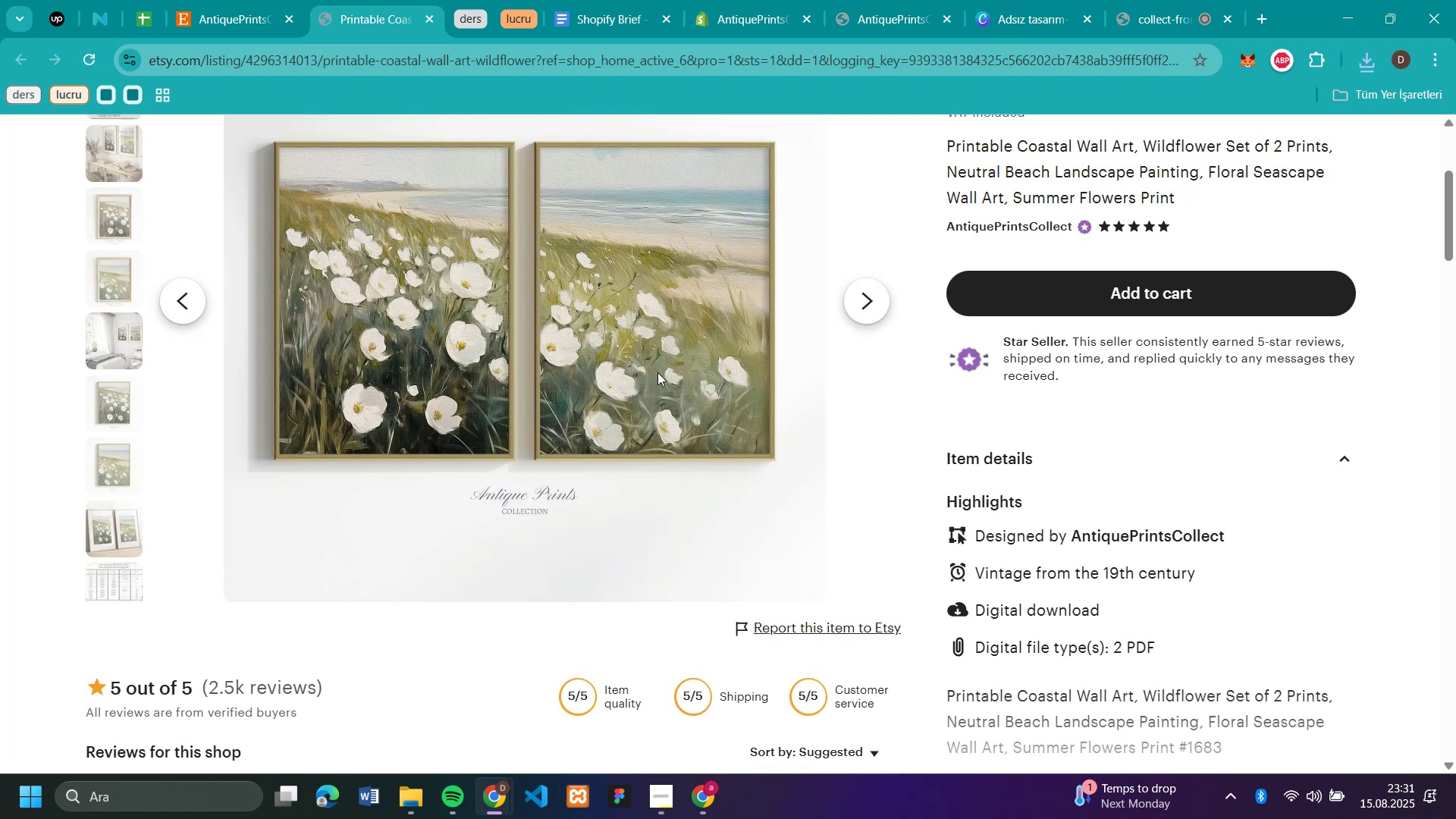 
key(Enter)
 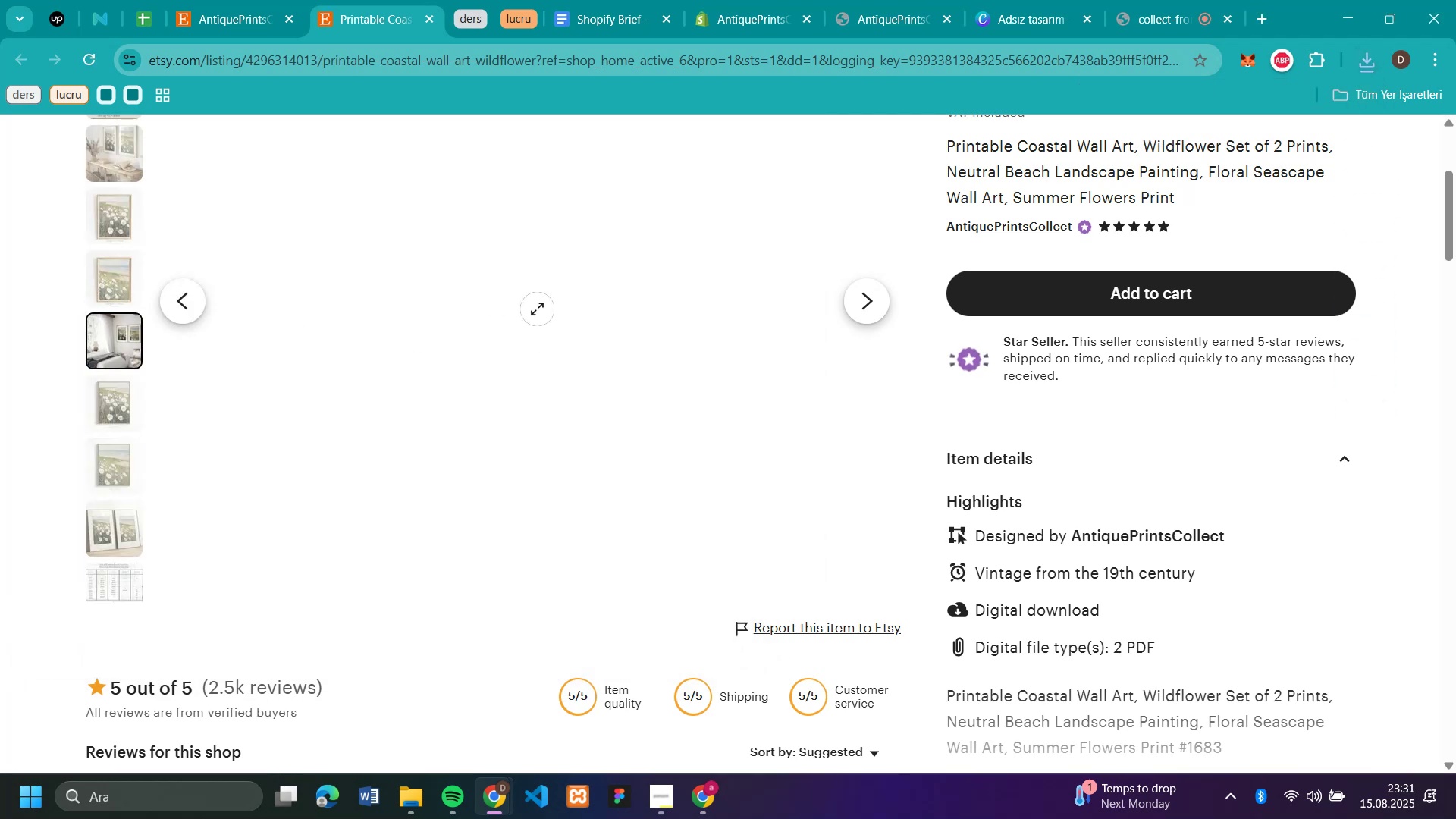 
right_click([537, 309])
 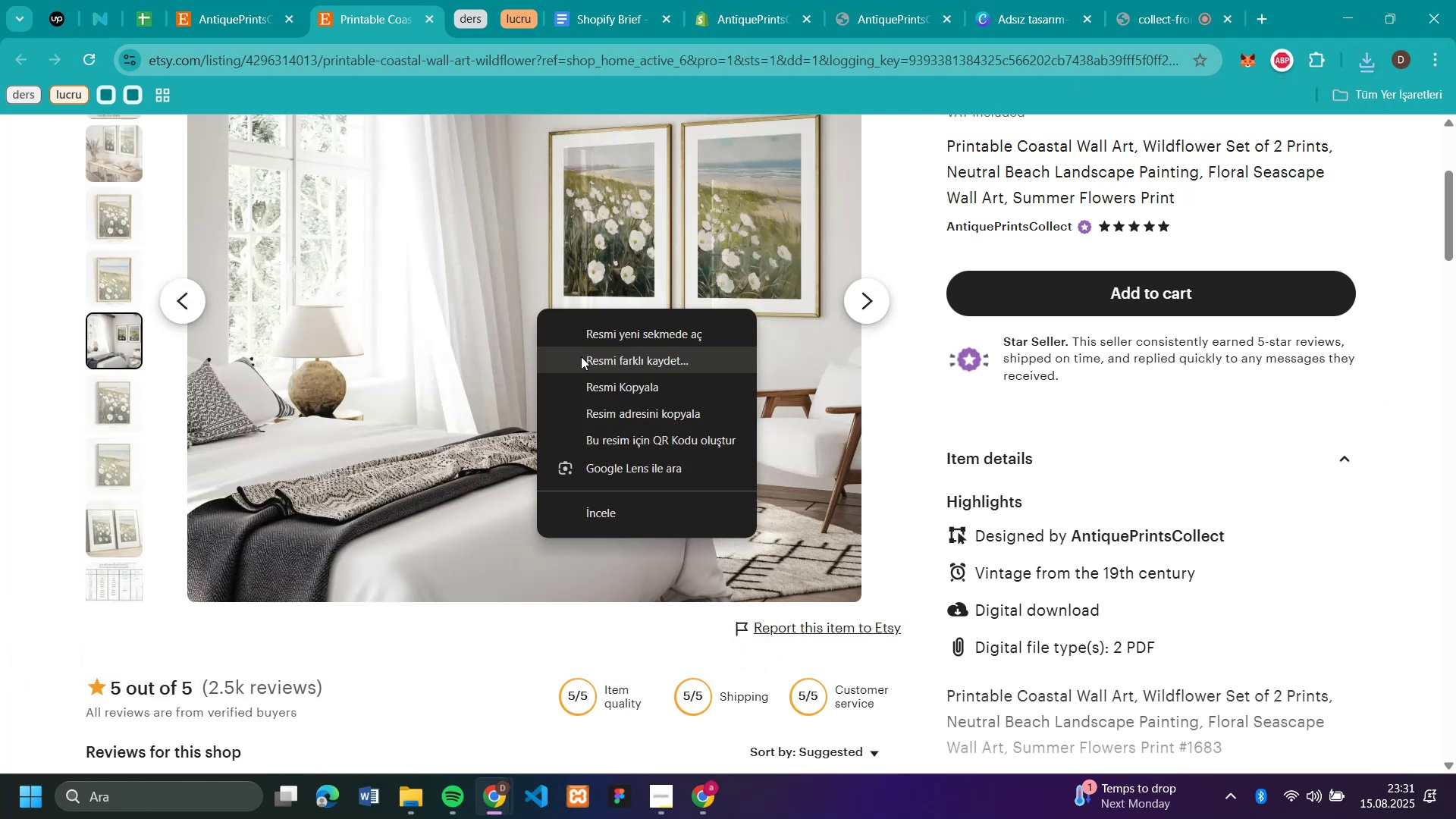 
left_click([581, 356])
 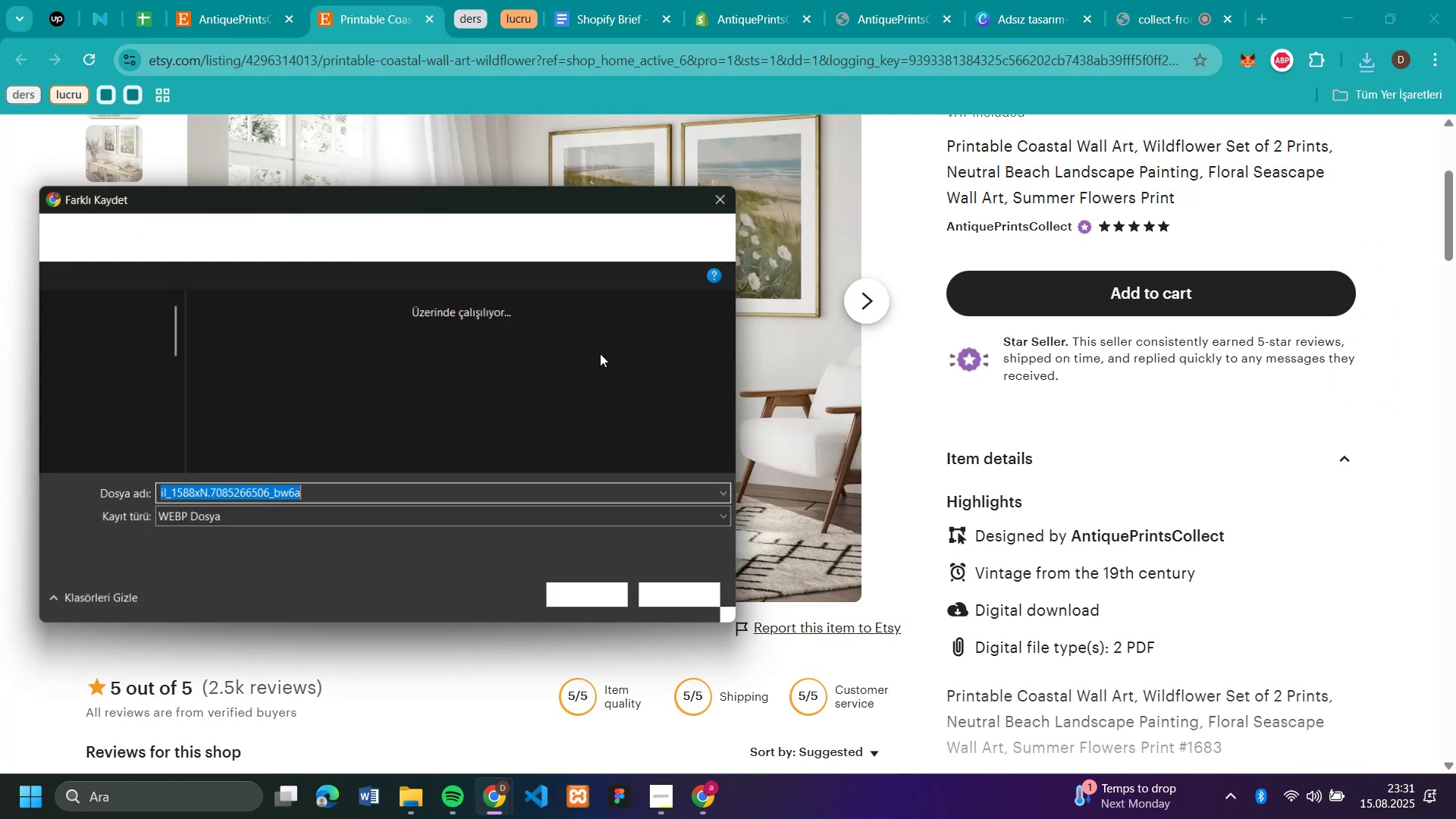 
key(Enter)
 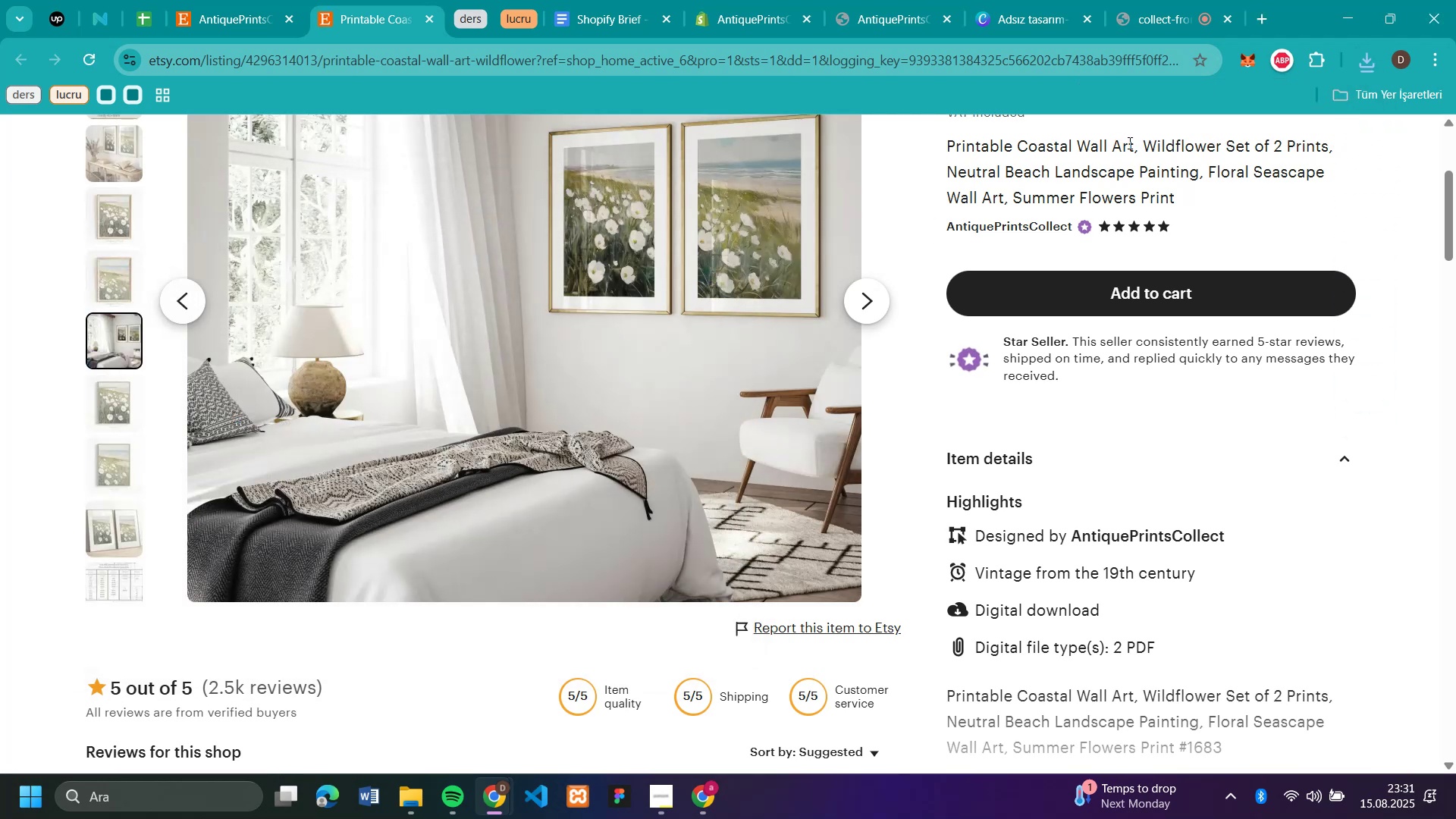 
left_click_drag(start_coordinate=[1134, 144], to_coordinate=[947, 153])
 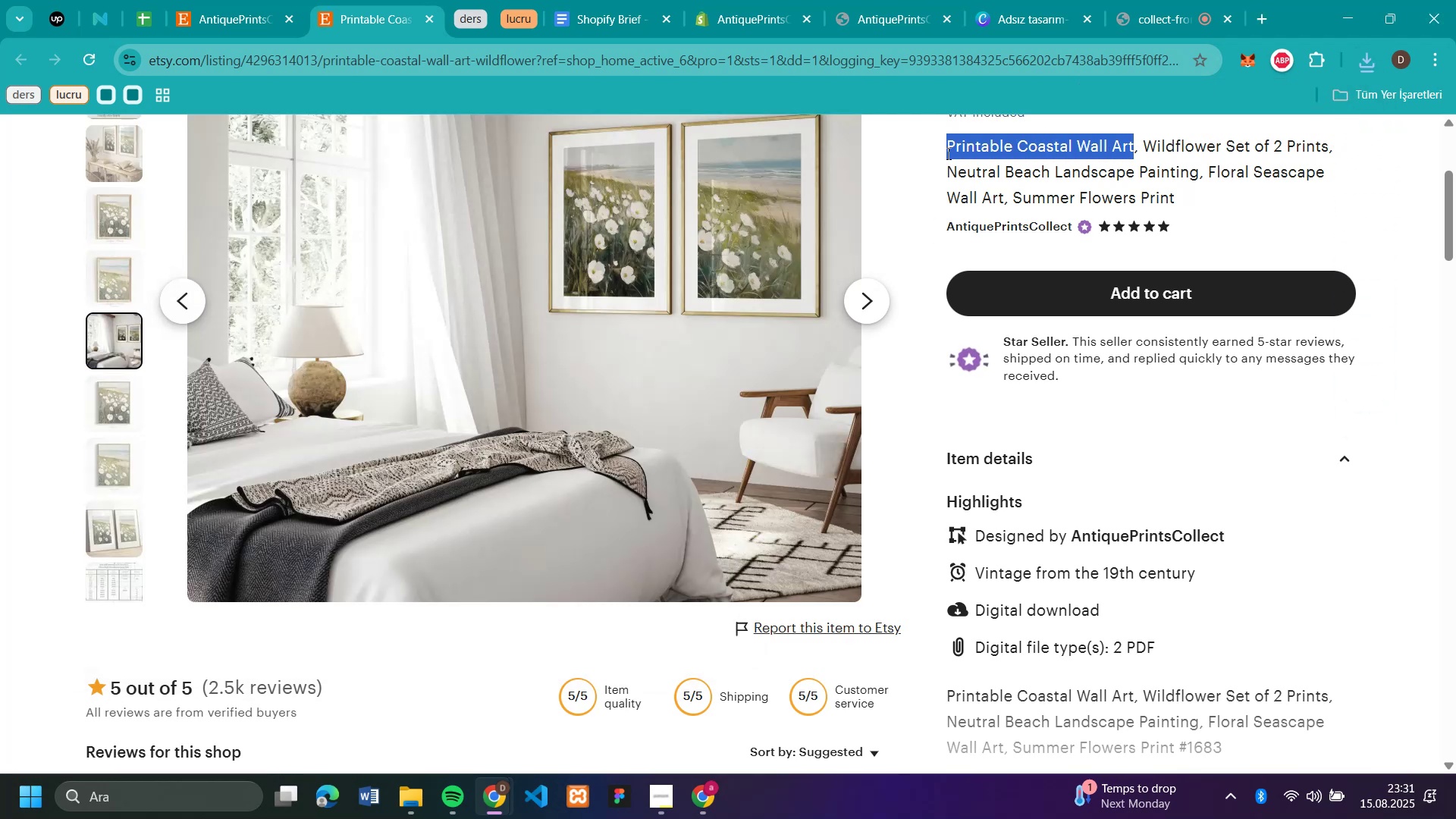 
key(Control+C)
 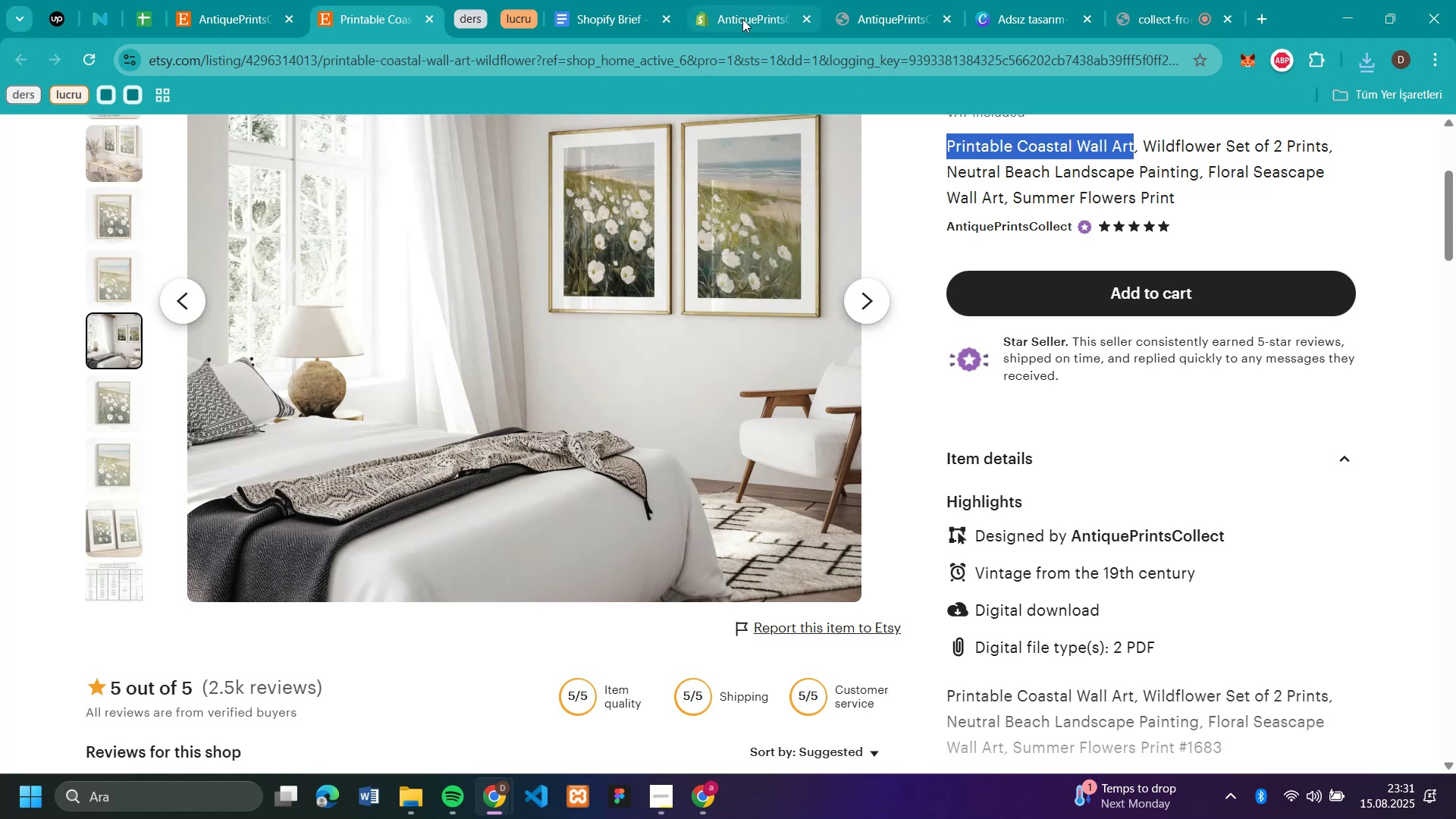 
left_click([739, 19])
 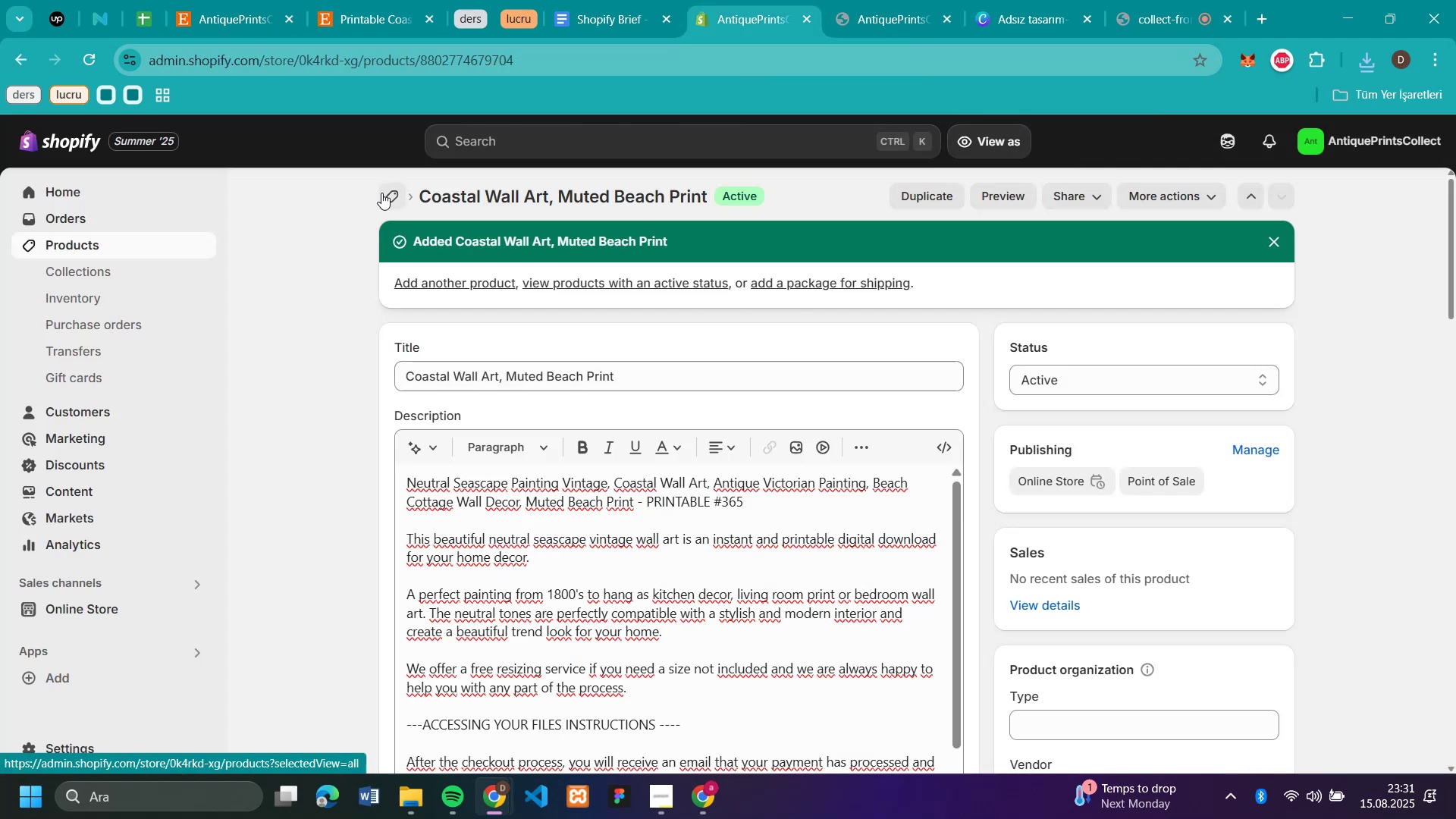 
left_click([381, 193])
 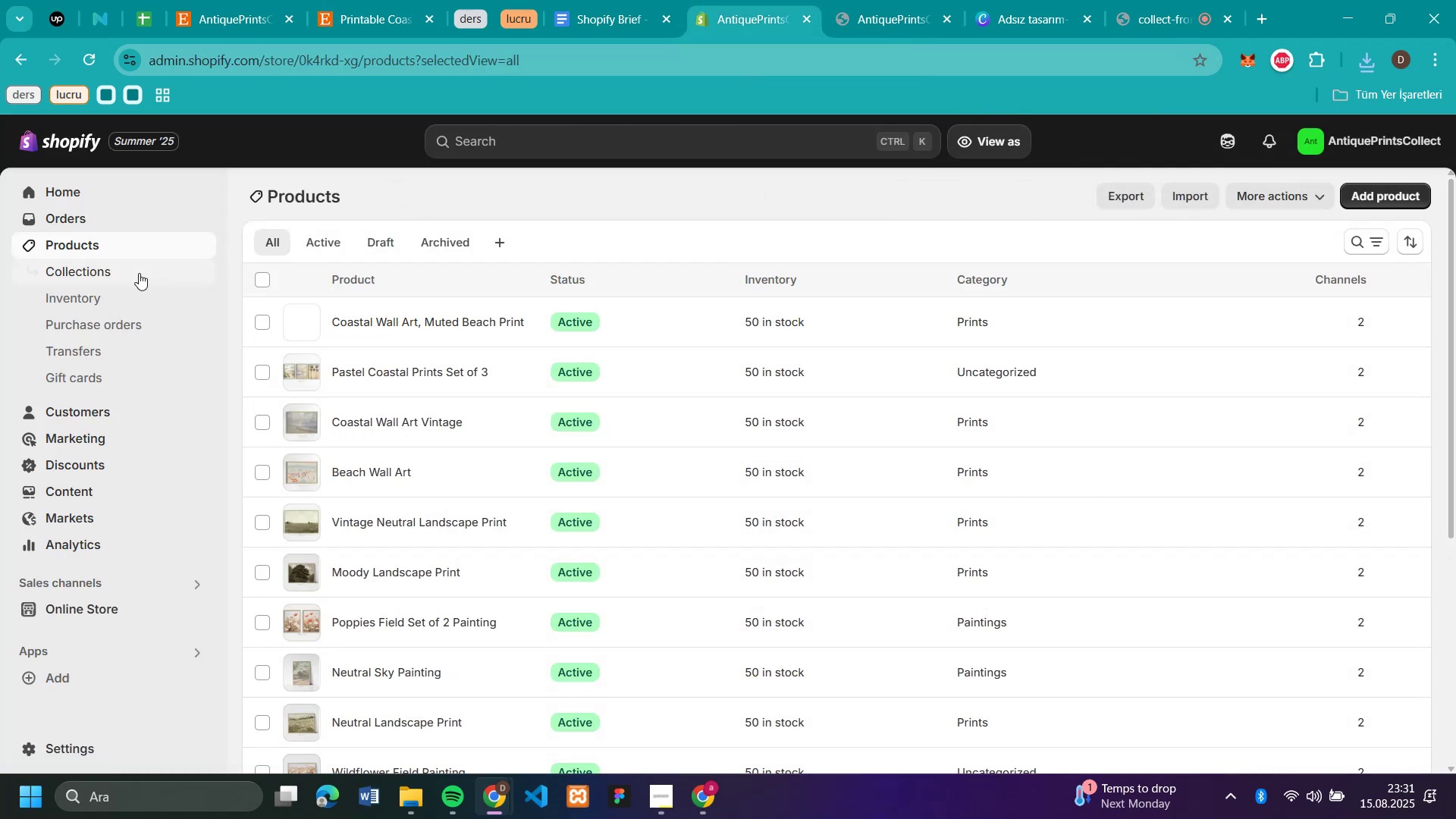 
left_click([100, 260])
 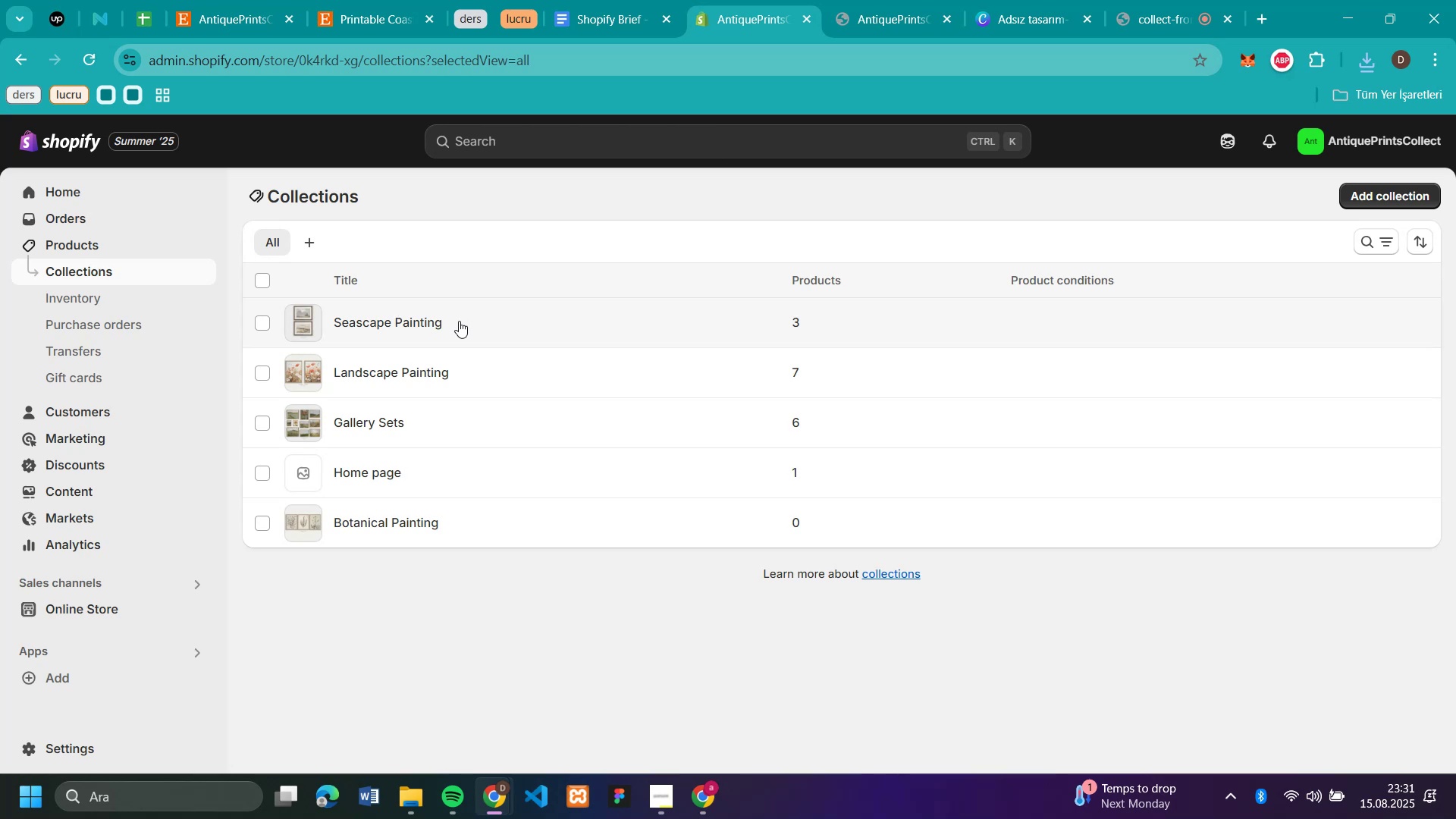 
wait(6.22)
 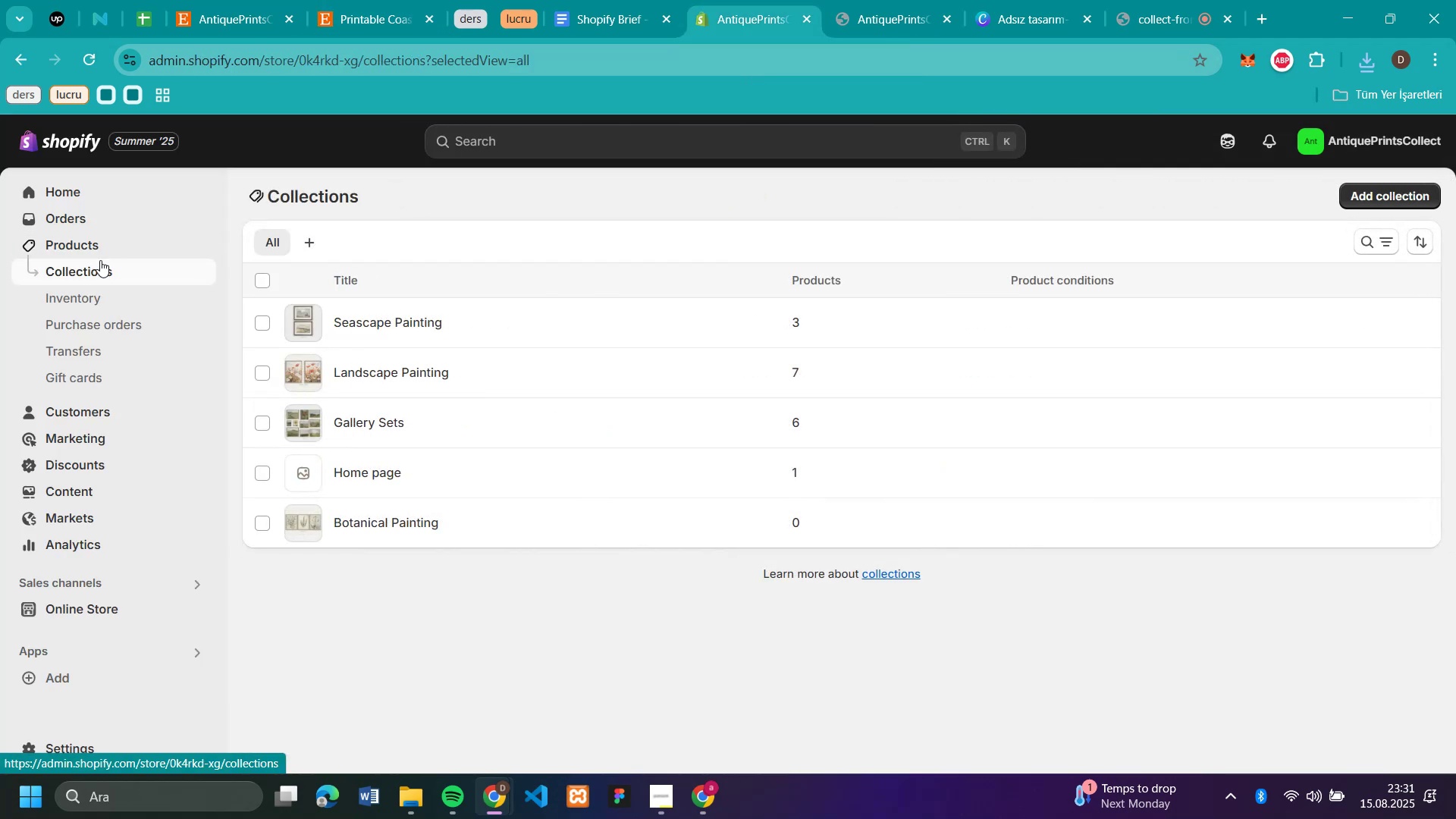 
left_click([503, 363])
 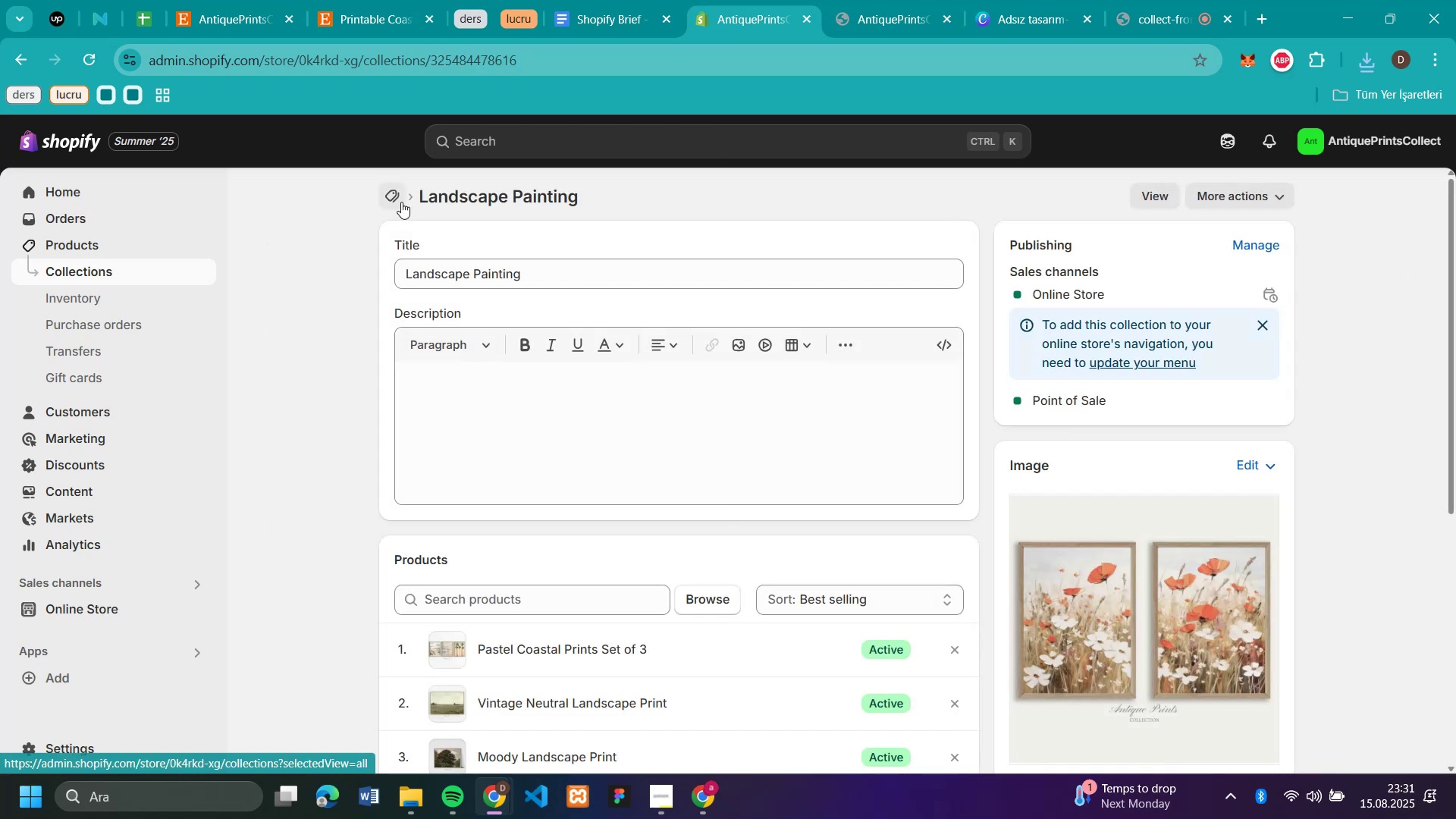 
scroll: coordinate [738, 404], scroll_direction: down, amount: 2.0
 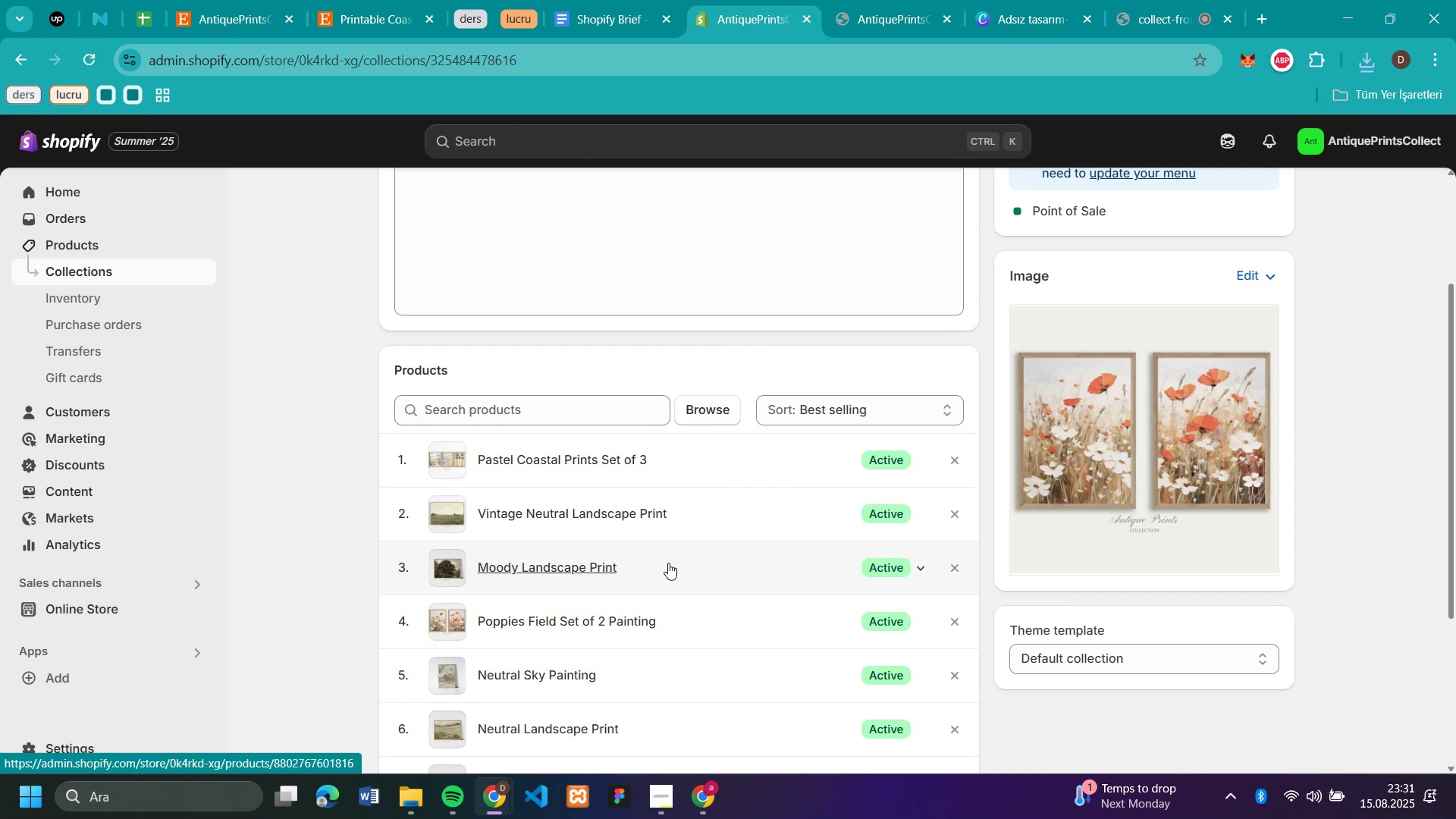 
wait(7.14)
 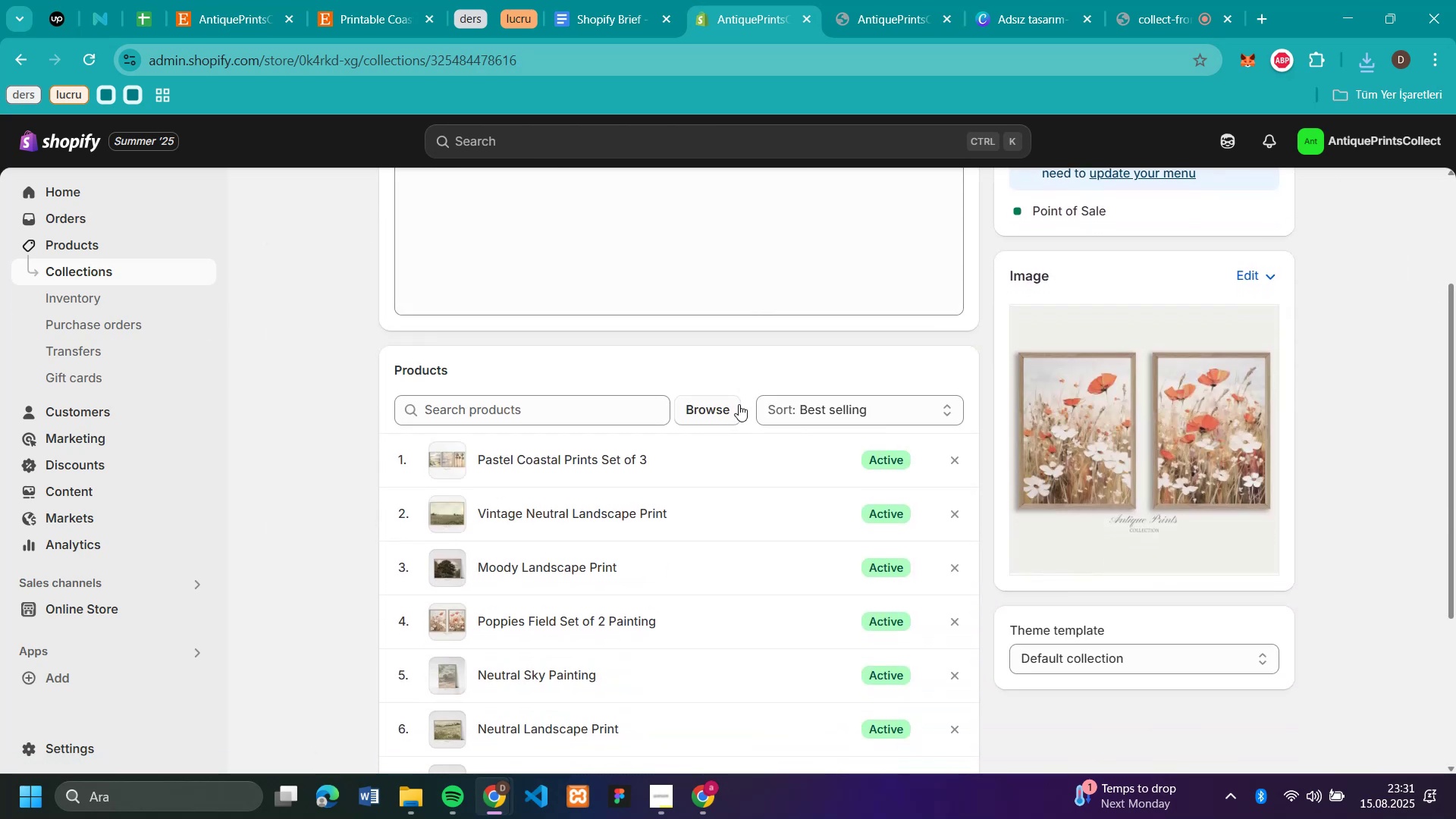 
scroll: coordinate [668, 563], scroll_direction: up, amount: 5.0
 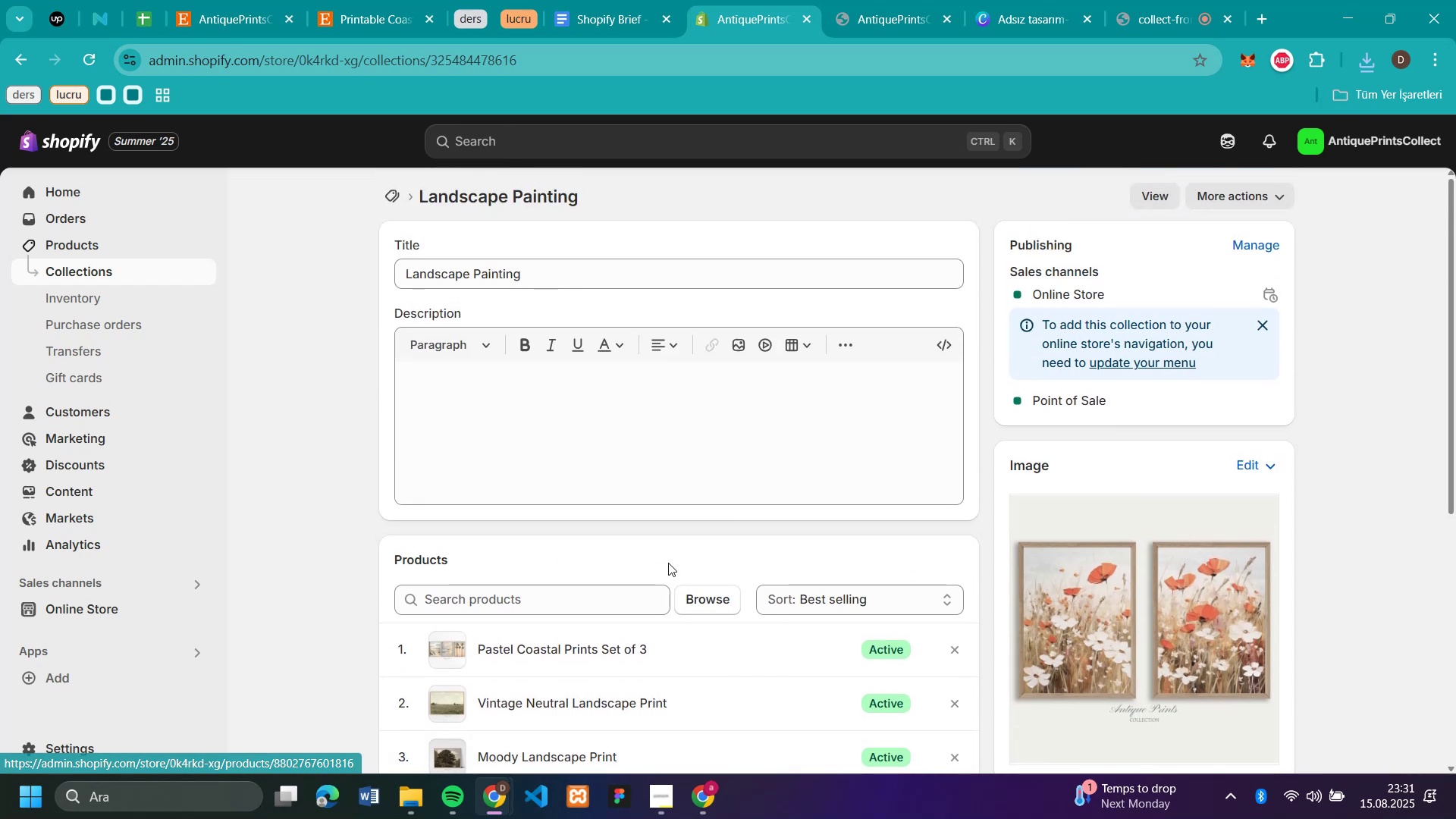 
scroll: coordinate [668, 563], scroll_direction: down, amount: 3.0
 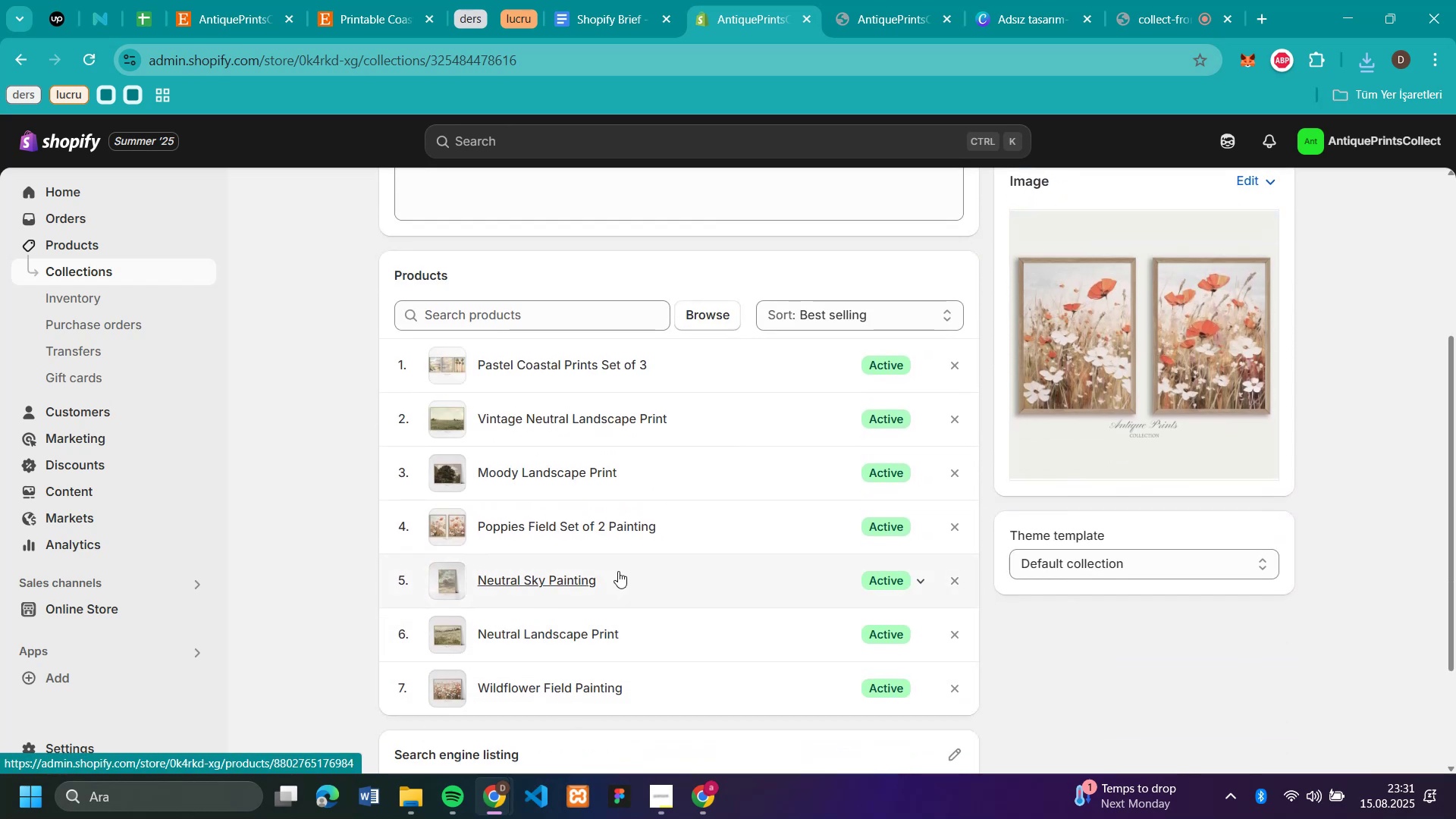 
left_click([240, 5])
 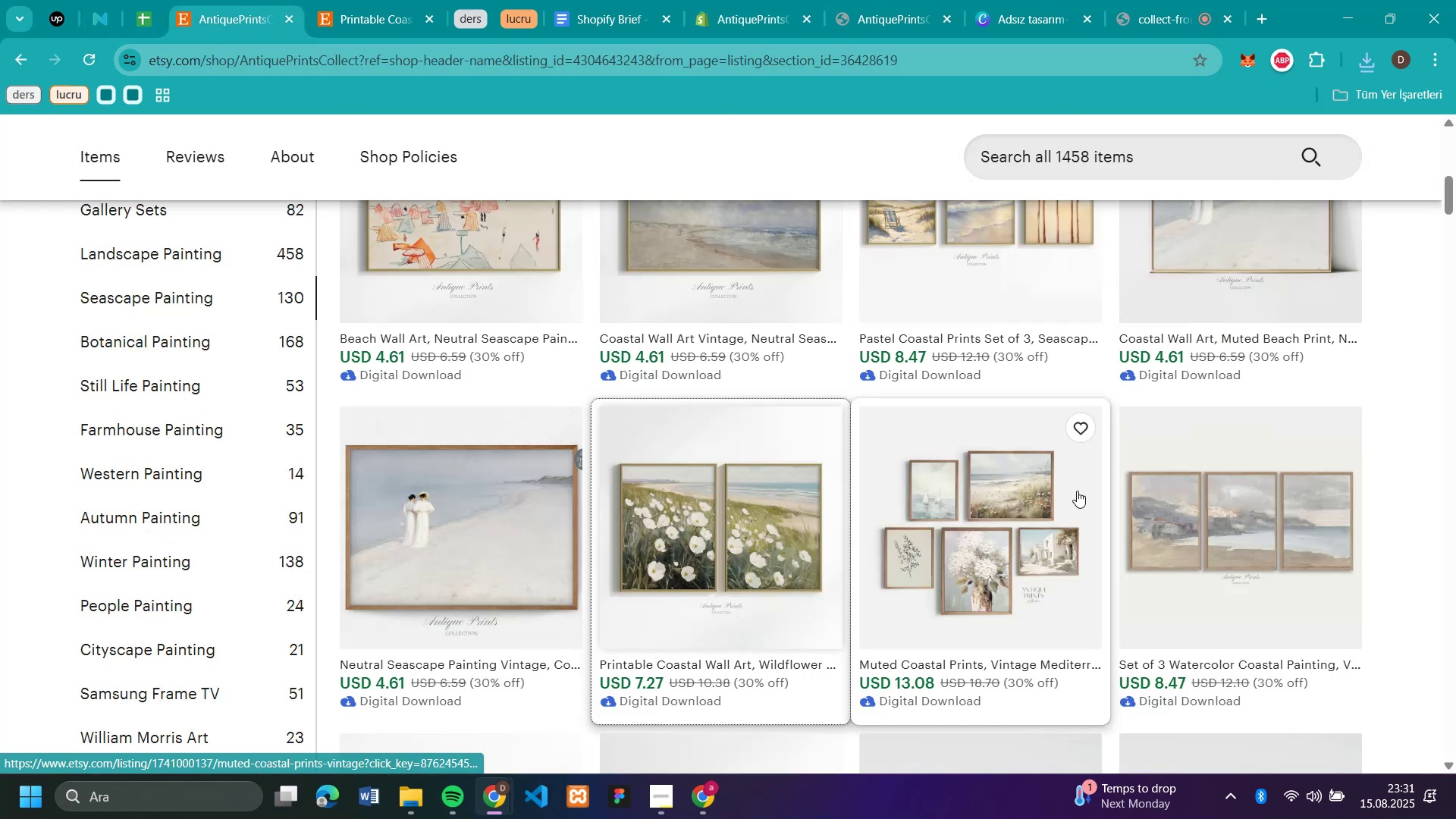 
scroll: coordinate [1076, 489], scroll_direction: up, amount: 1.0
 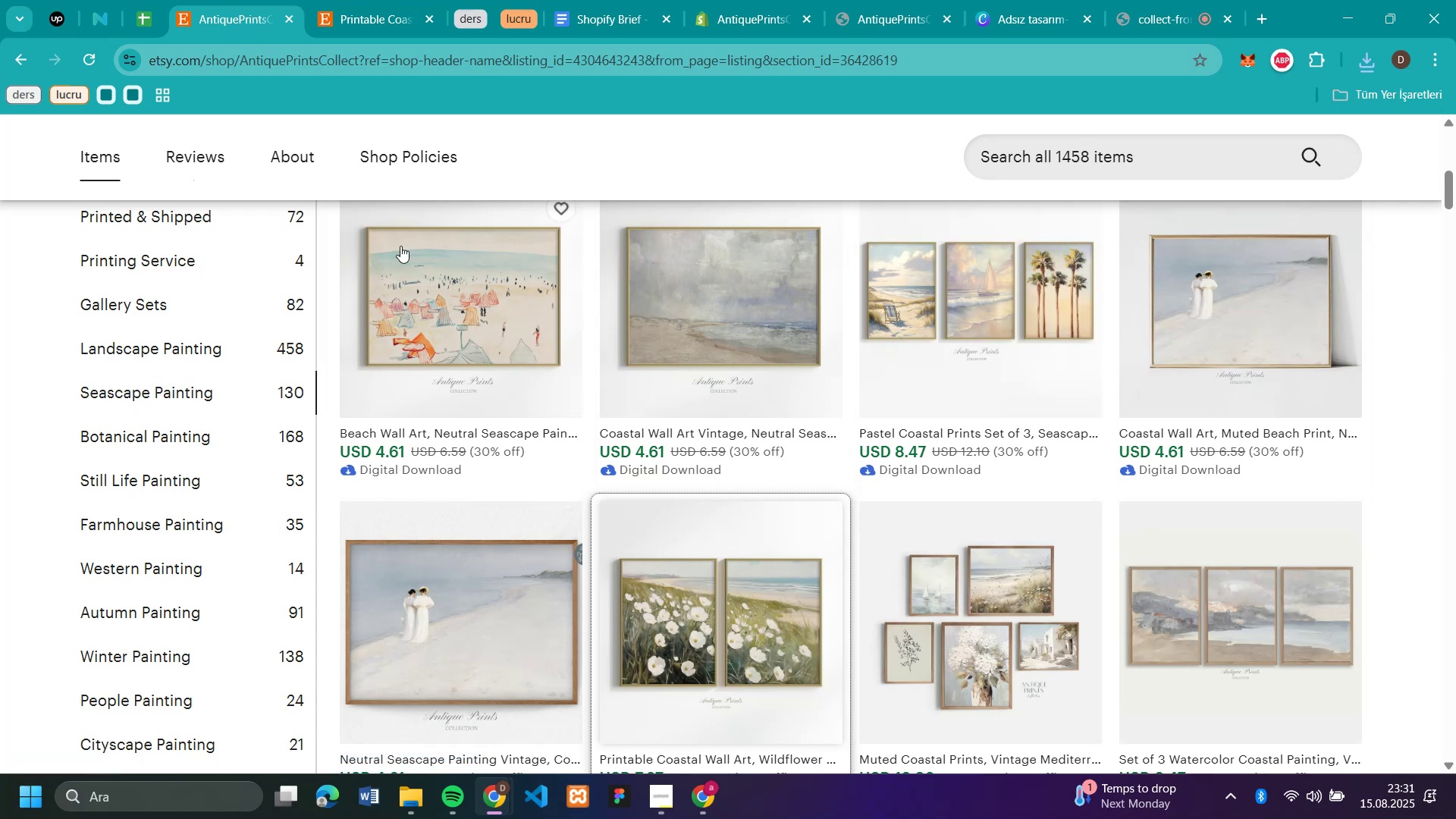 
wait(7.32)
 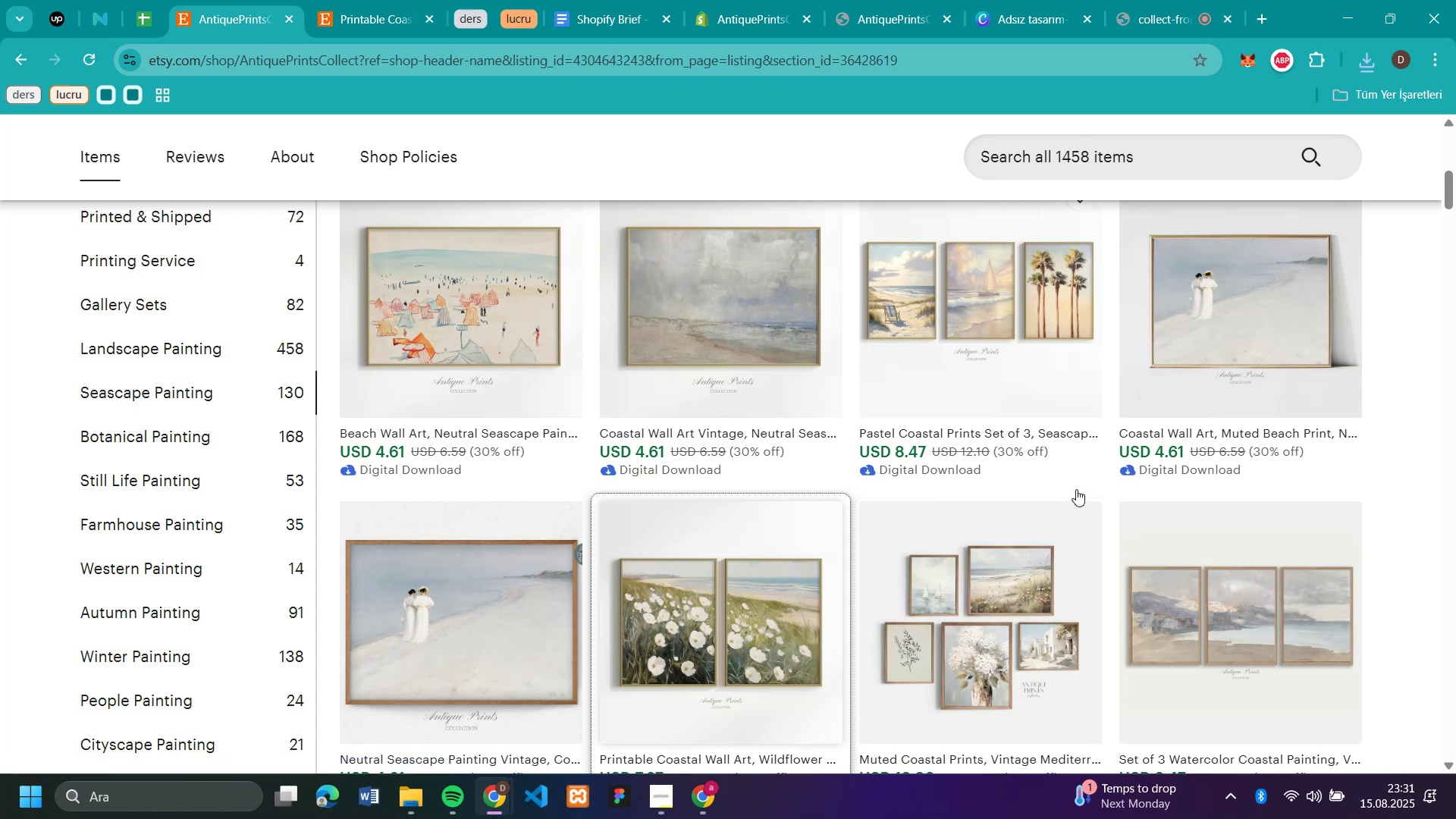 
left_click([722, 17])
 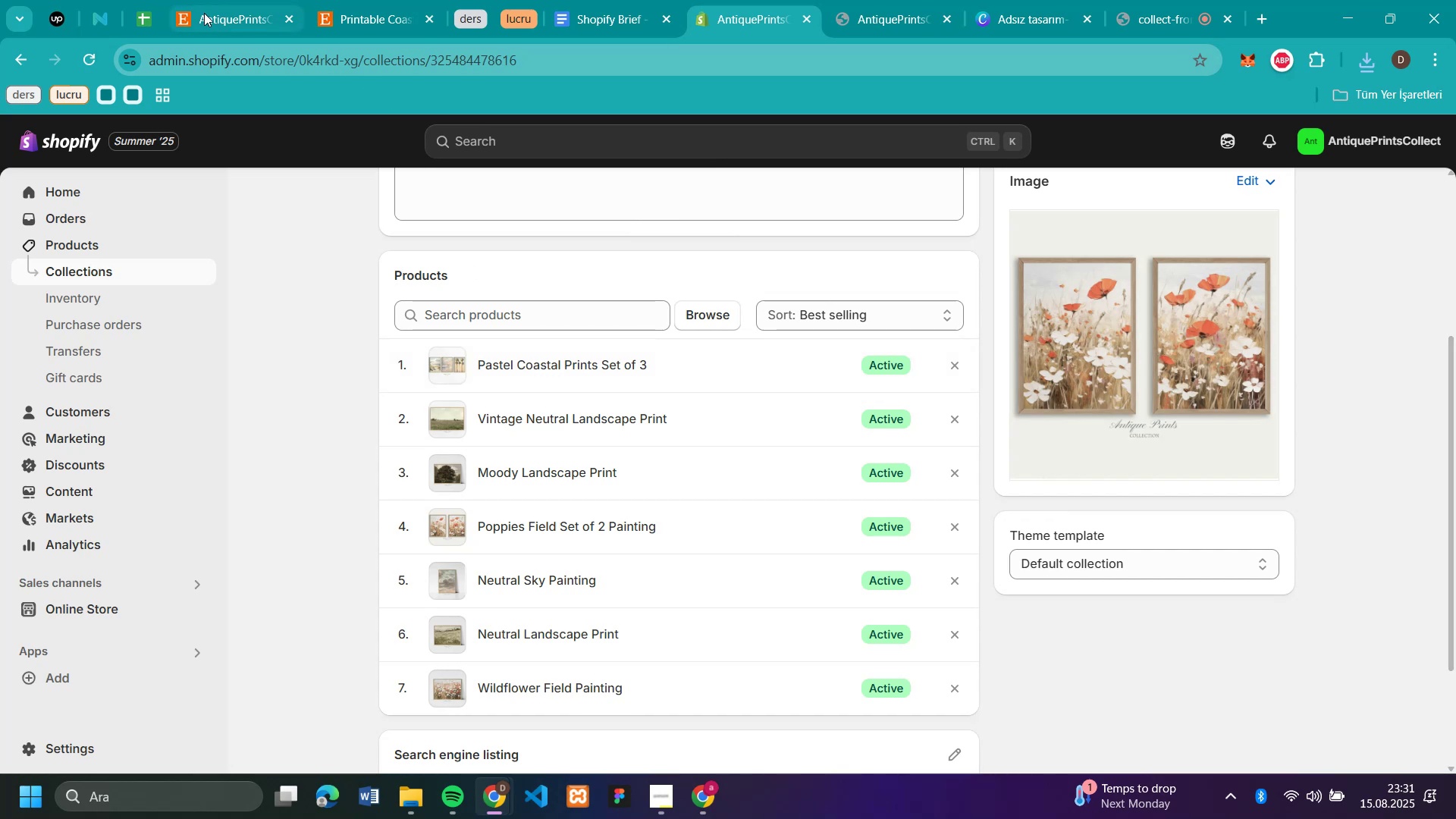 
wait(5.46)
 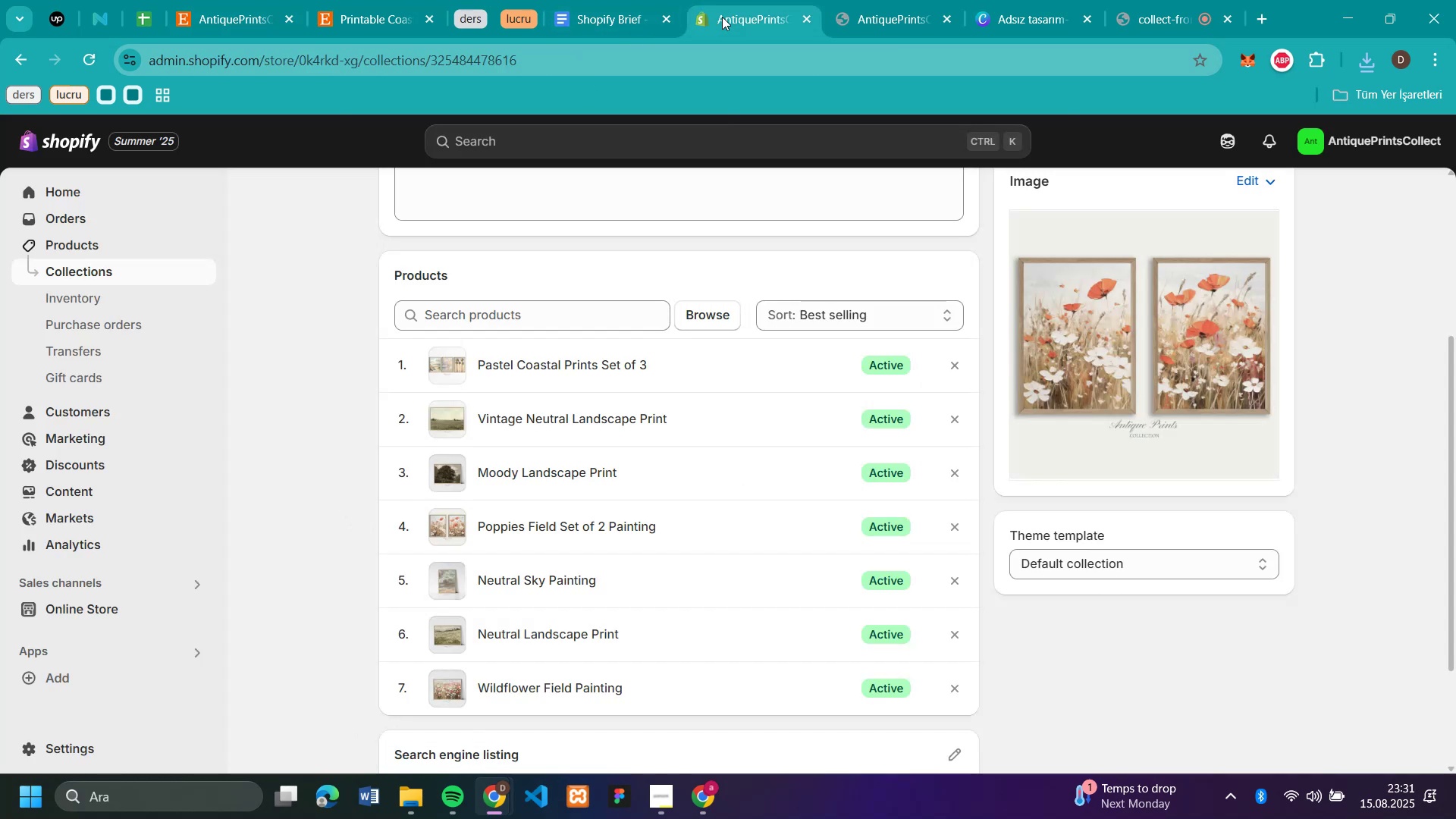 
left_click([221, 19])
 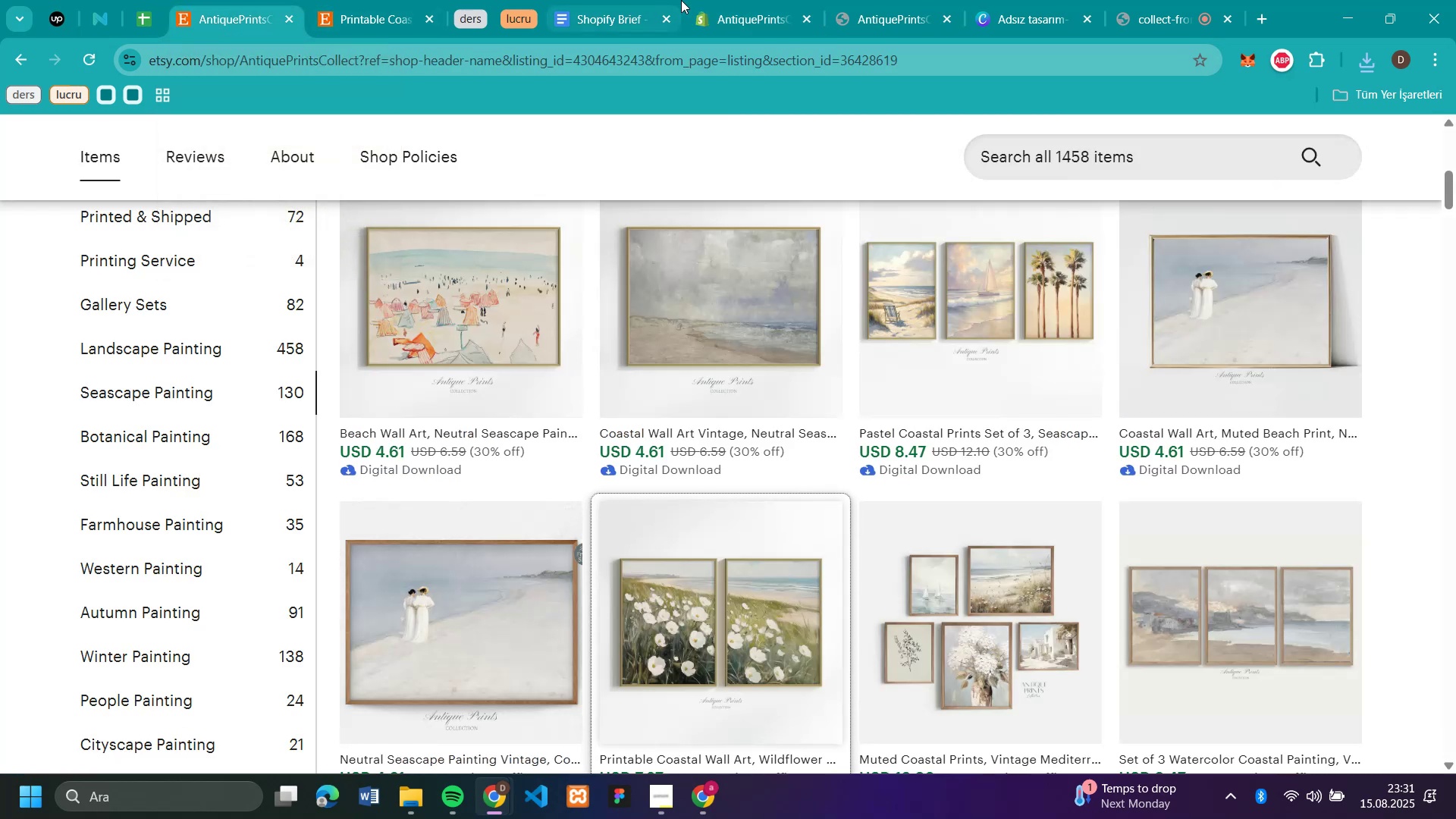 
left_click([726, 11])
 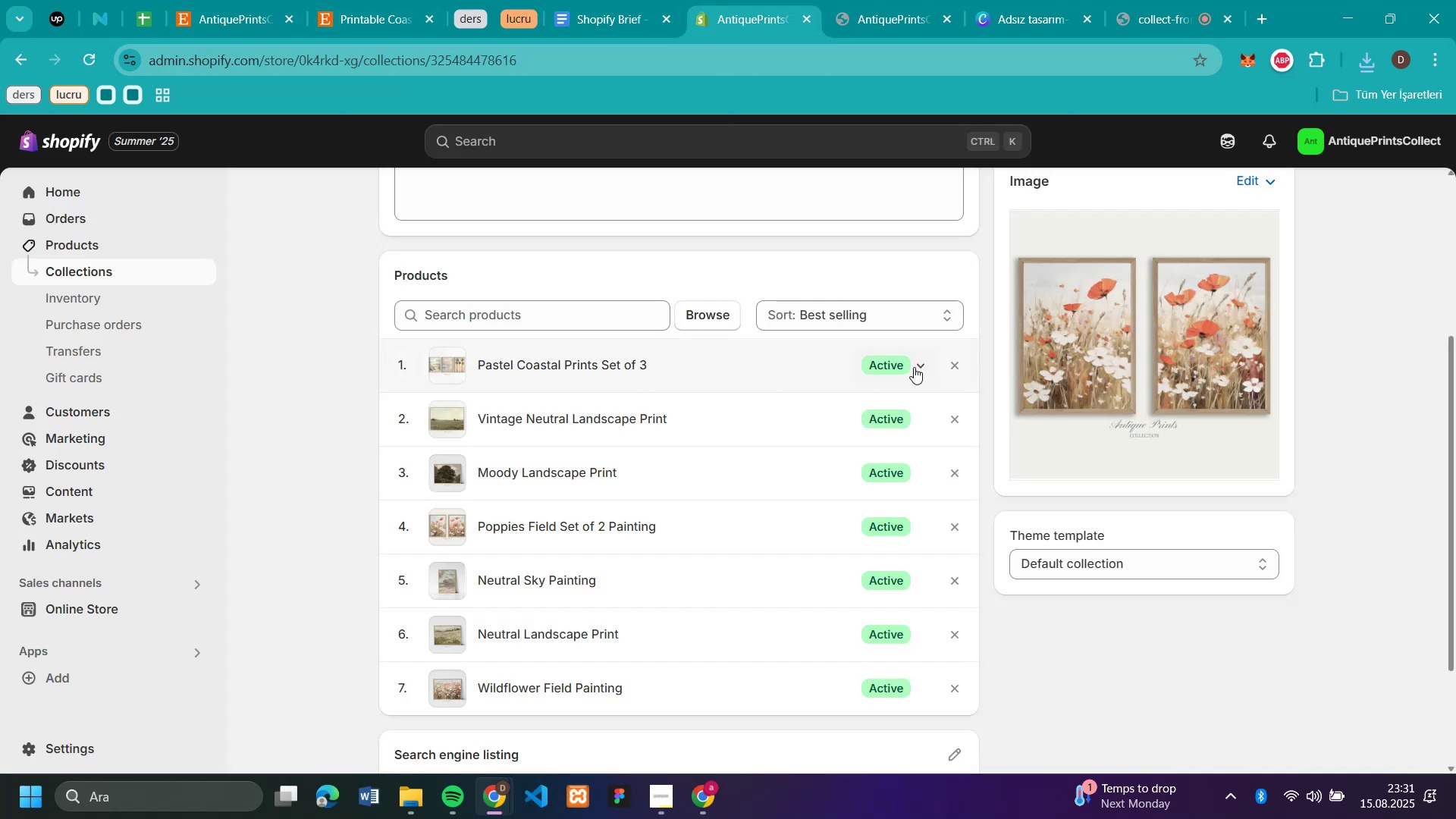 
left_click([913, 367])
 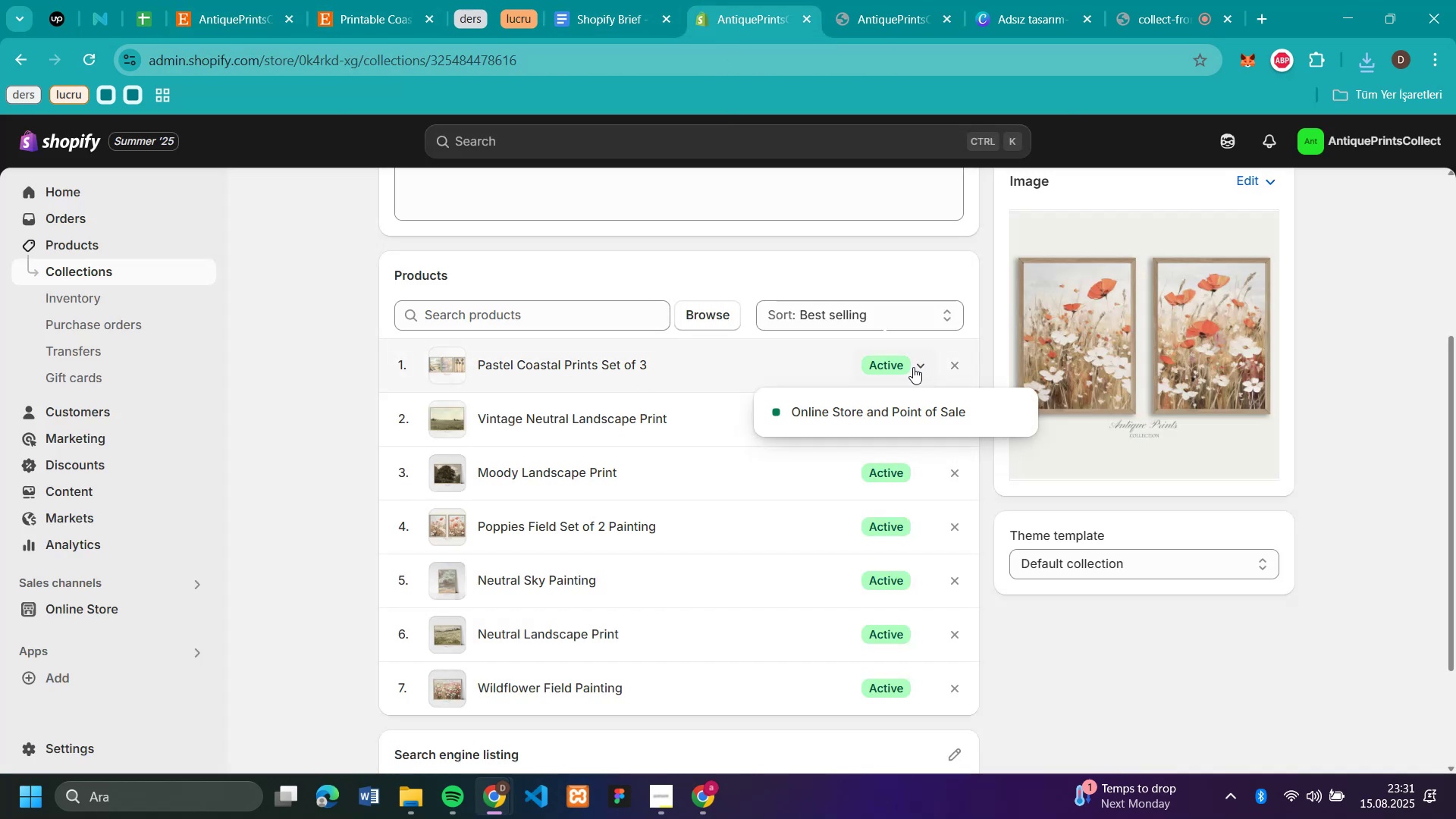 
left_click([913, 367])
 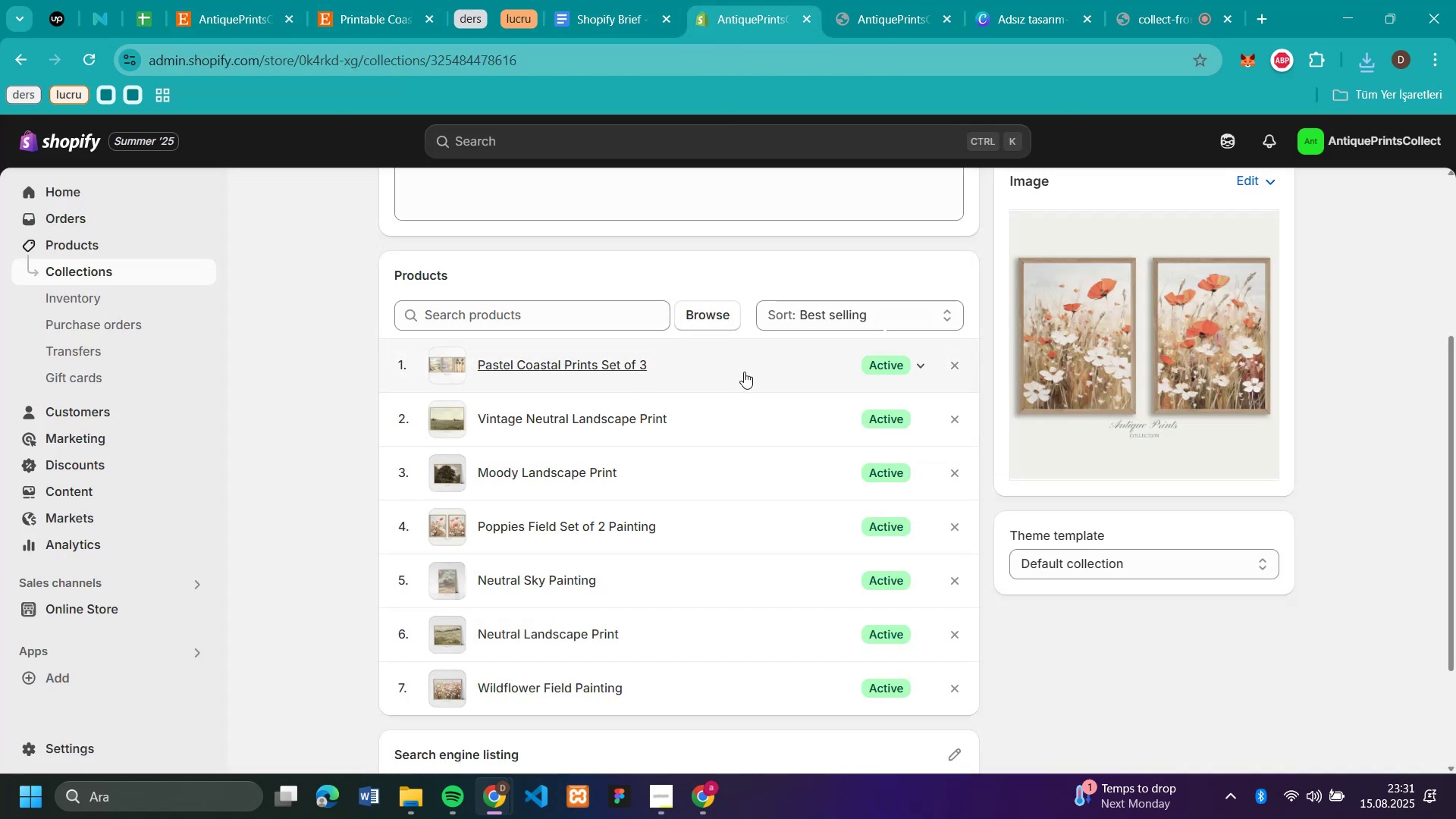 
left_click([966, 375])
 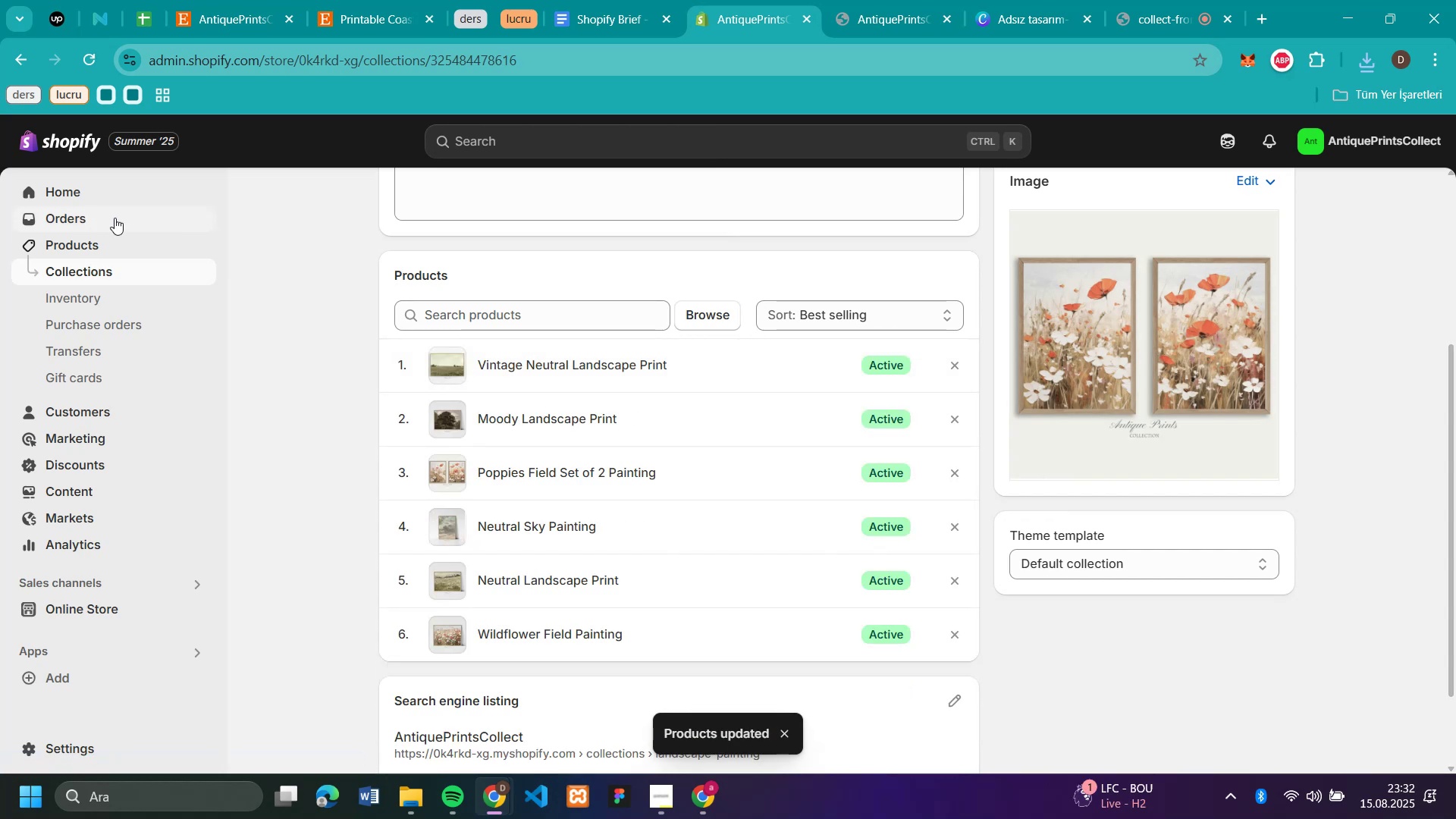 
scroll: coordinate [434, 198], scroll_direction: up, amount: 8.0
 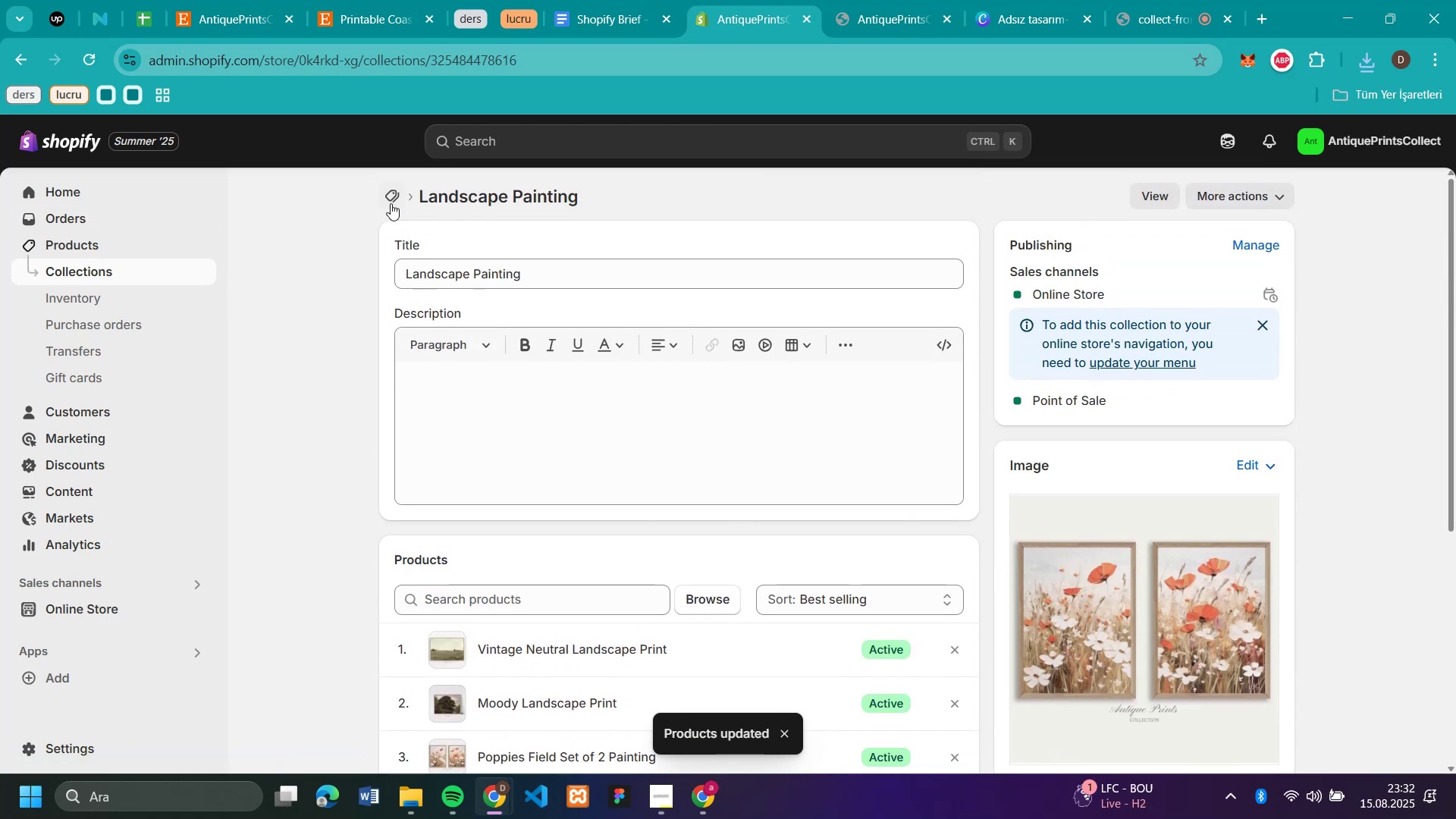 
left_click([386, 202])
 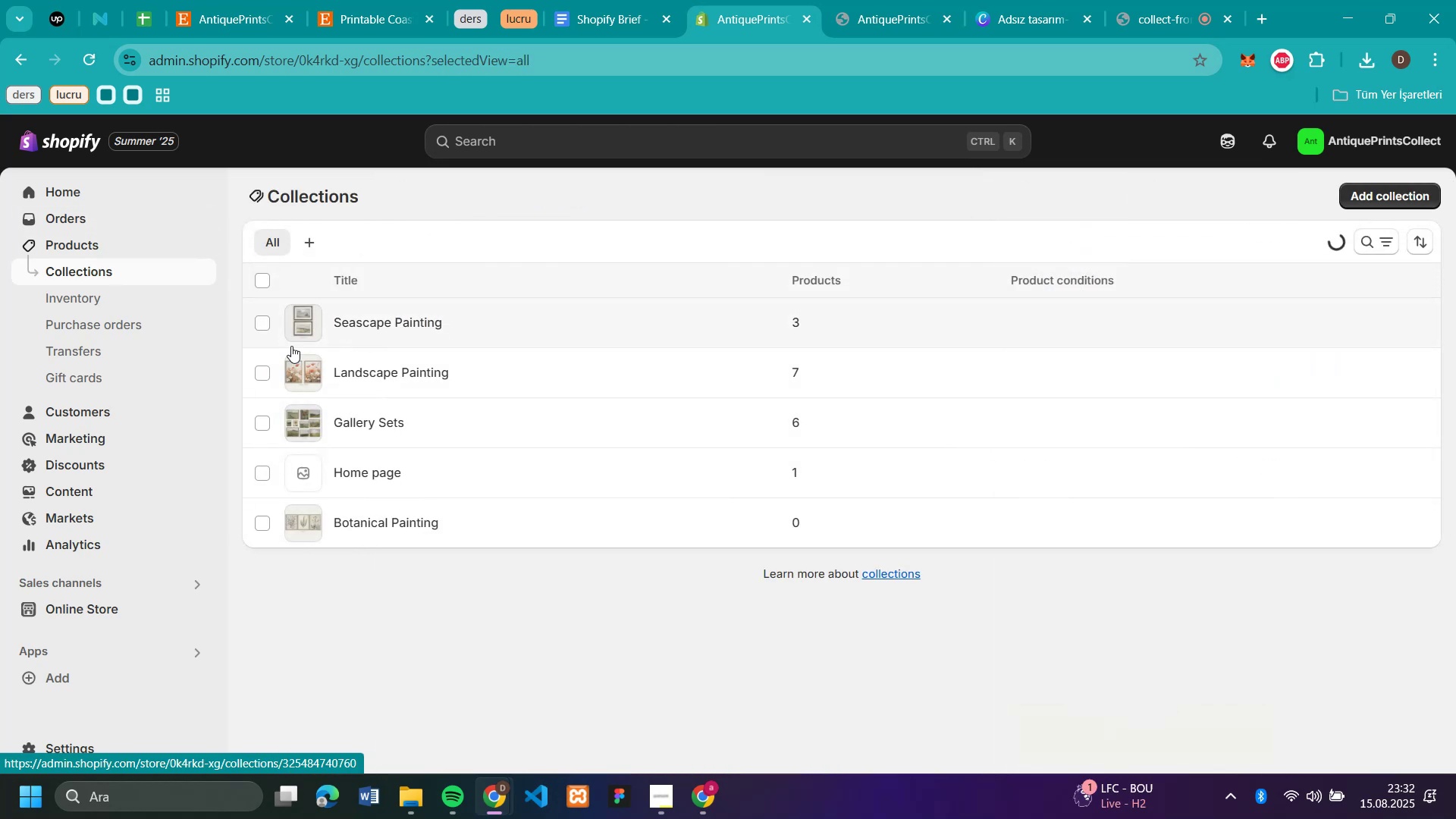 
left_click([58, 250])
 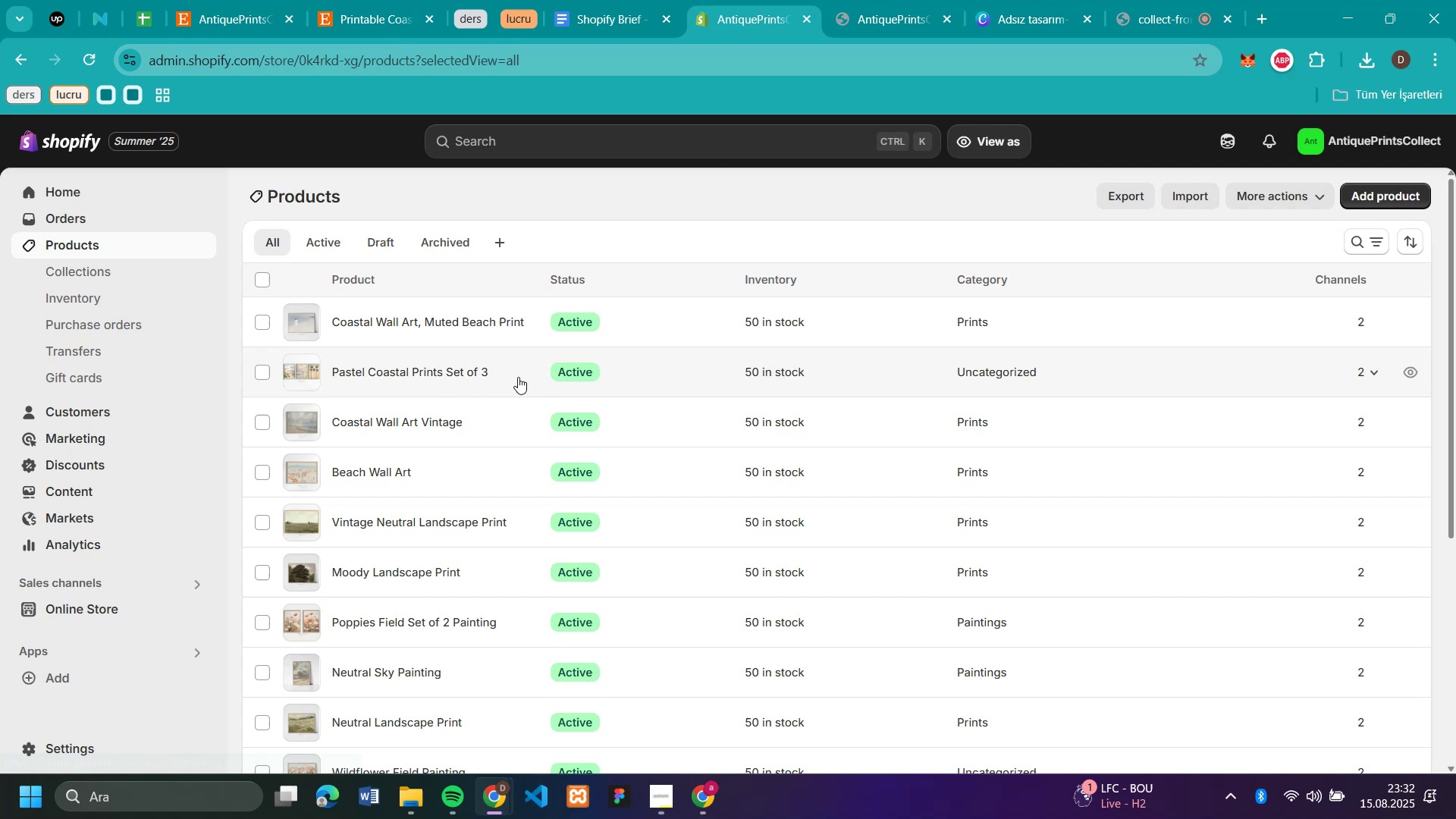 
left_click([518, 377])
 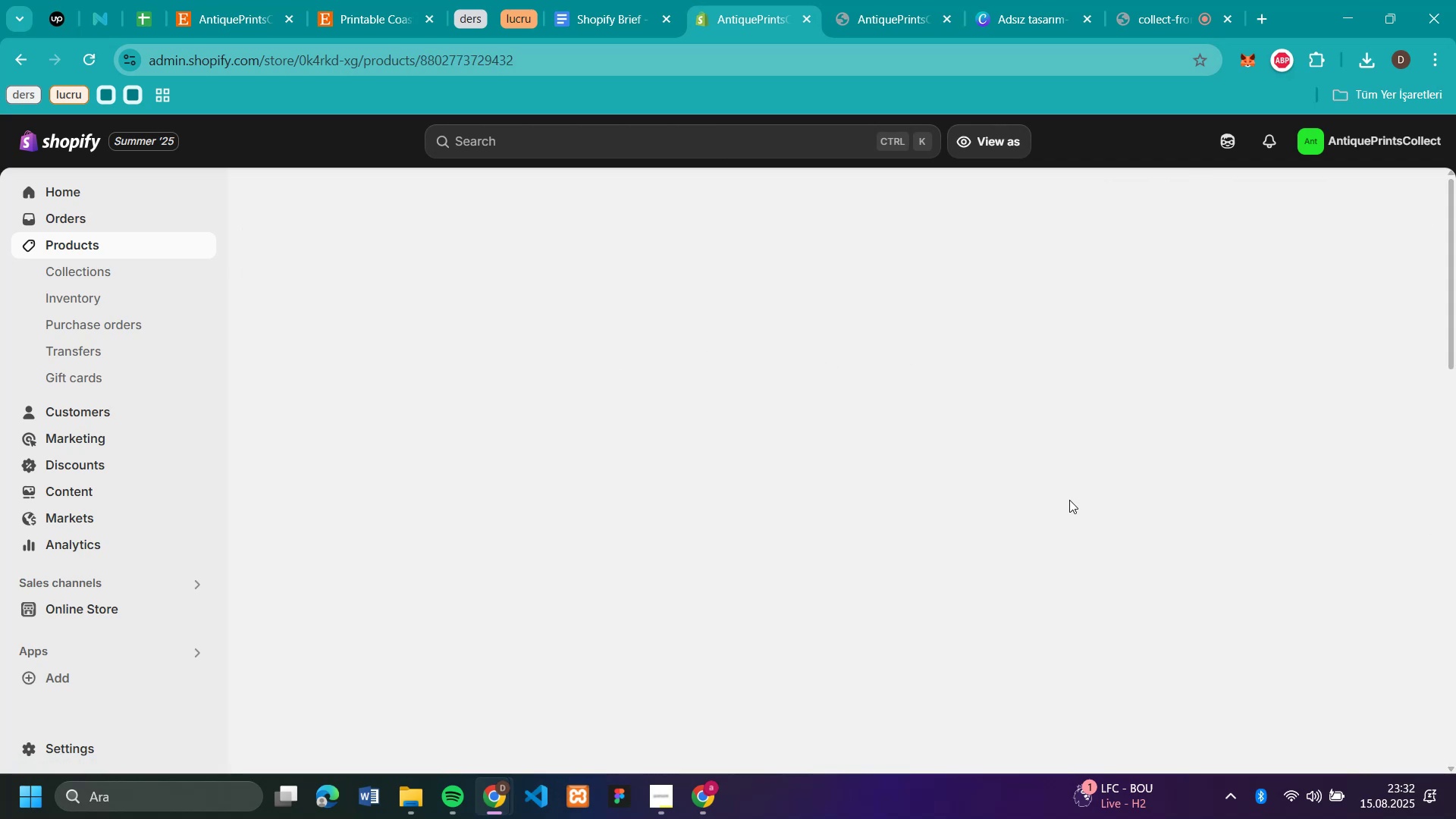 
scroll: coordinate [1069, 500], scroll_direction: down, amount: 3.0
 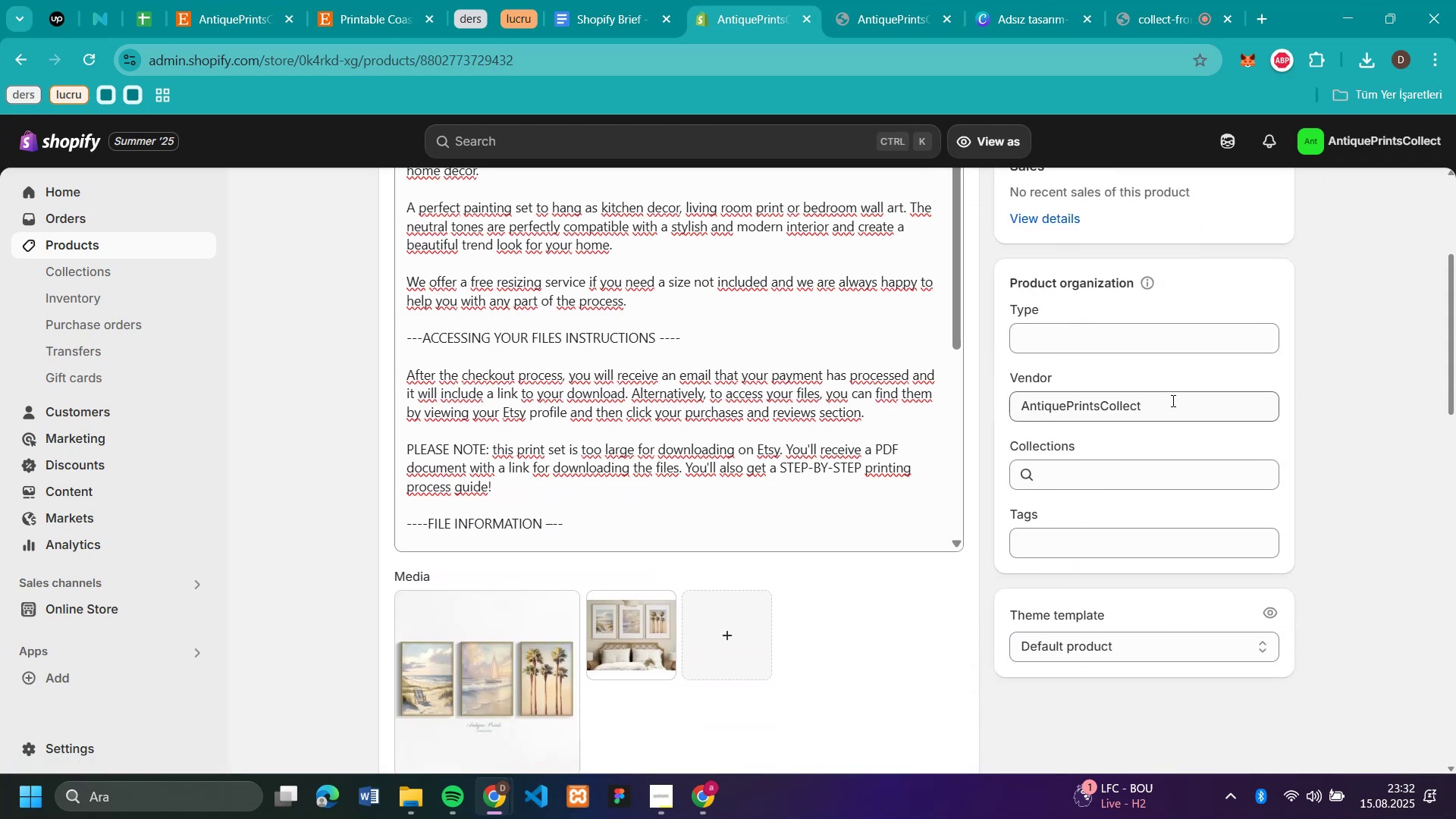 
left_click([1148, 457])
 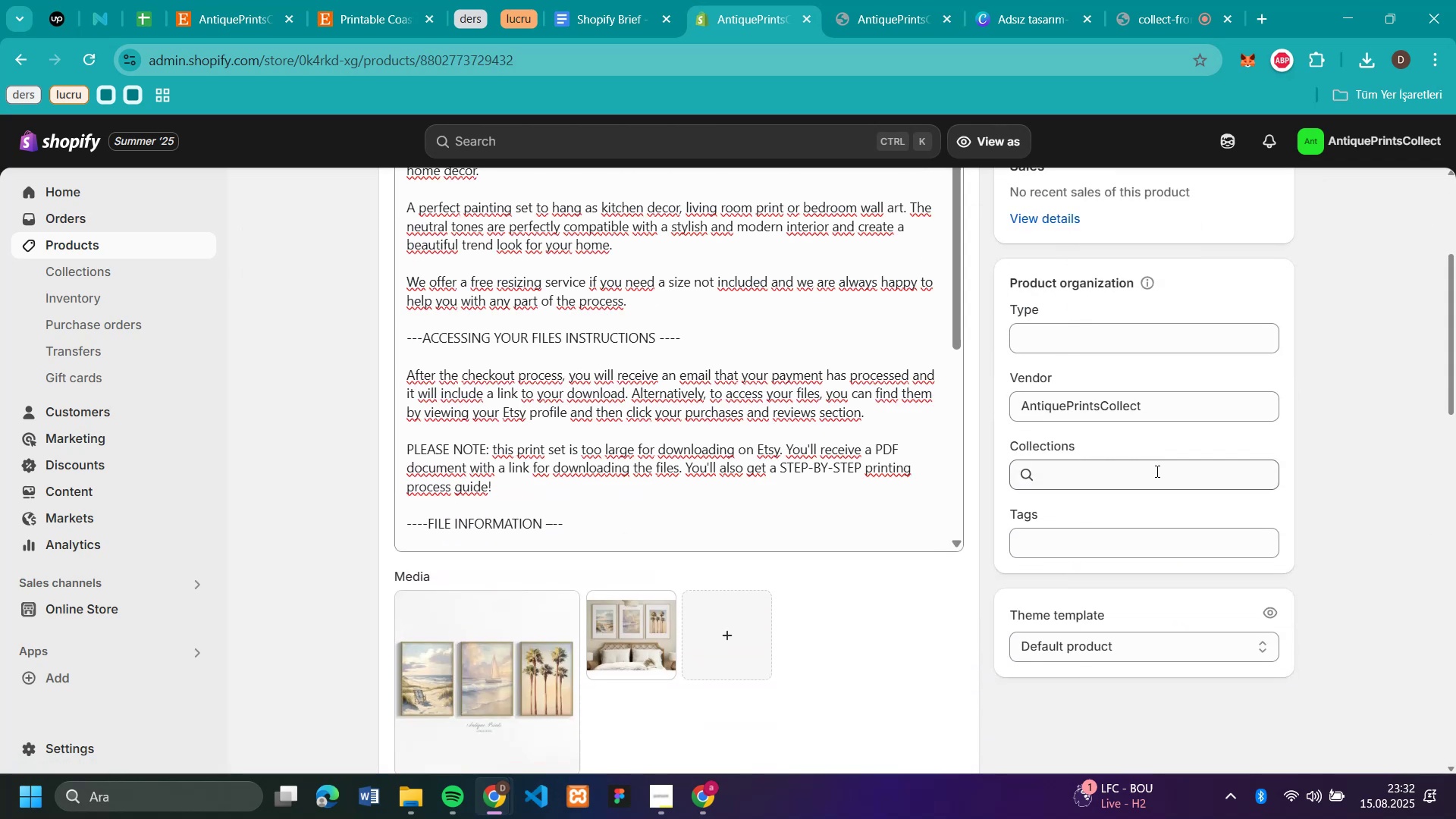 
left_click([1156, 471])
 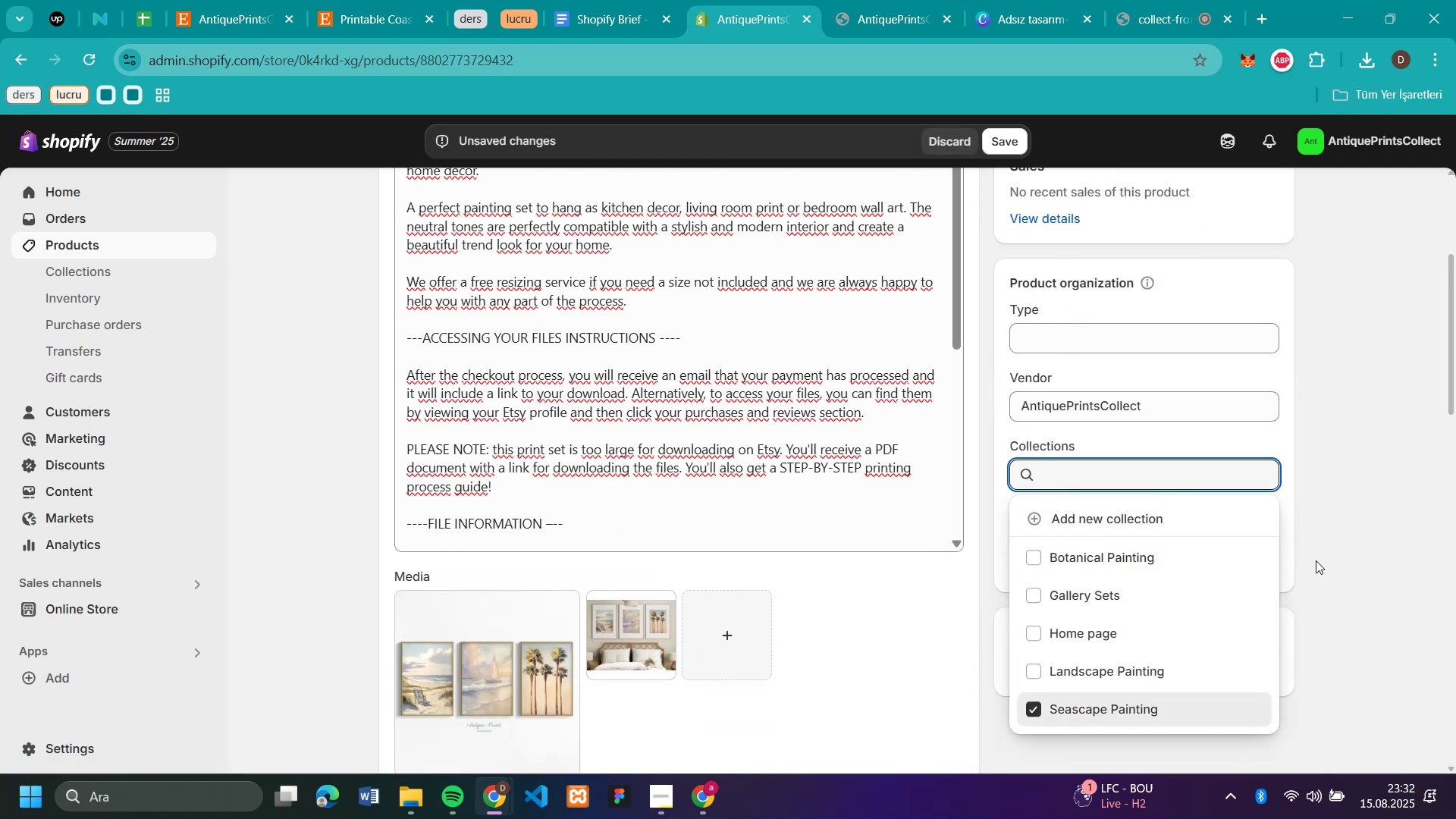 
left_click([1003, 136])
 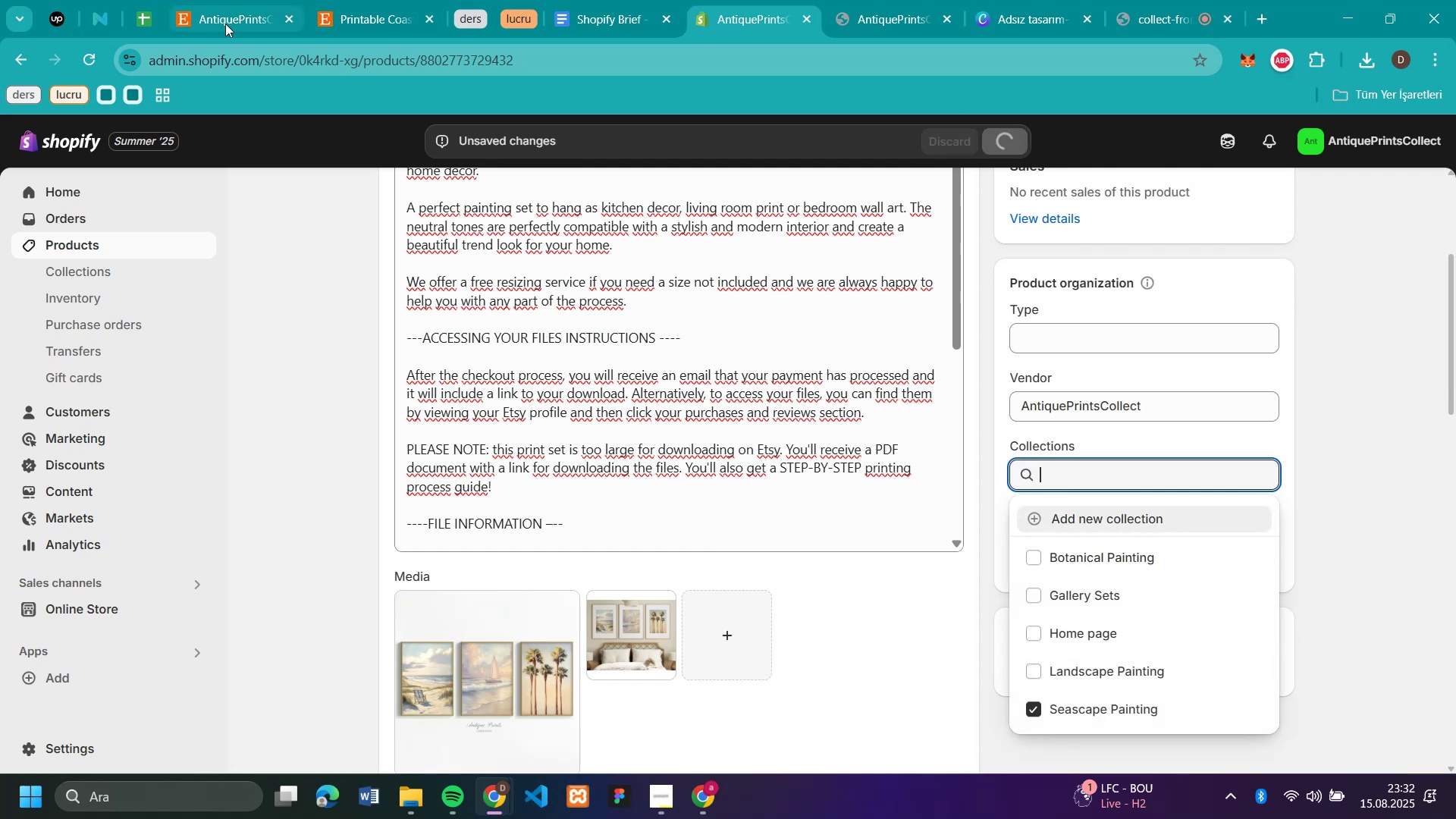 
left_click([243, 23])
 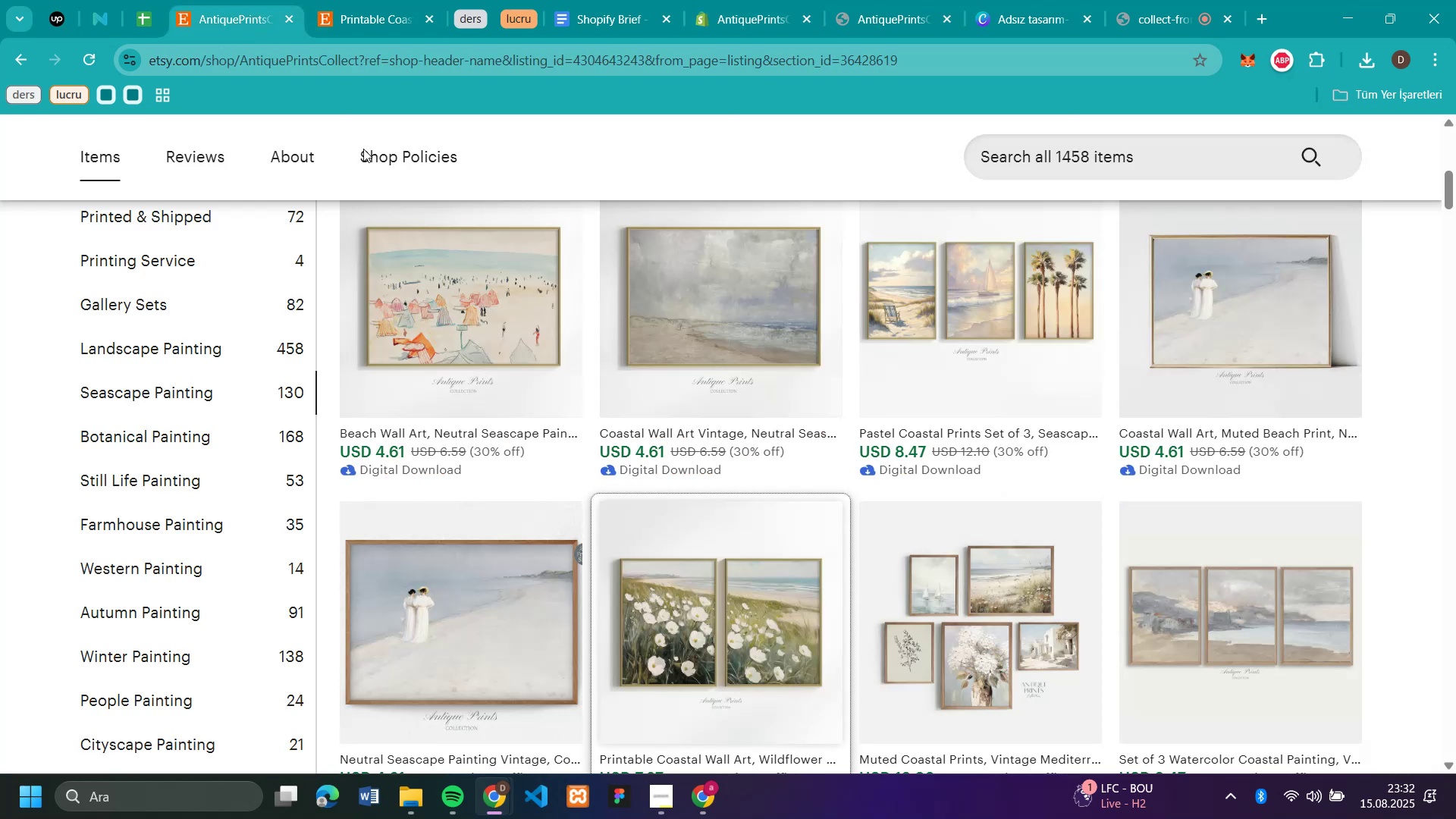 
scroll: coordinate [440, 263], scroll_direction: up, amount: 1.0
 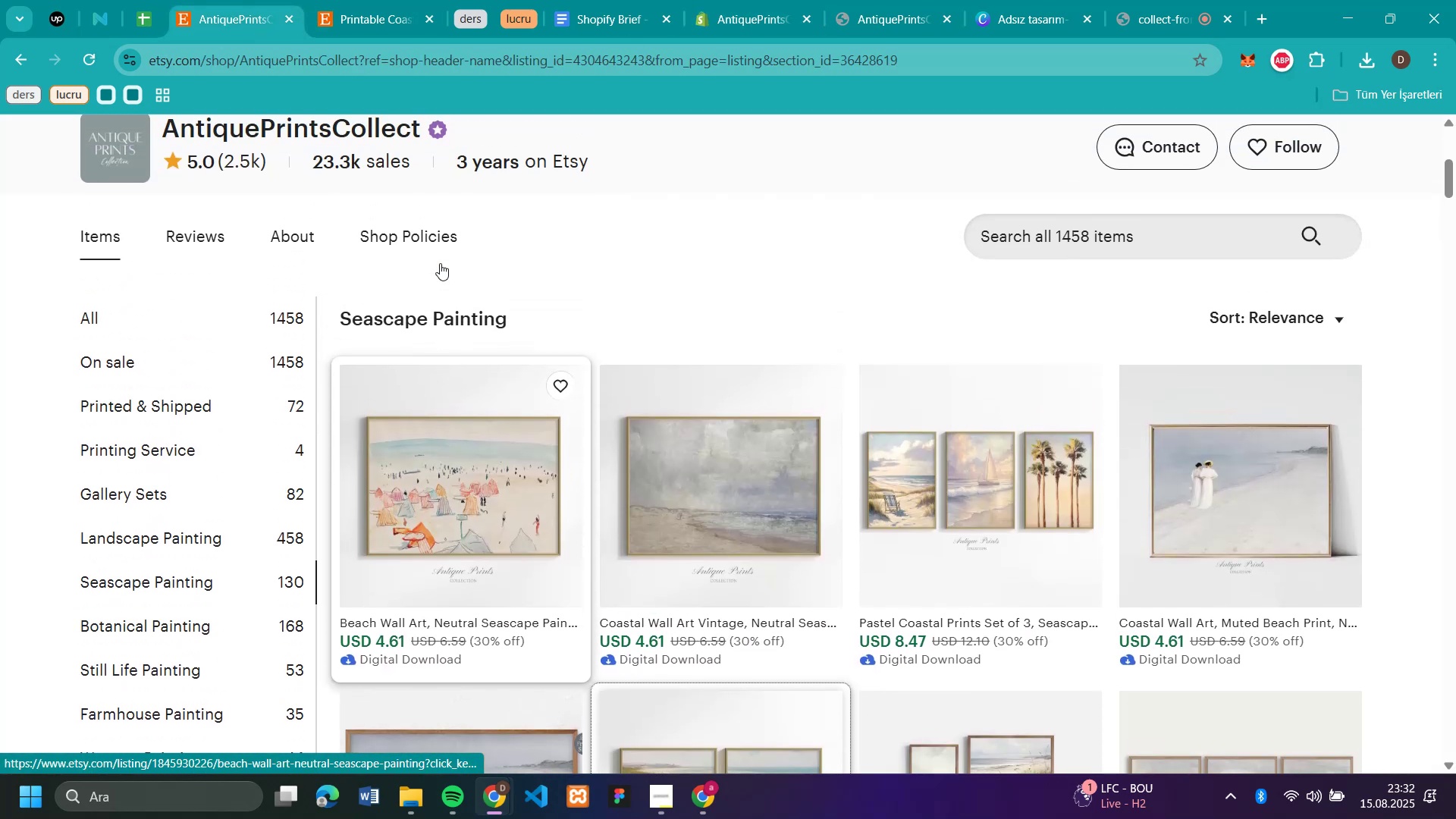 
scroll: coordinate [440, 263], scroll_direction: down, amount: 3.0
 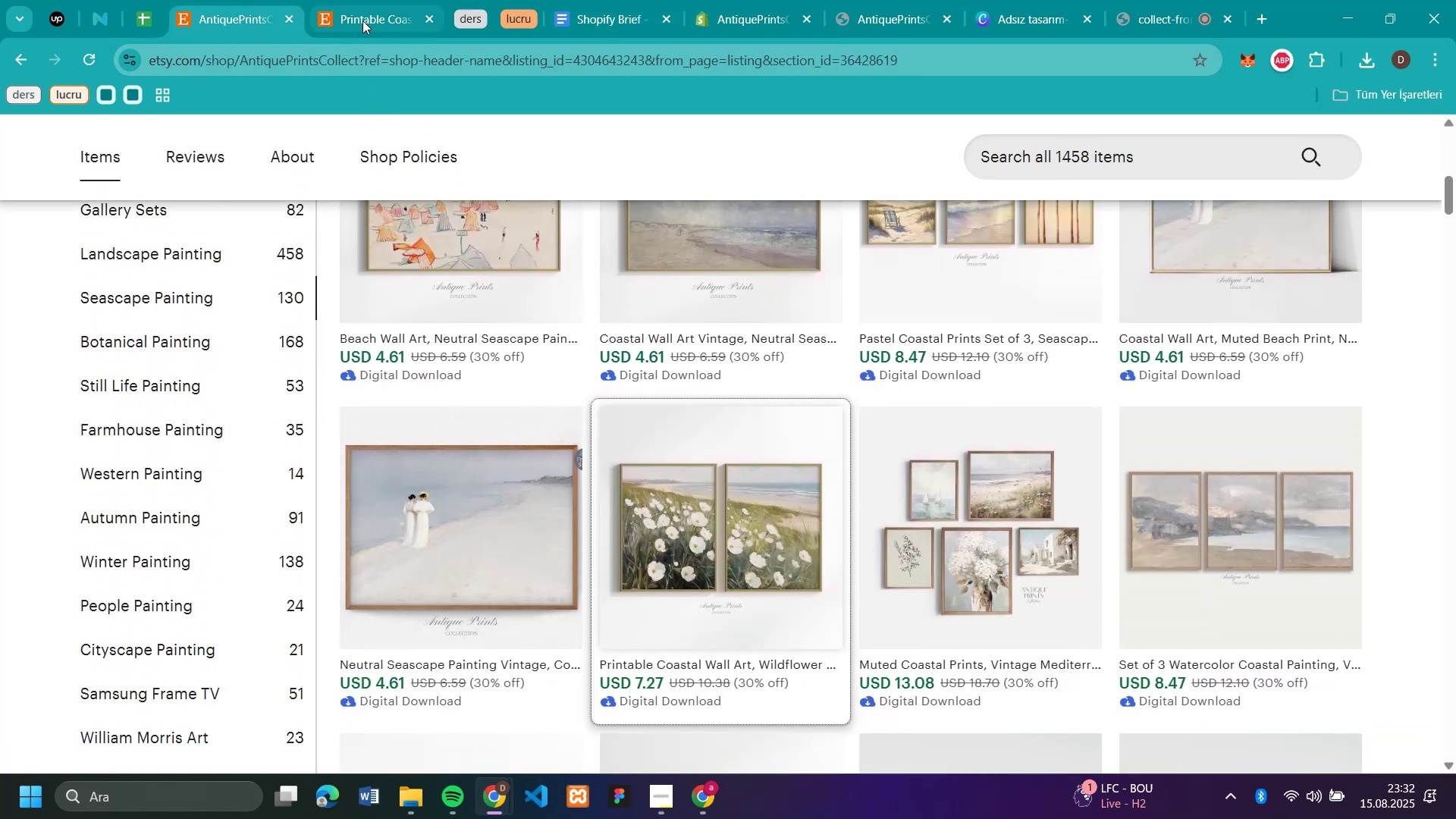 
left_click([362, 20])
 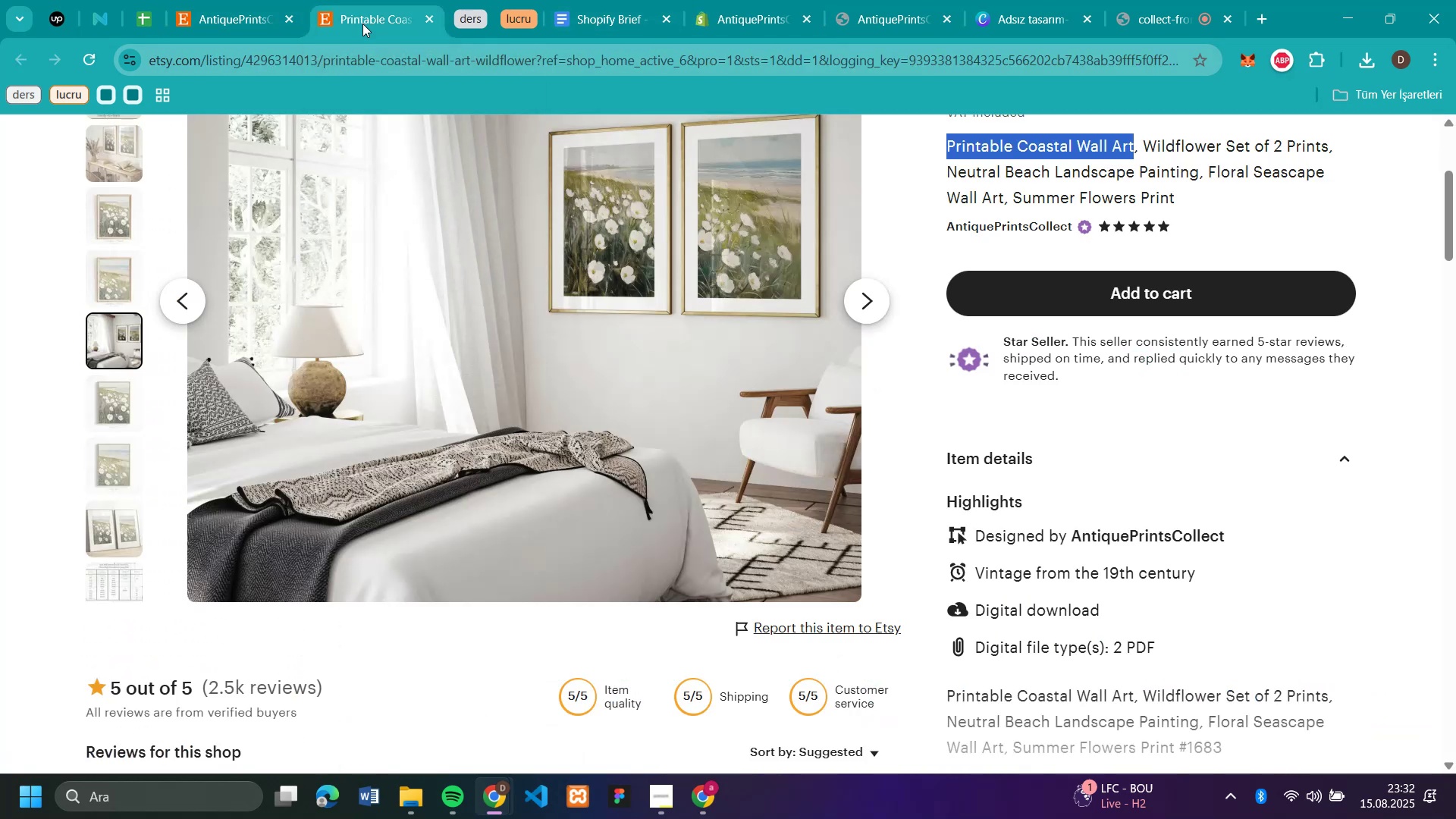 
scroll: coordinate [542, 243], scroll_direction: up, amount: 1.0
 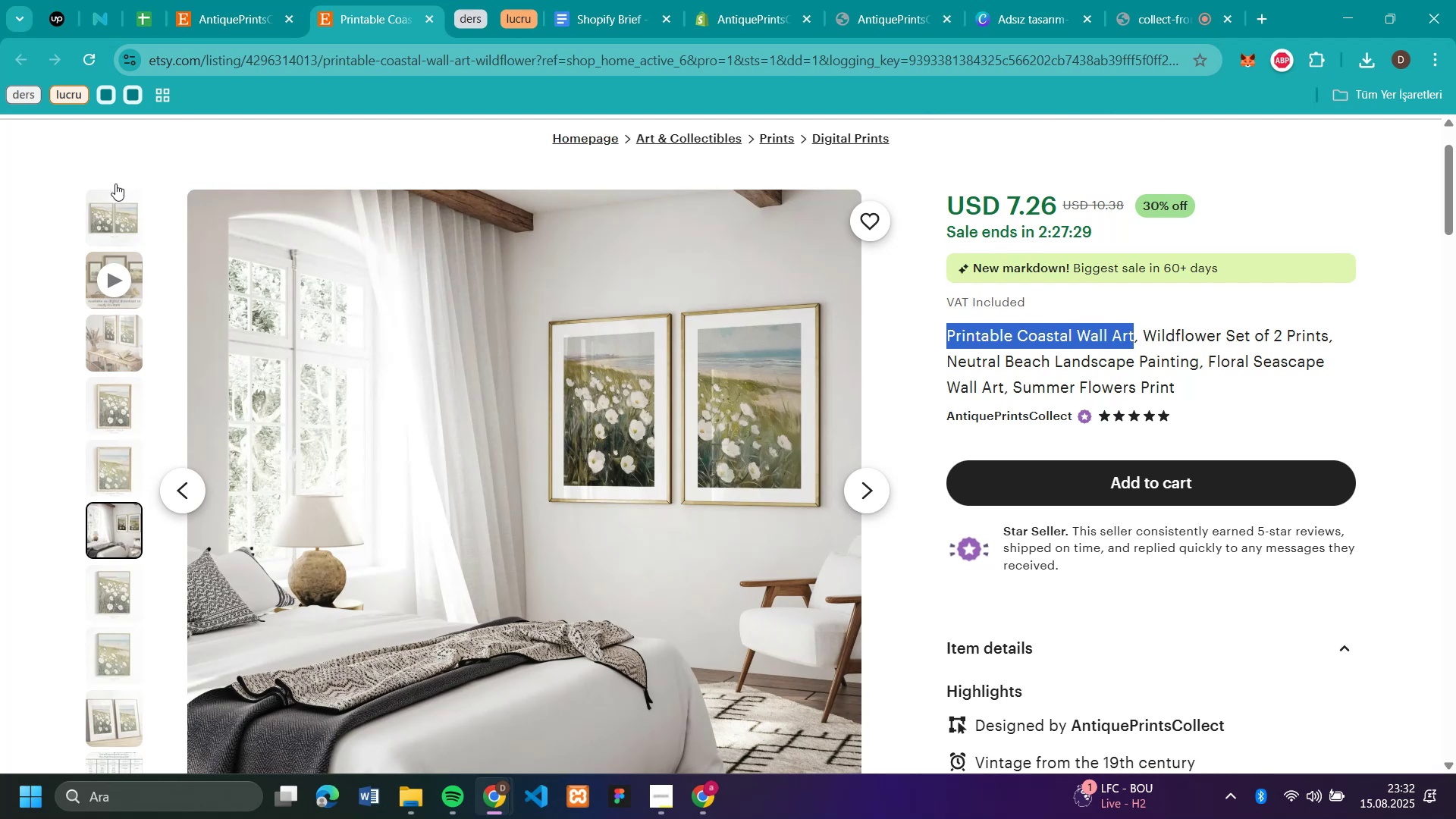 
left_click([231, 25])
 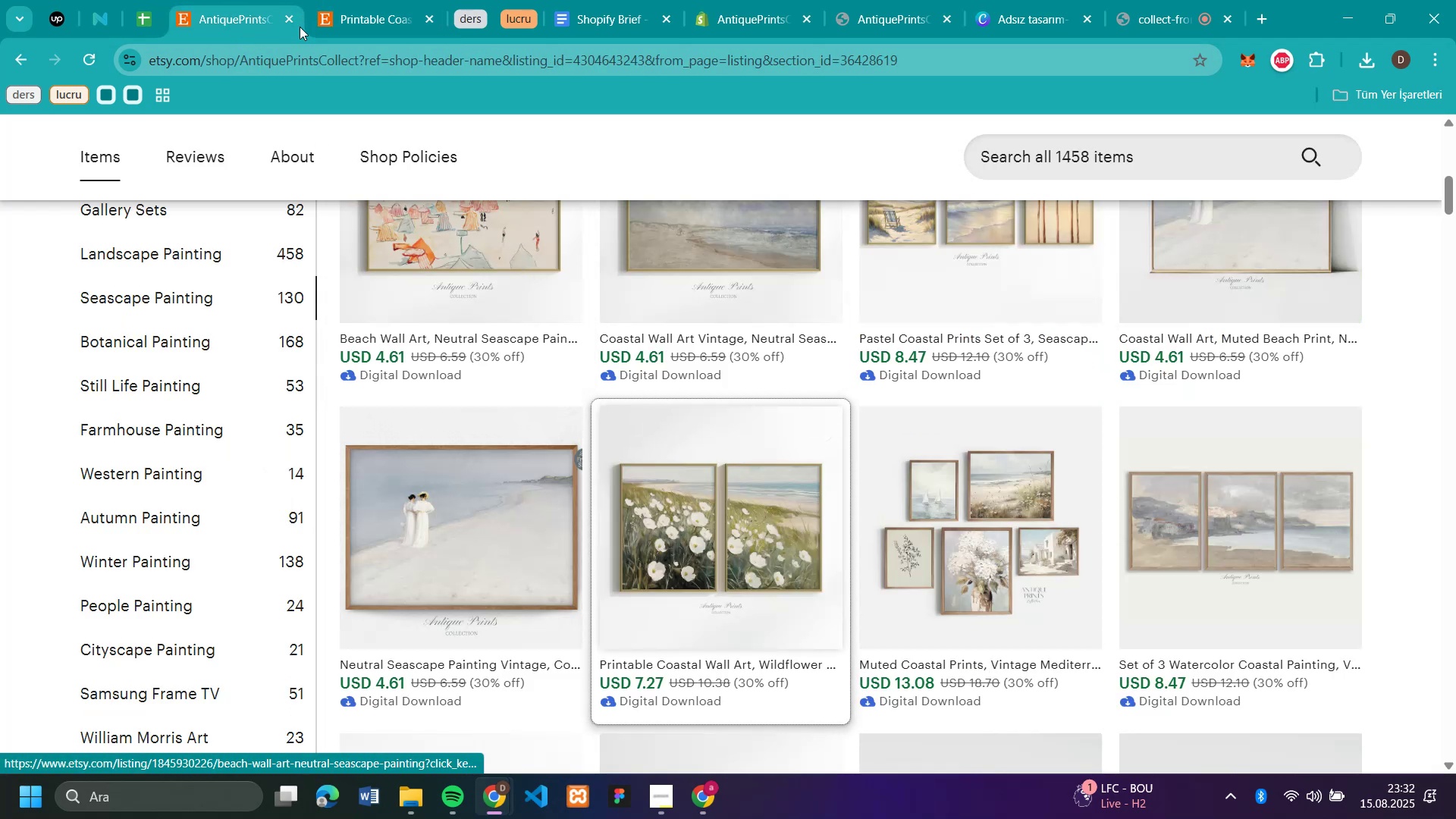 
left_click([368, 20])
 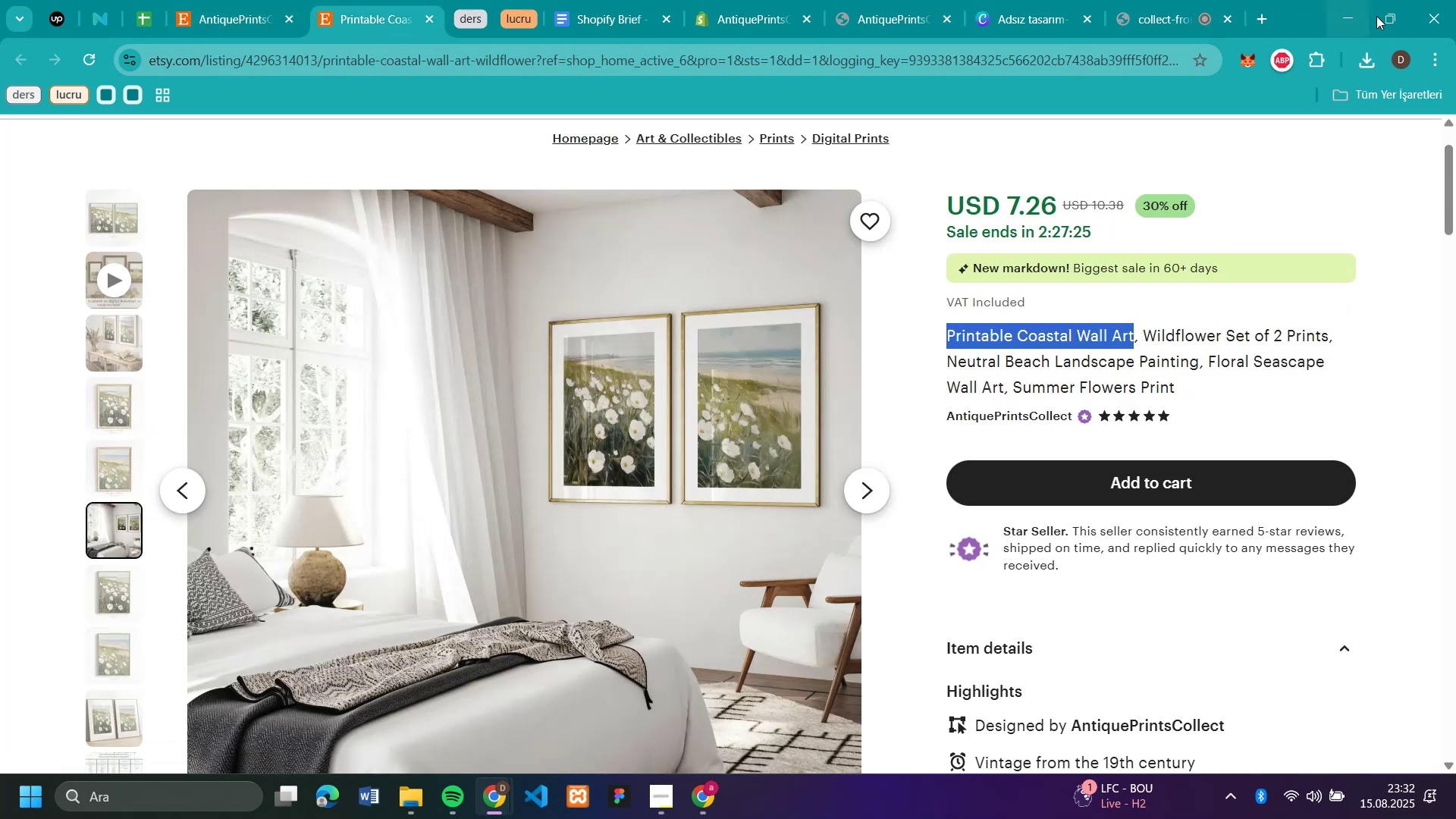 
left_click([1359, 74])
 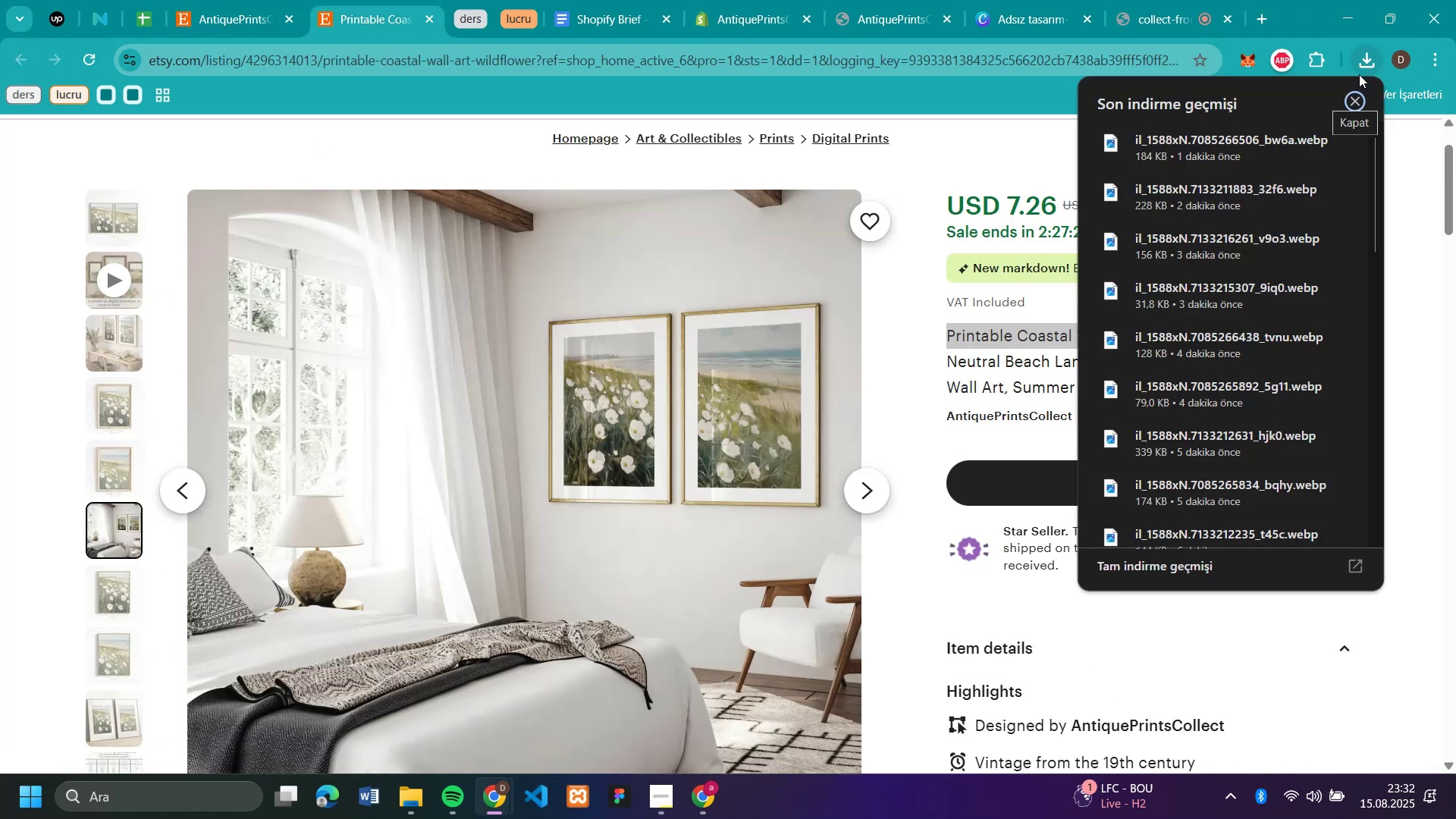 
right_click([656, 438])
 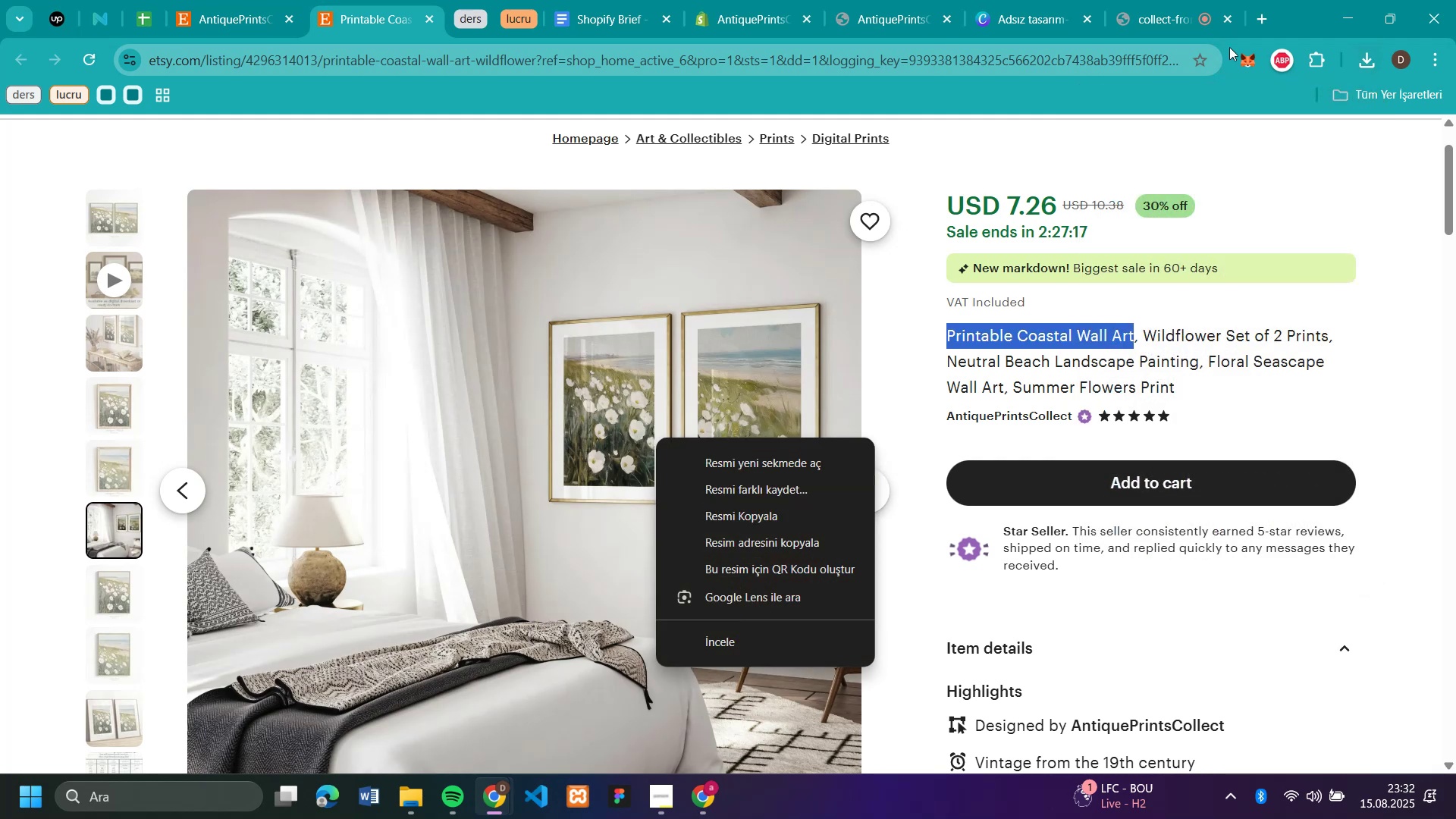 
left_click([1358, 55])
 